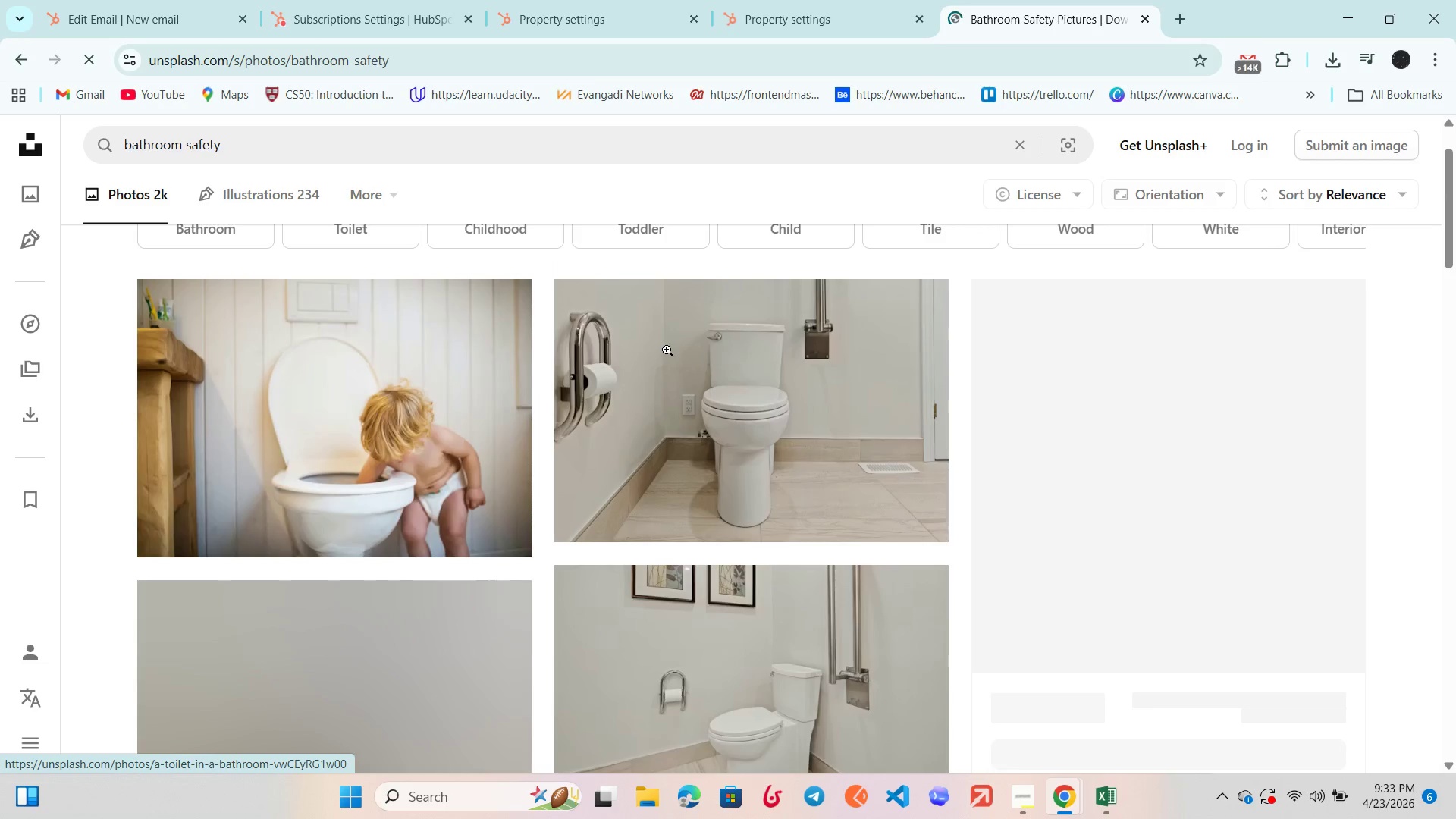 
left_click([789, 629])
 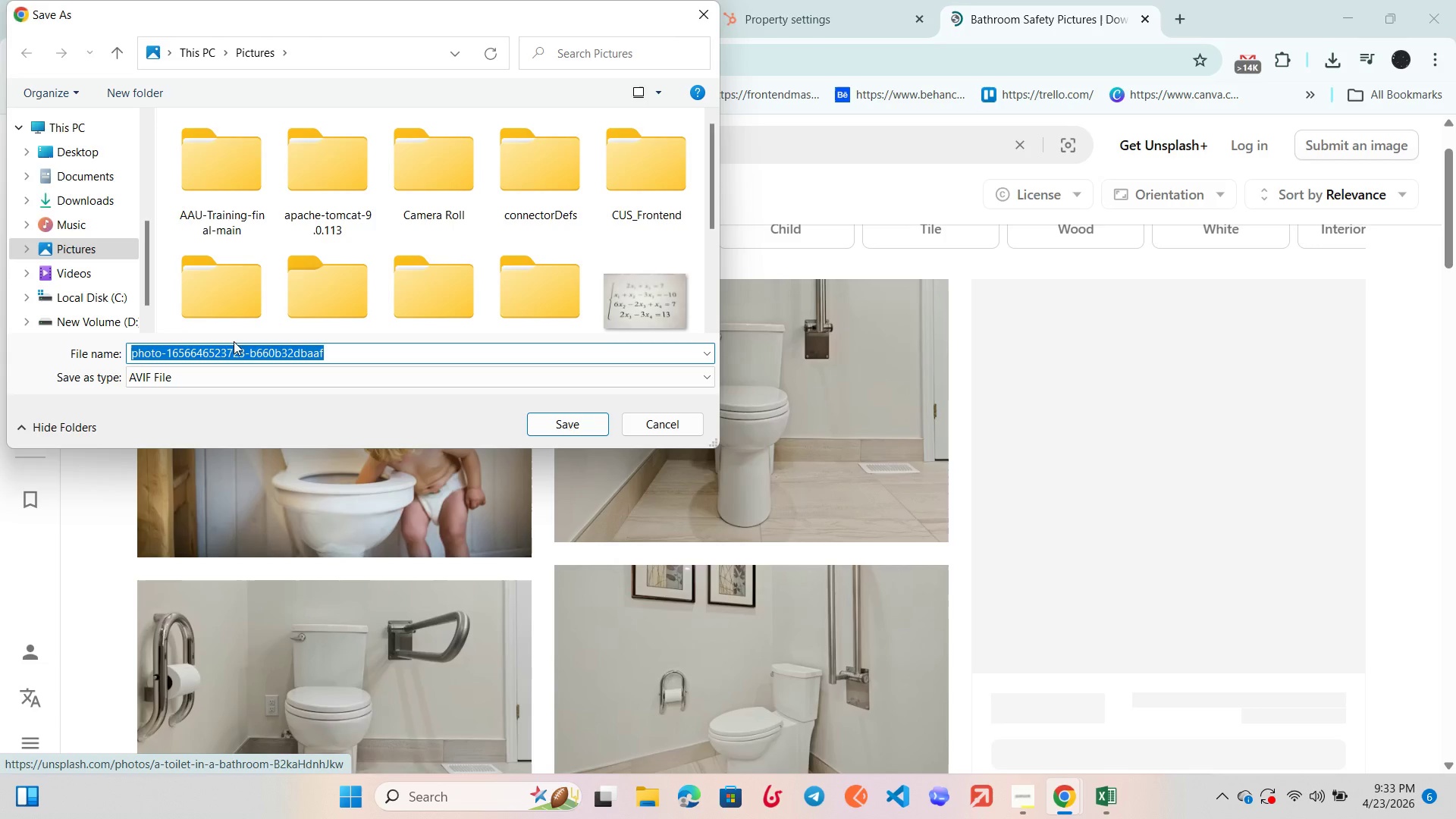 
left_click([648, 430])
 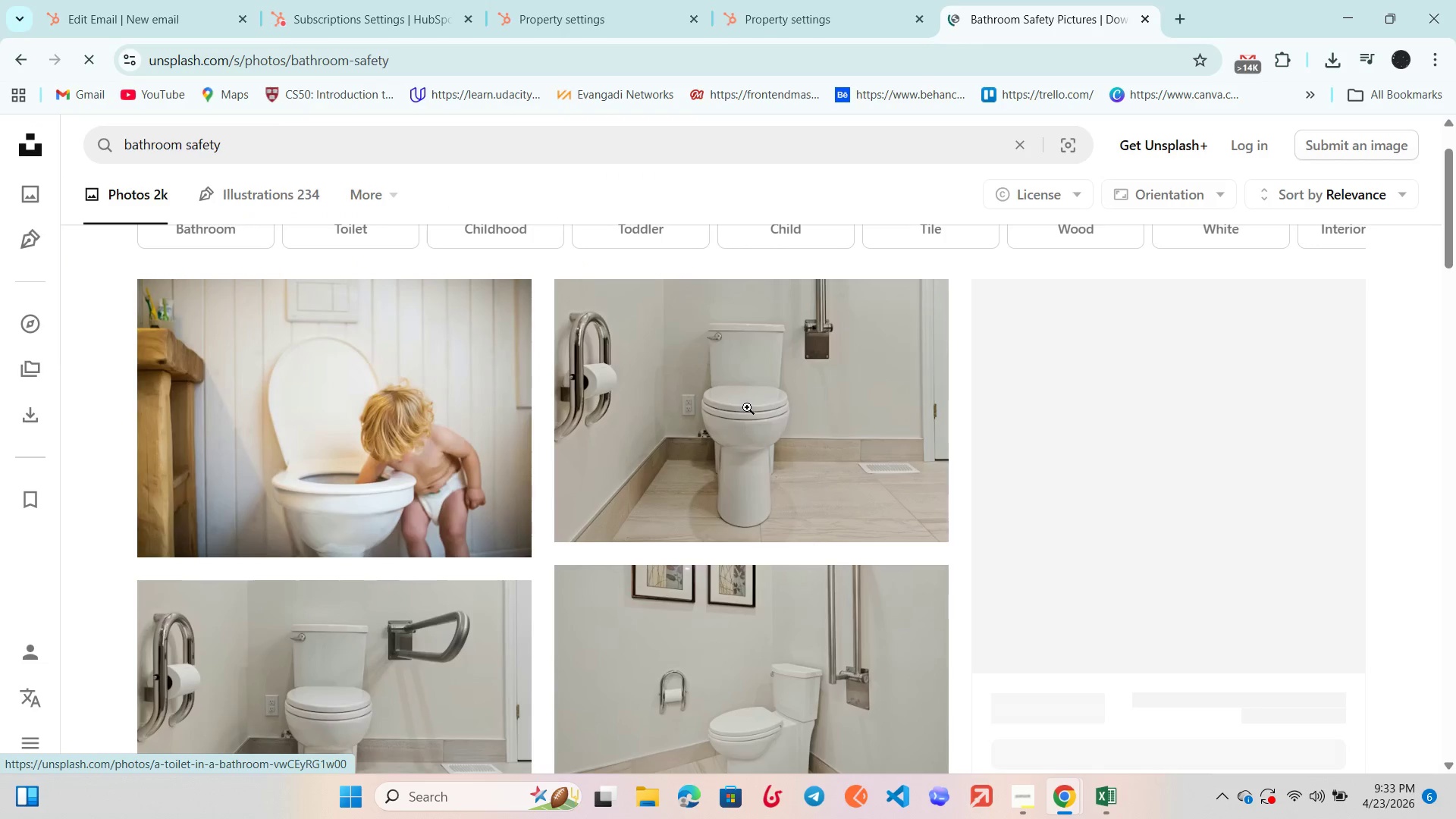 
left_click([747, 407])
 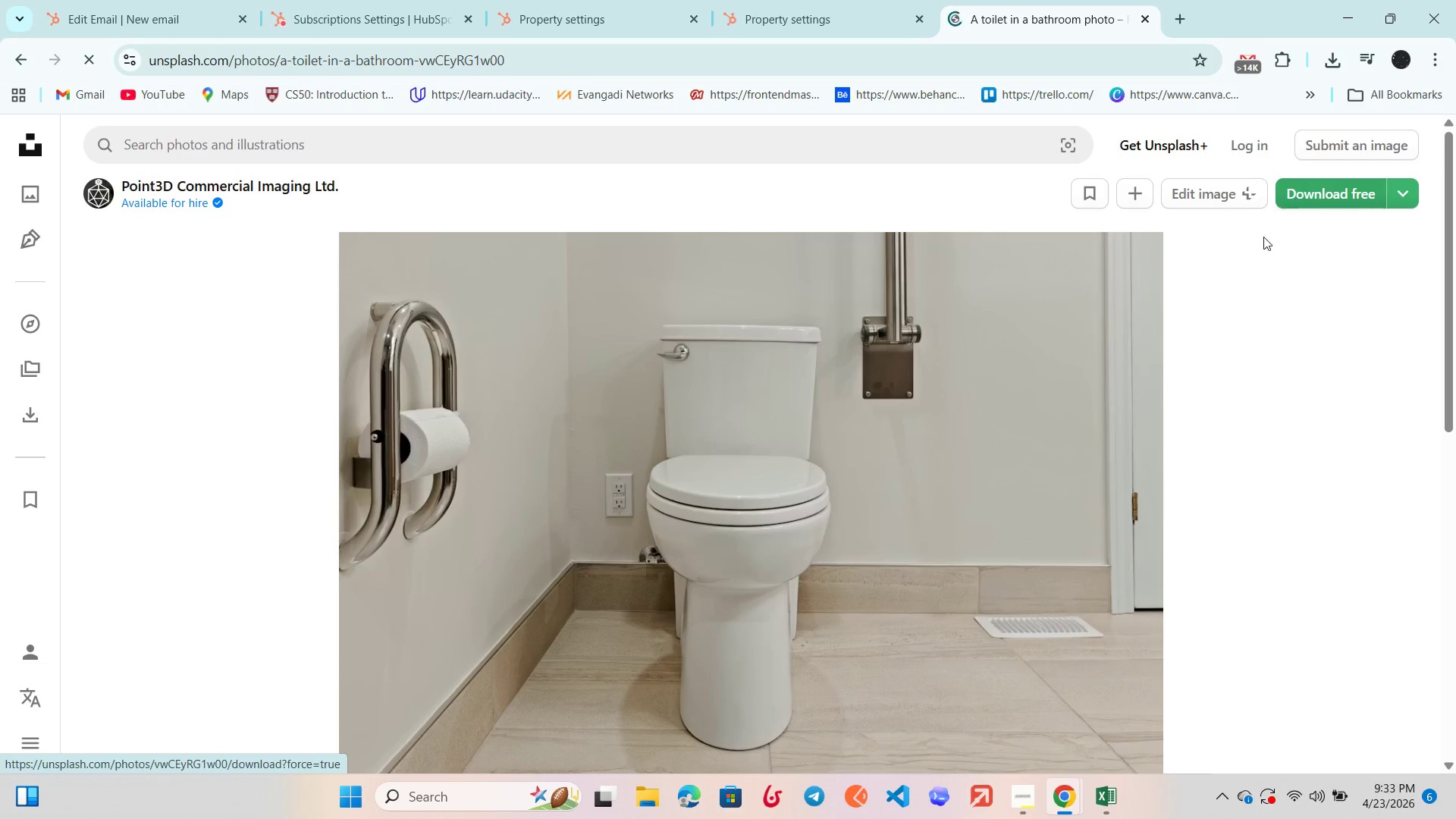 
wait(12.79)
 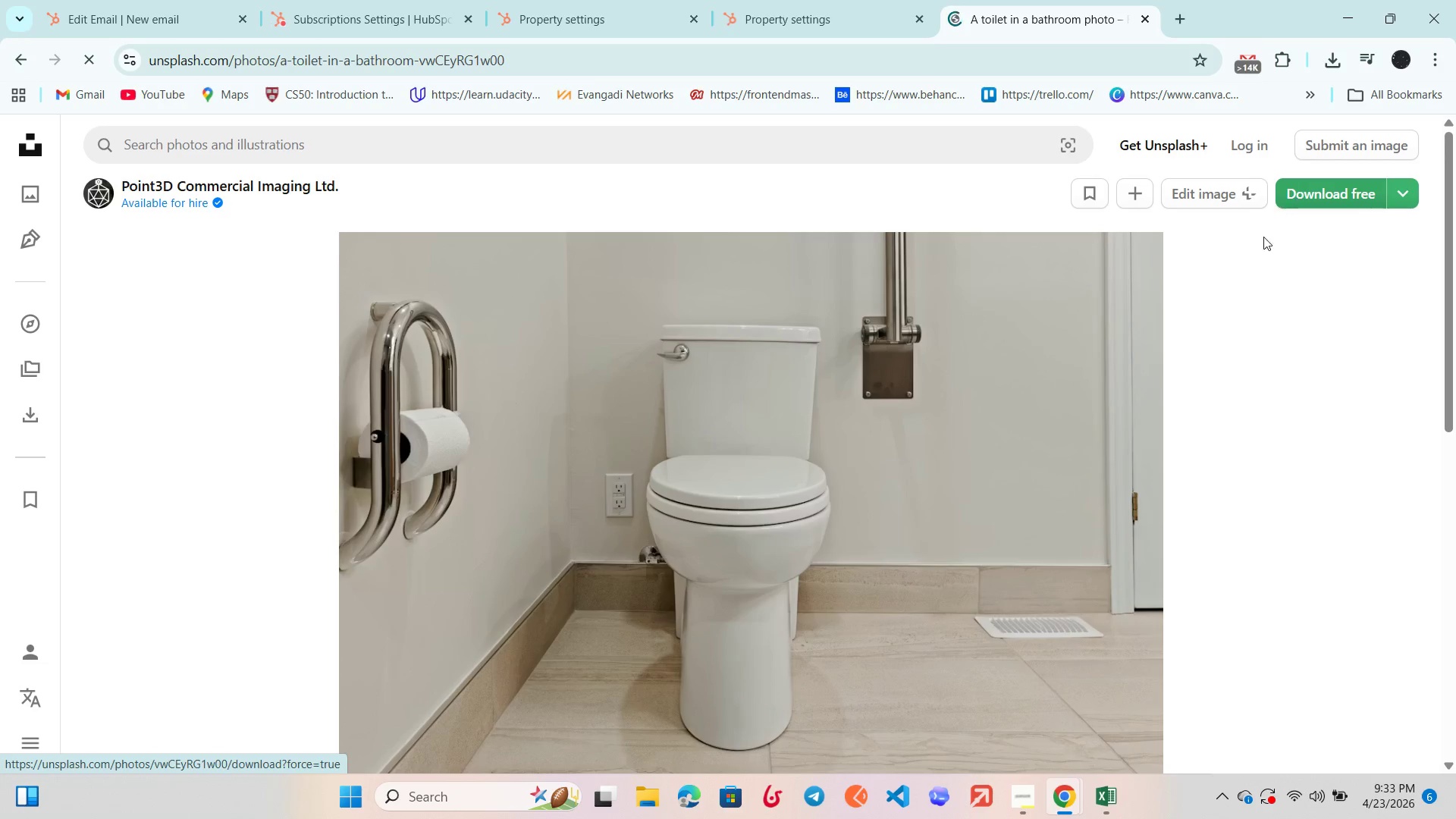 
mouse_move([322, 173])
 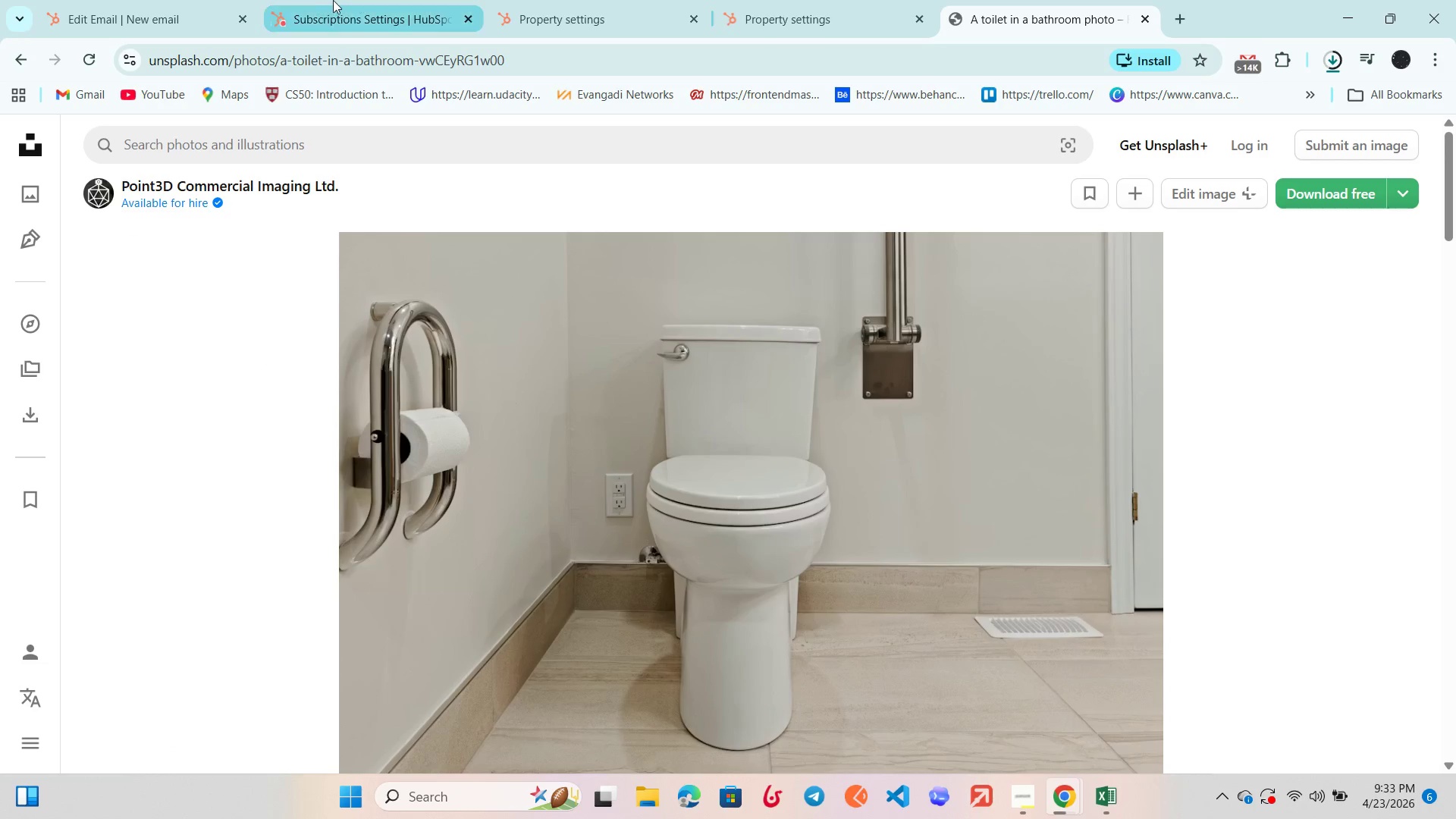 
left_click([175, 0])
 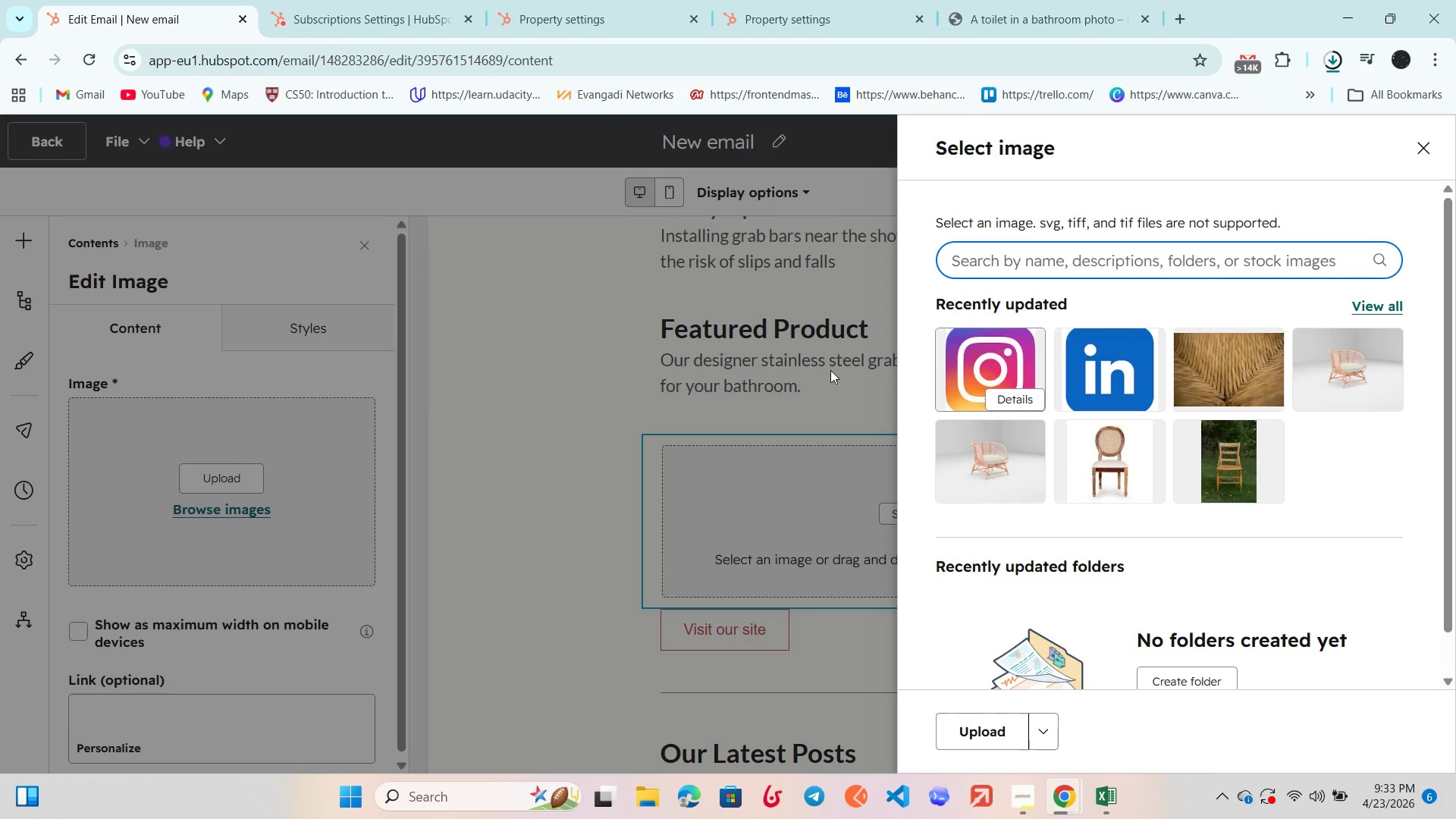 
left_click([419, 349])
 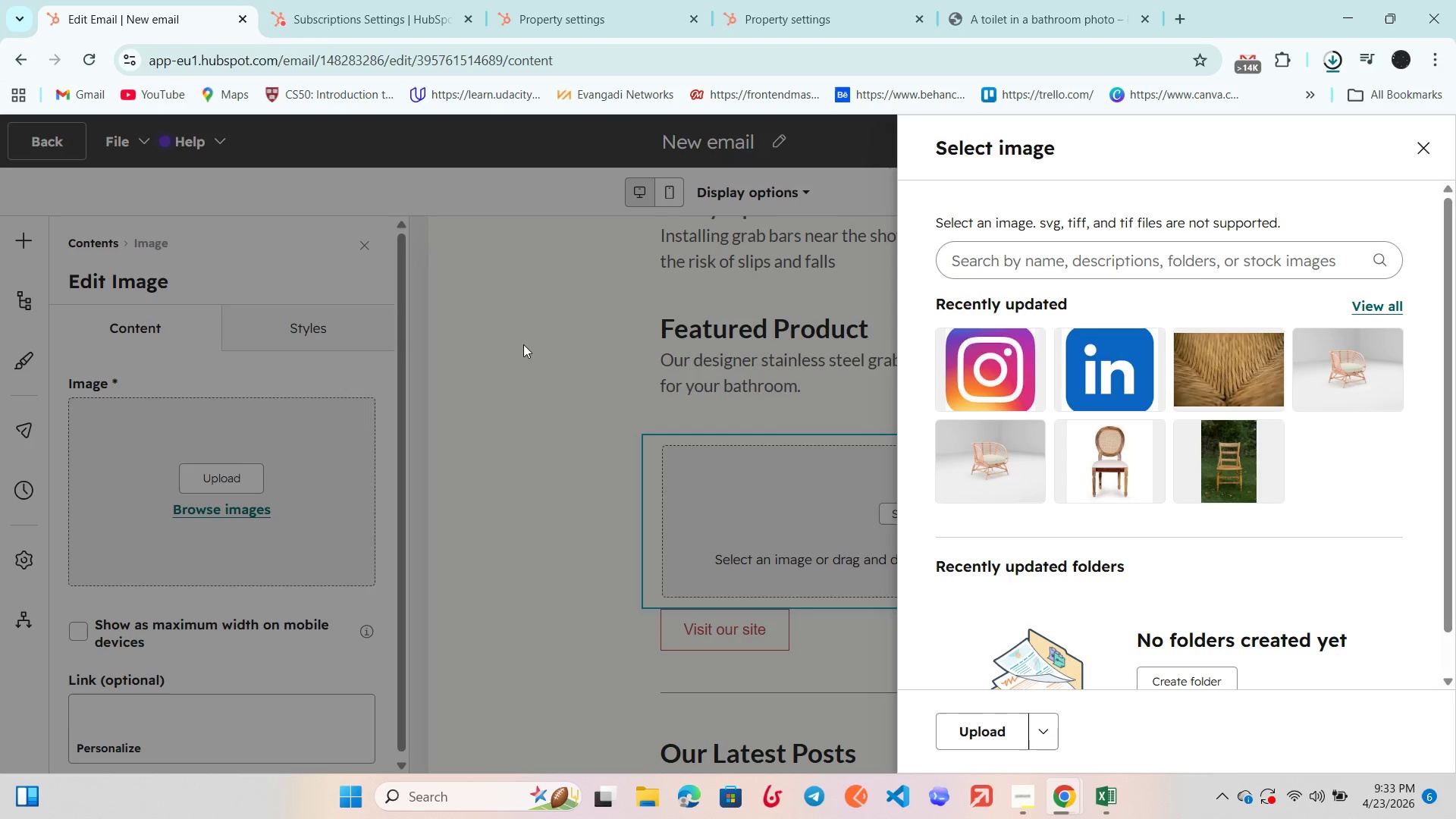 
left_click([523, 344])
 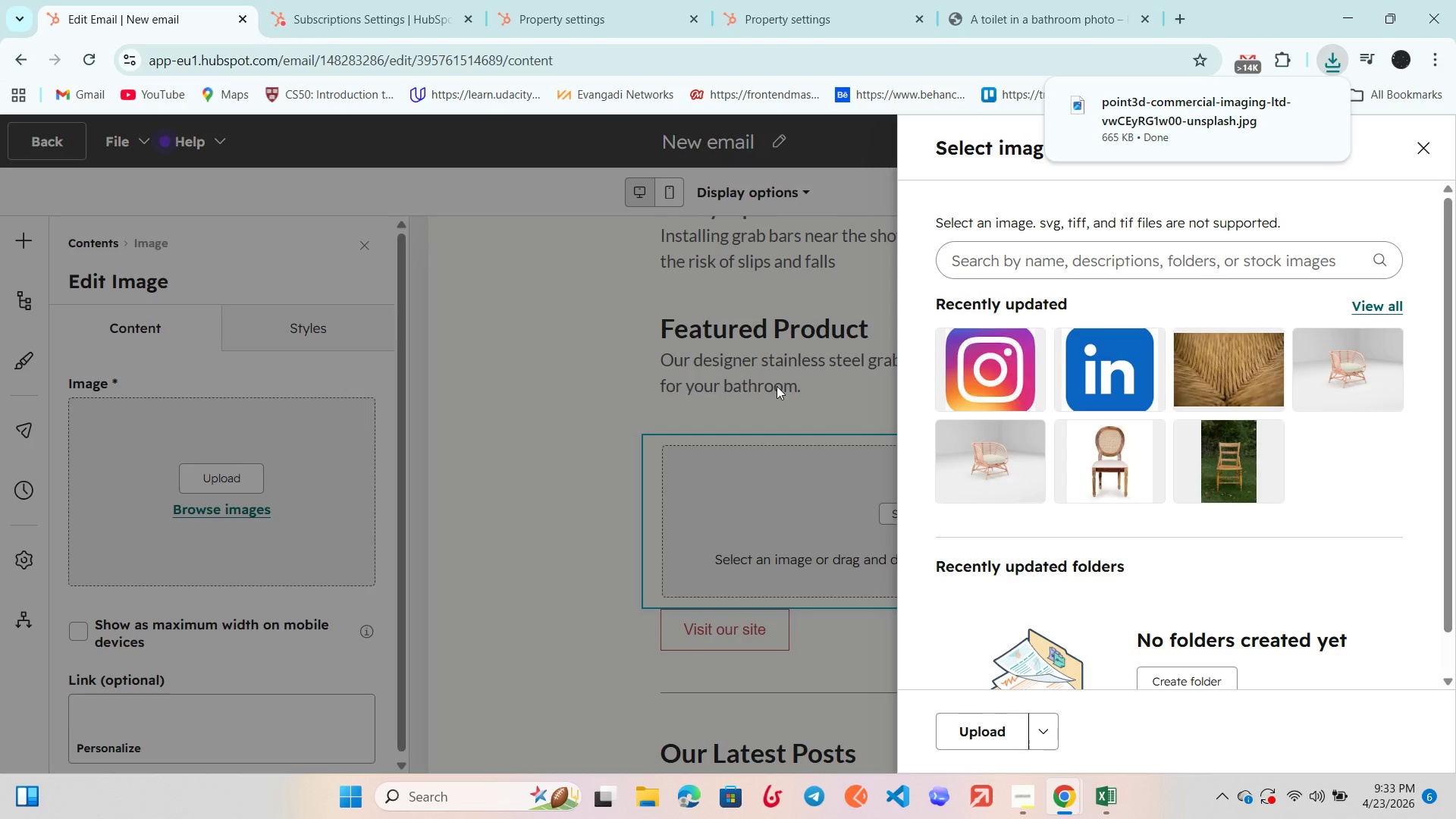 
wait(11.5)
 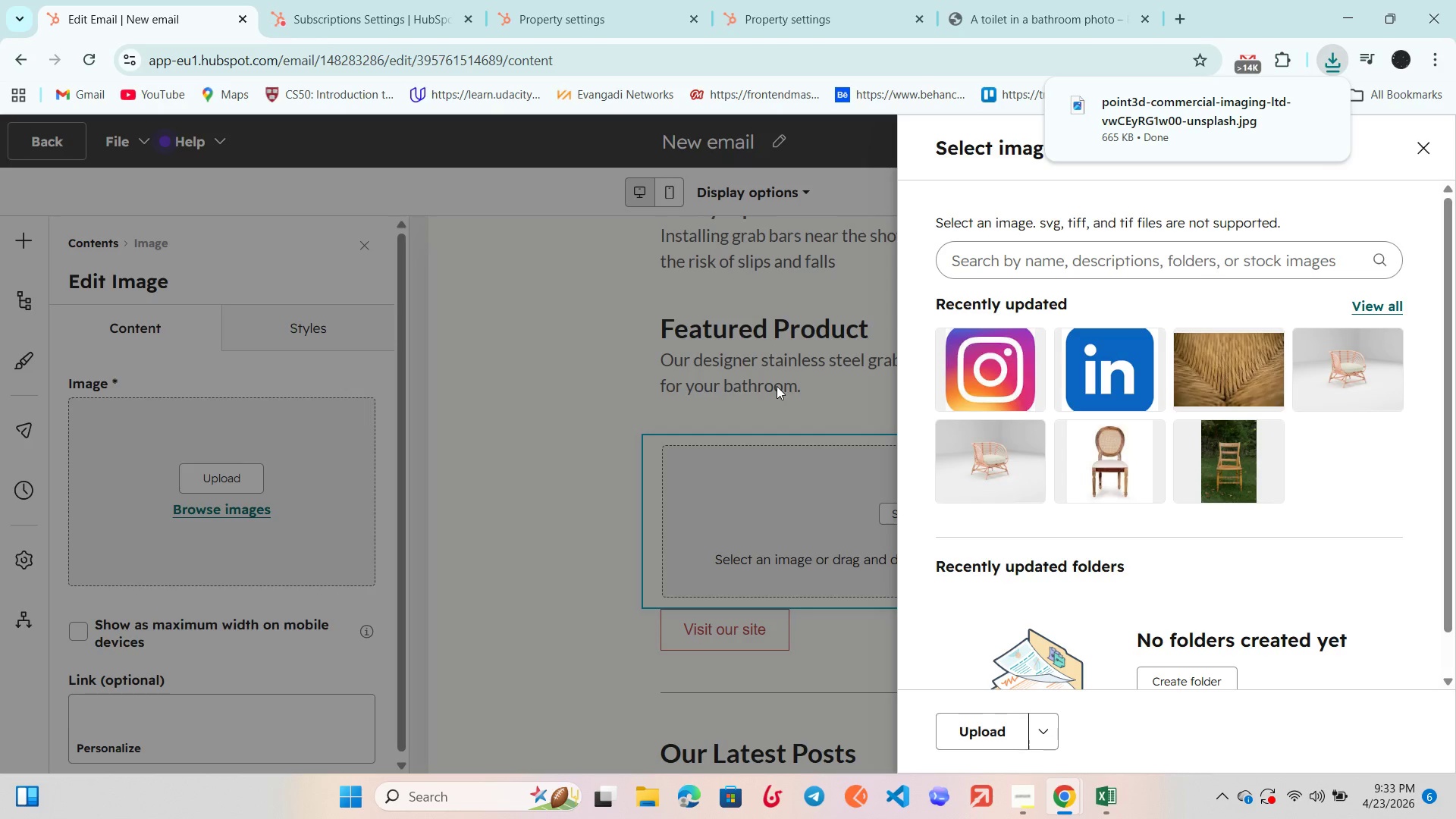 
left_click([985, 720])
 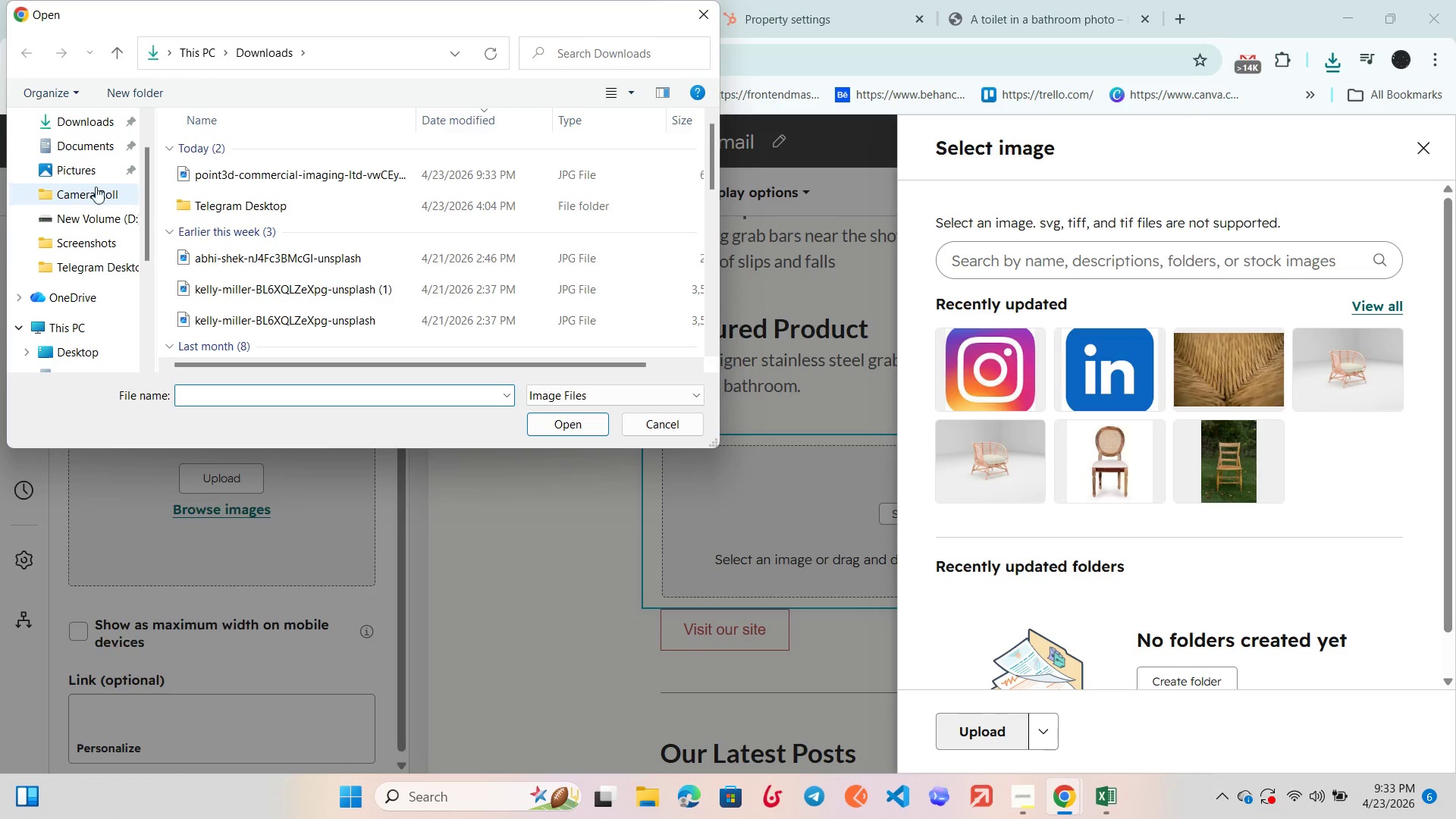 
left_click([284, 180])
 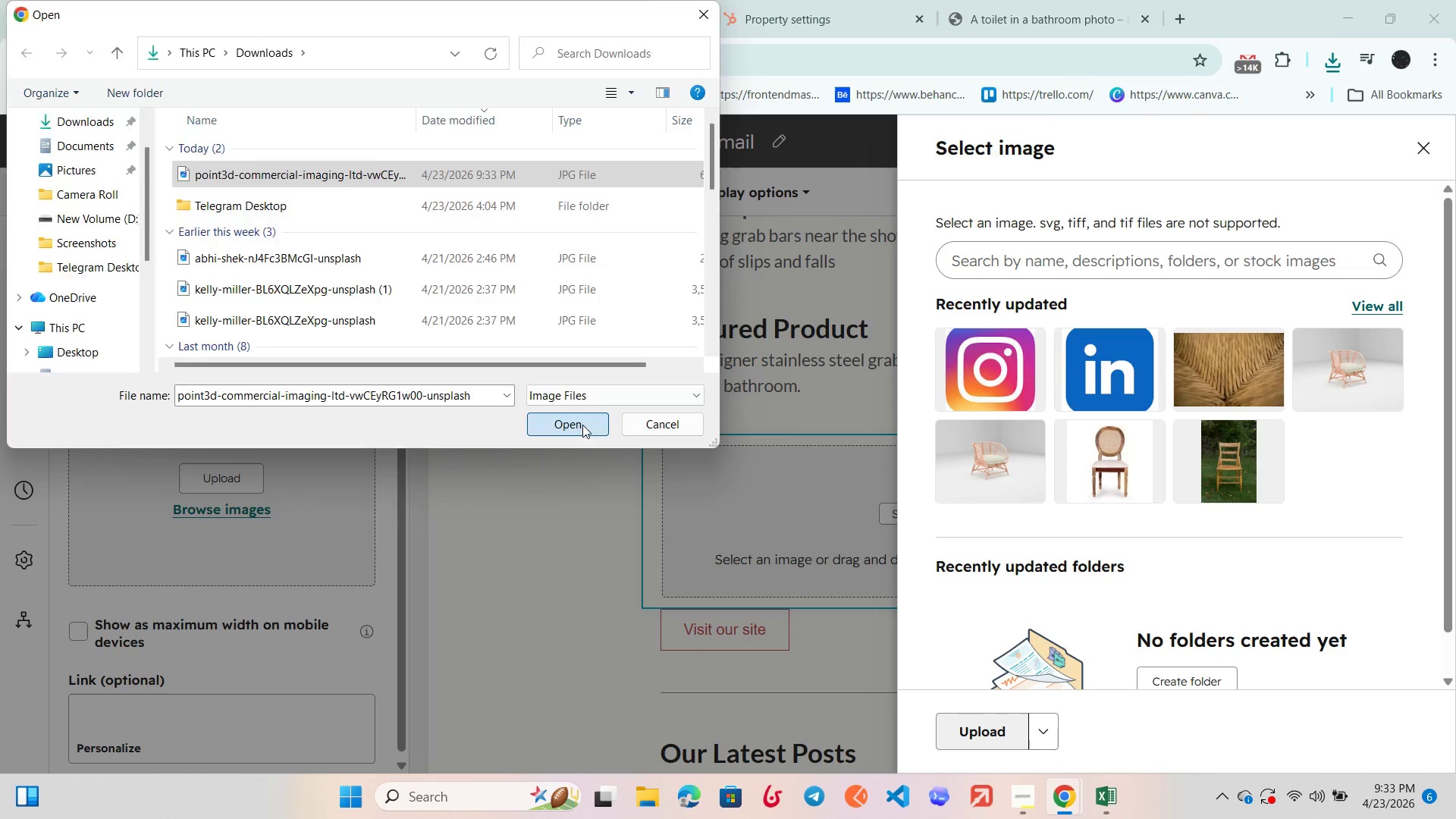 
mouse_move([1012, 429])
 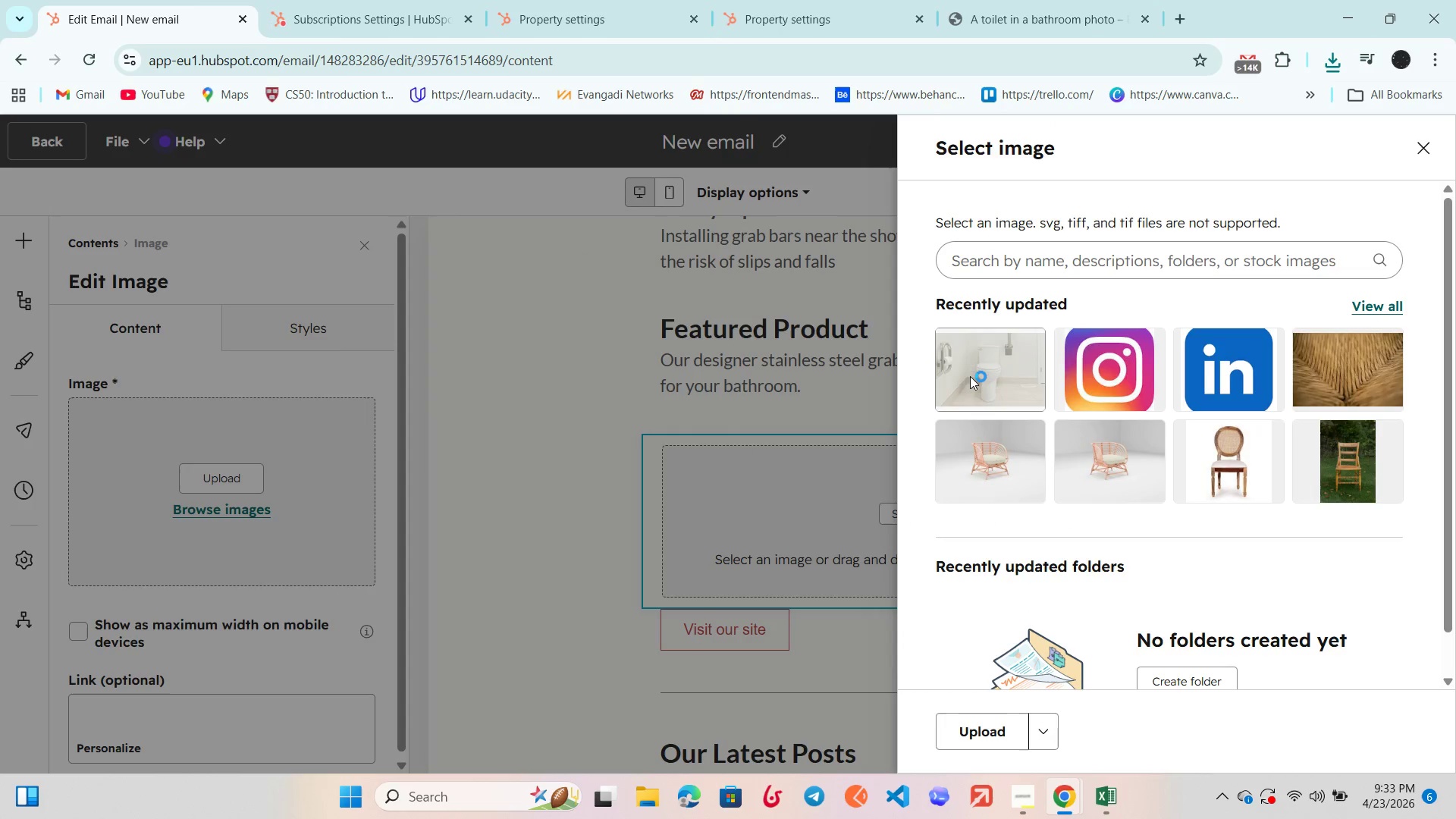 
left_click([970, 376])
 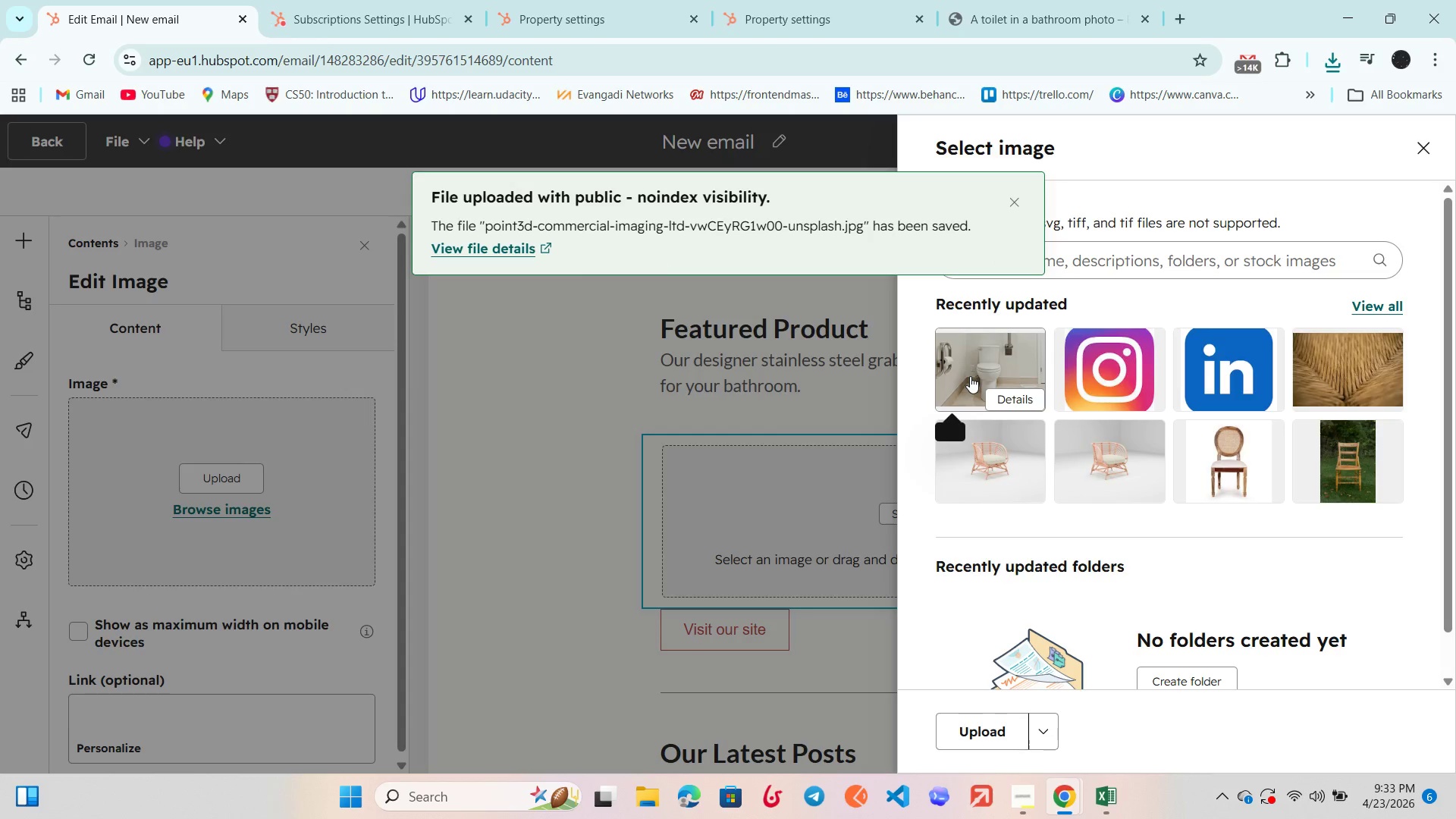 
left_click([972, 372])
 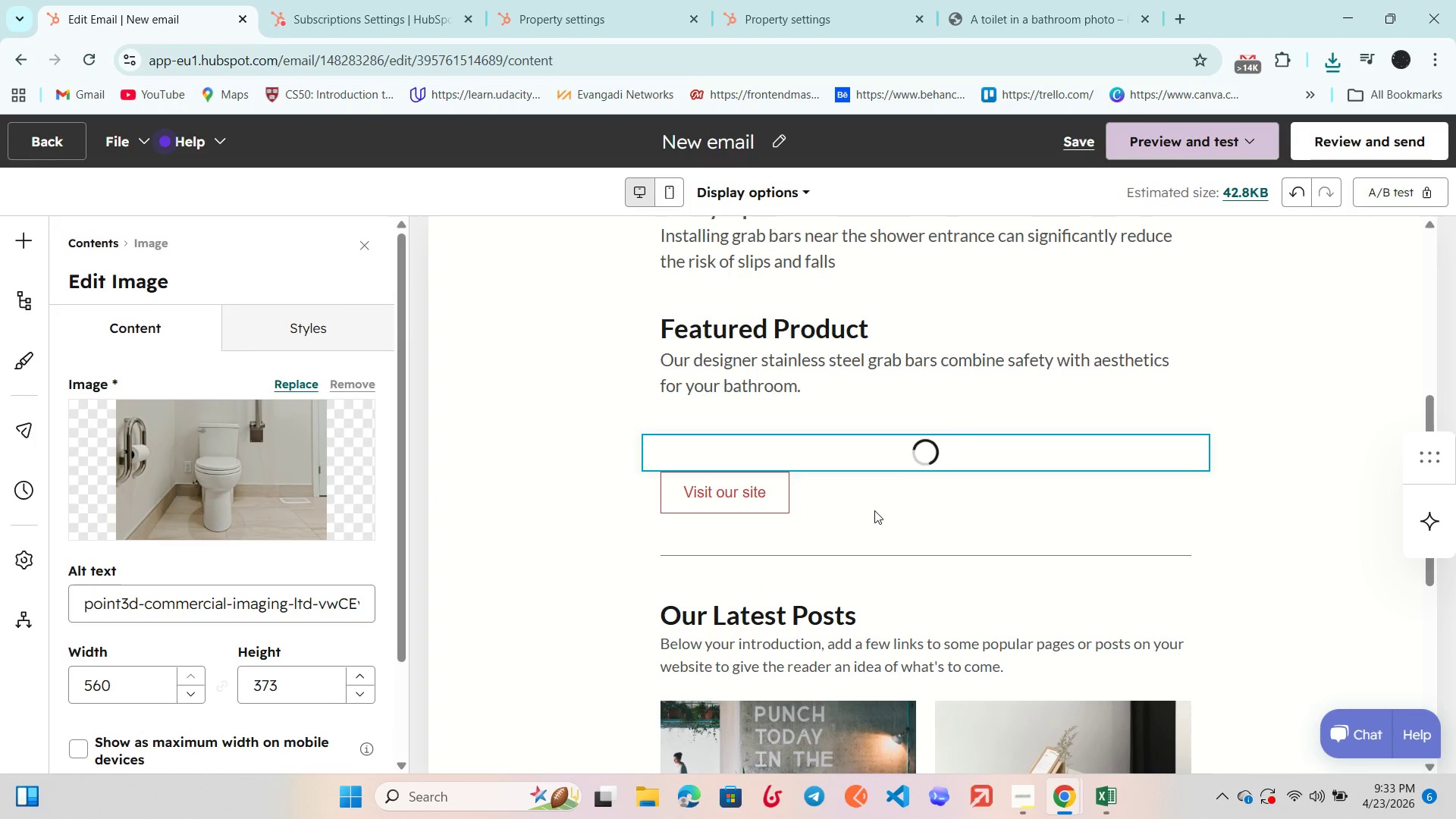 
scroll: coordinate [874, 510], scroll_direction: down, amount: 2.0
 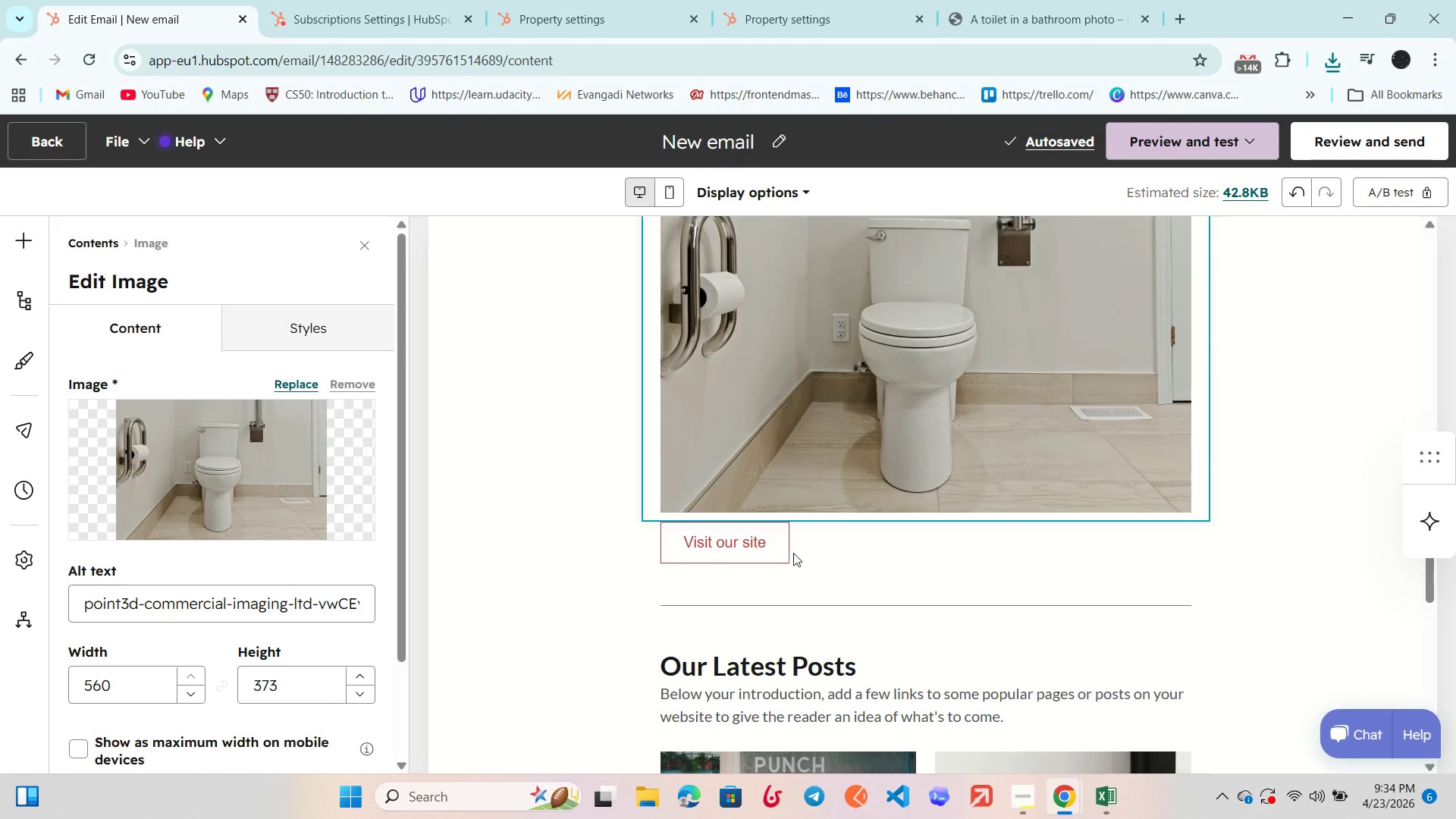 
left_click_drag(start_coordinate=[783, 551], to_coordinate=[786, 554])
 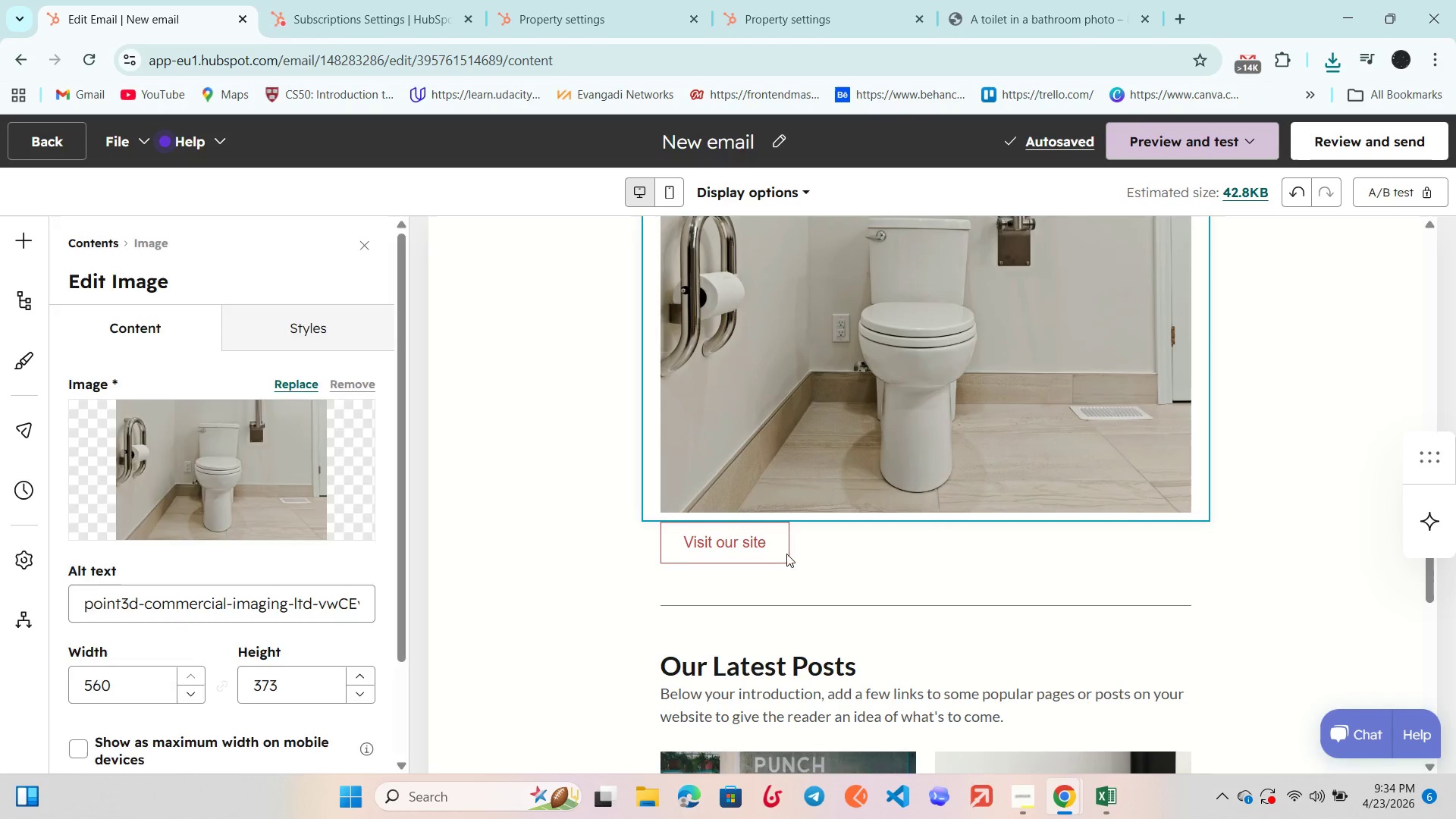 
left_click_drag(start_coordinate=[791, 559], to_coordinate=[797, 565])
 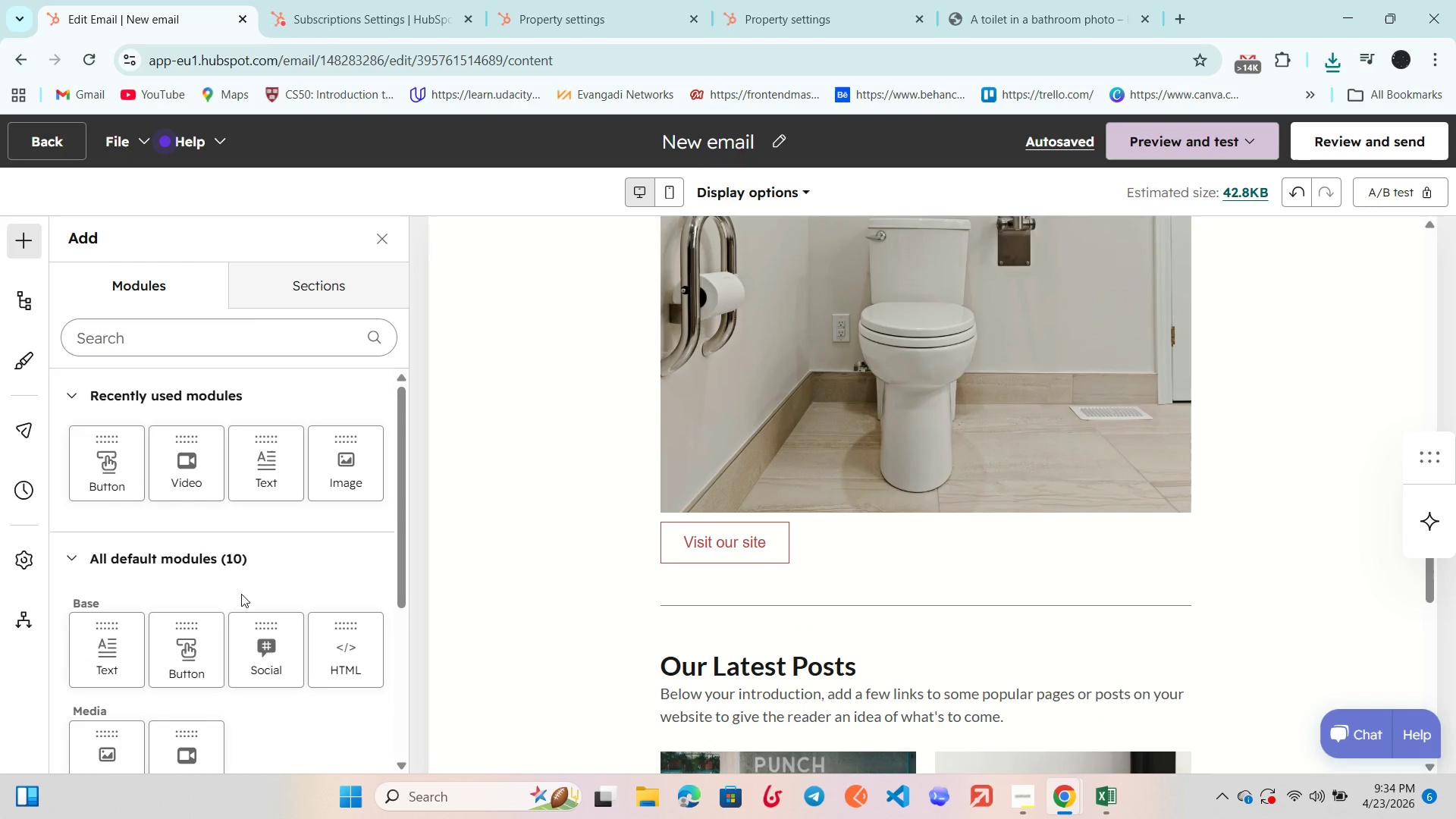 
scroll: coordinate [246, 587], scroll_direction: down, amount: 1.0
 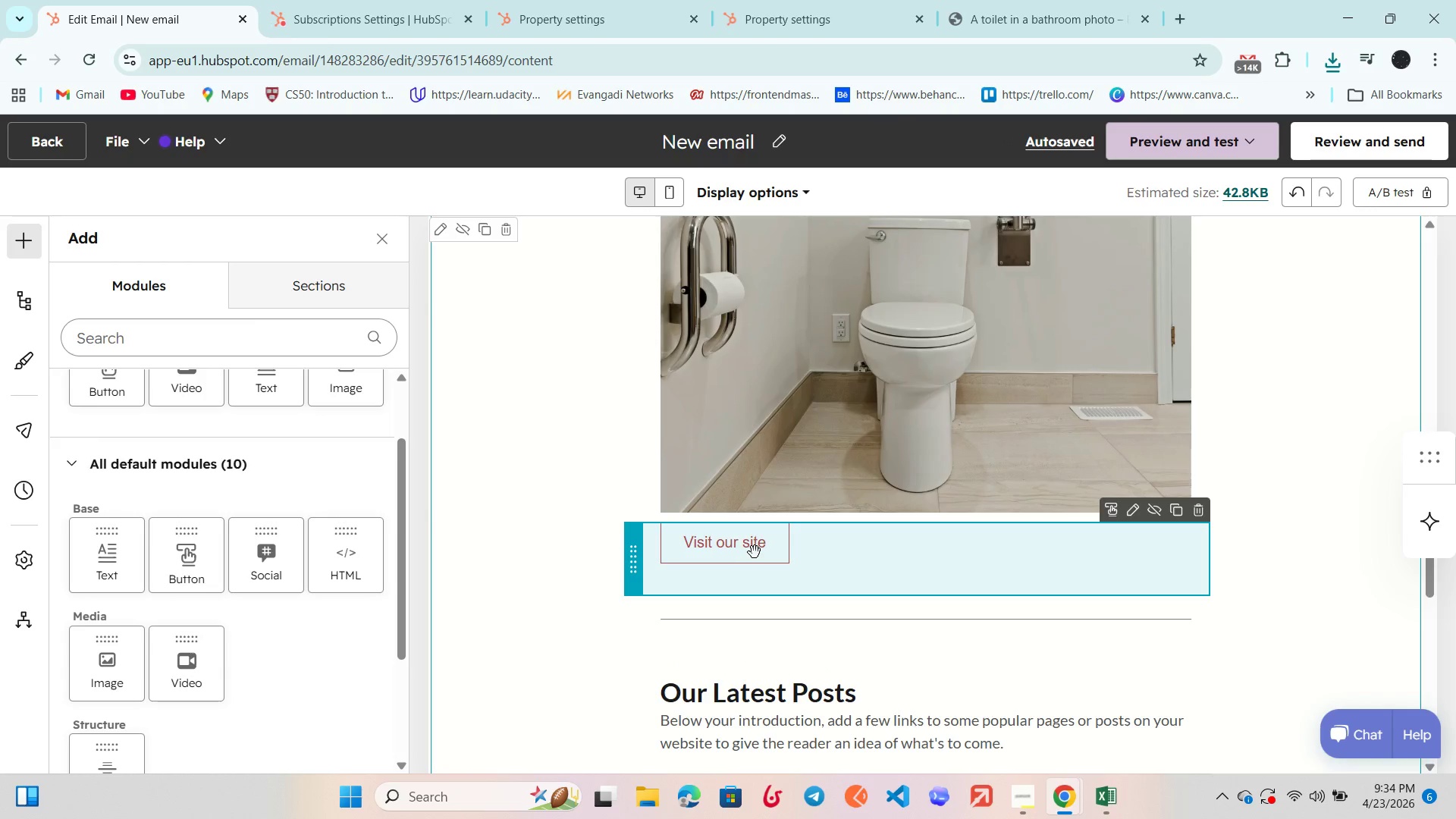 
left_click([755, 552])
 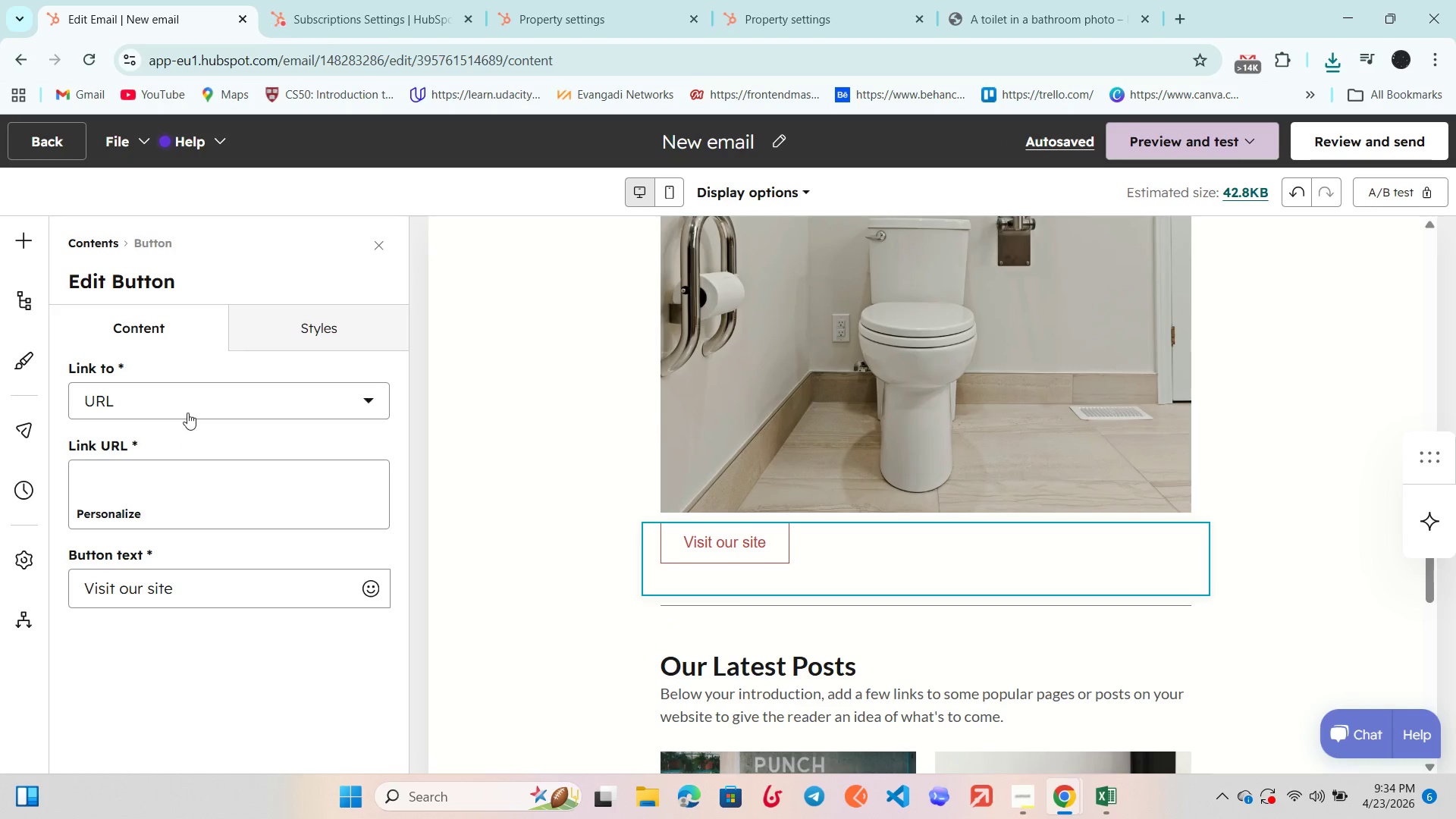 
left_click([303, 332])
 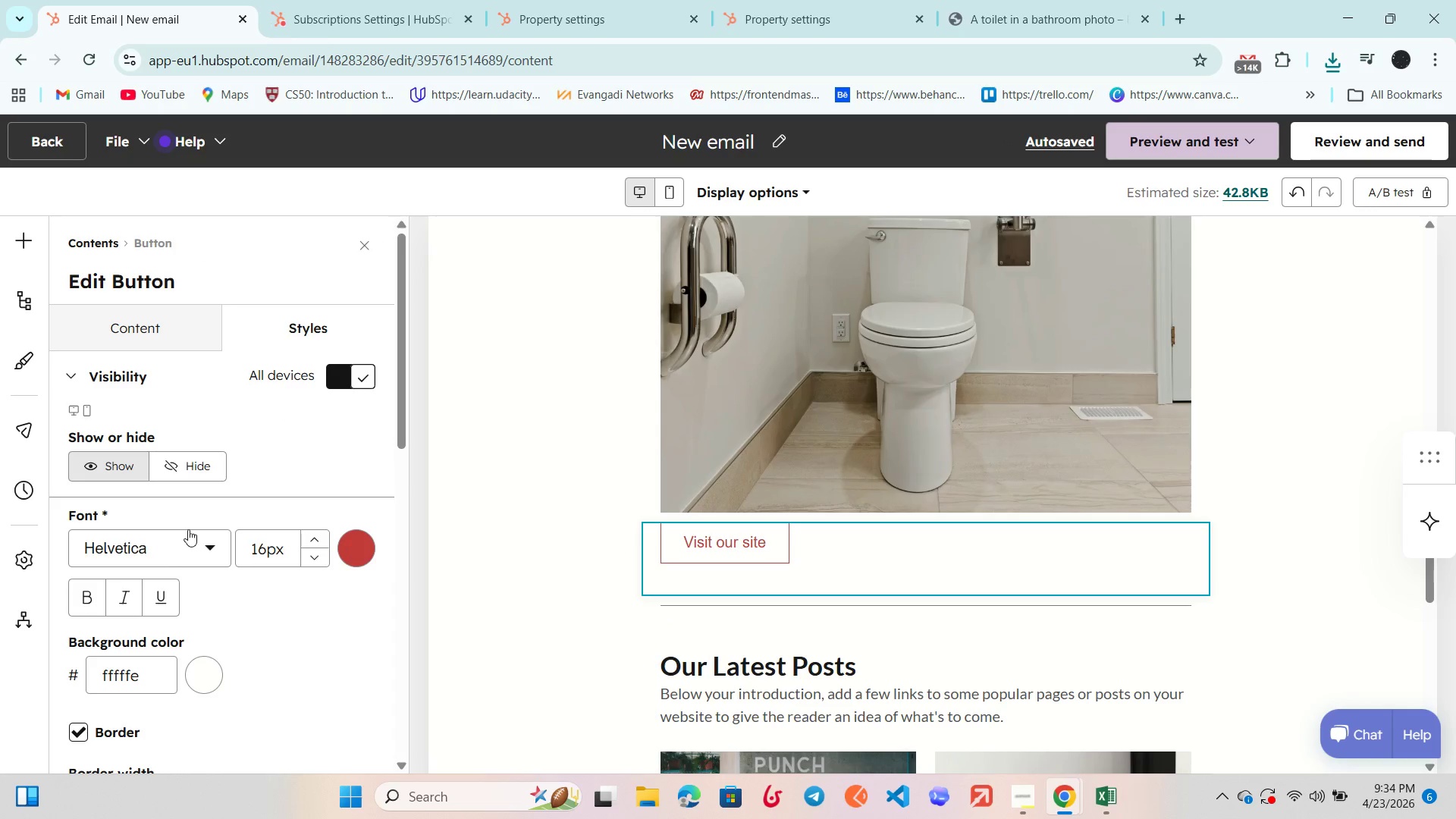 
scroll: coordinate [182, 479], scroll_direction: down, amount: 7.0
 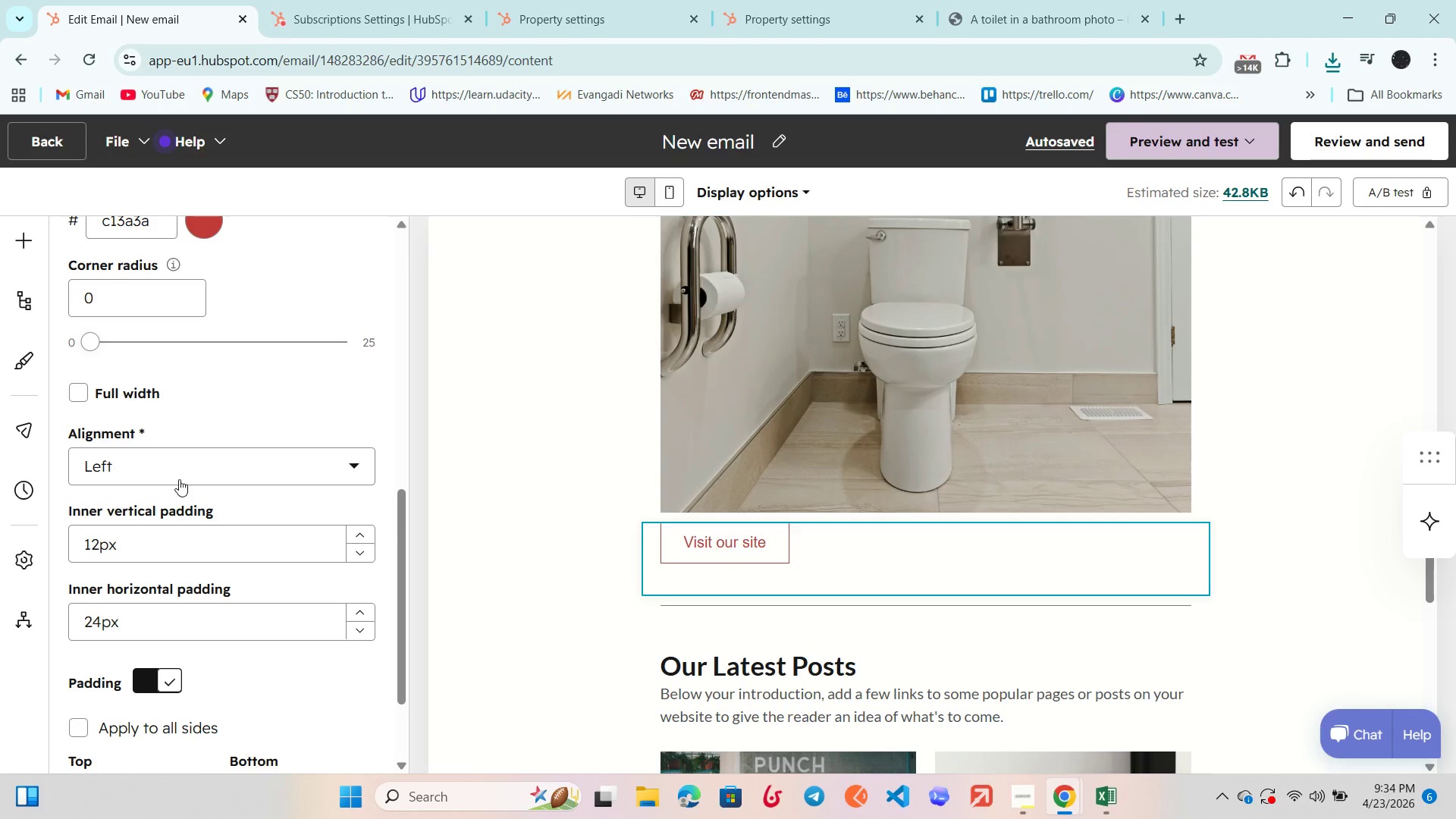 
key(Mute)
 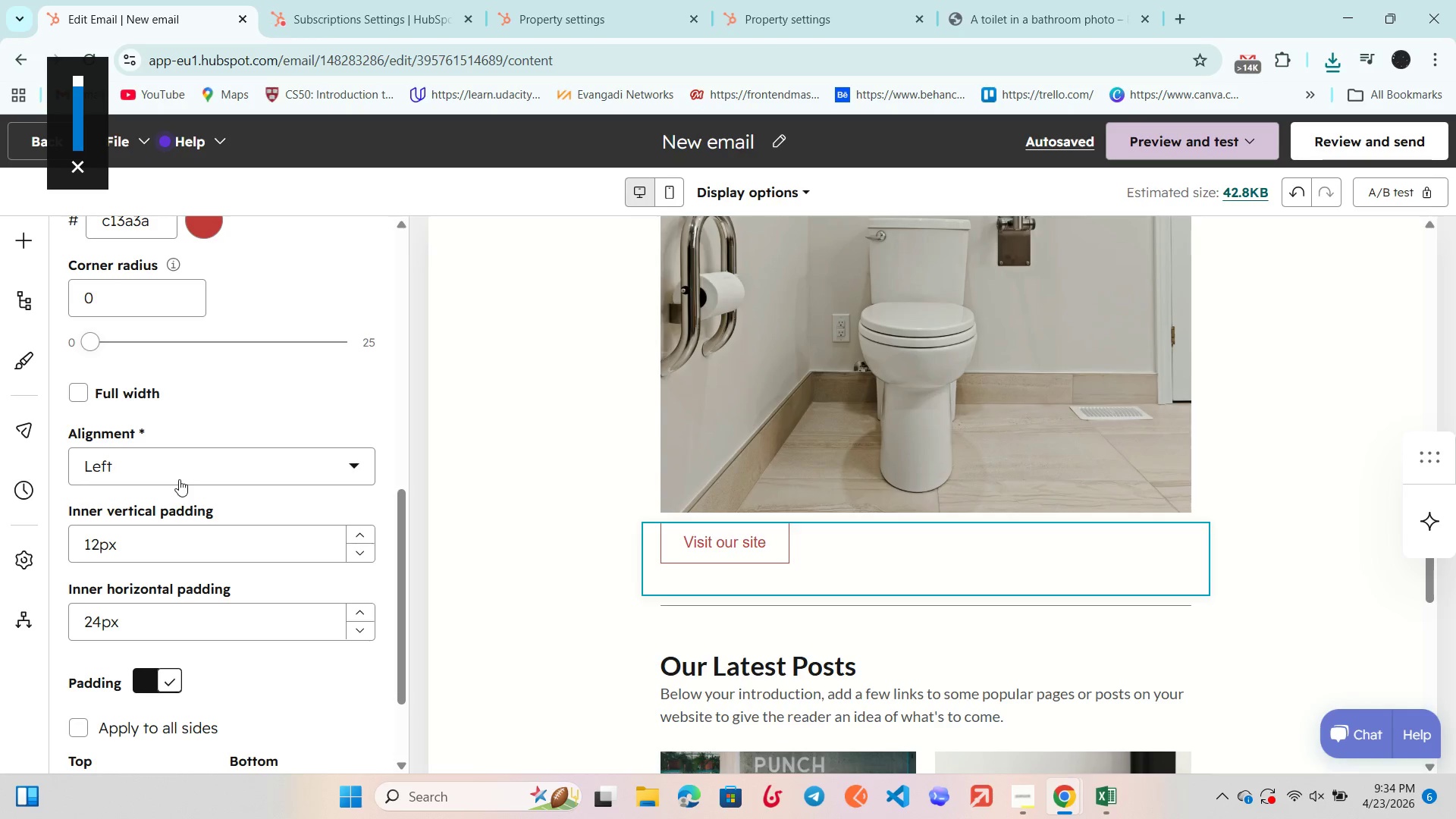 
scroll: coordinate [179, 480], scroll_direction: up, amount: 3.0
 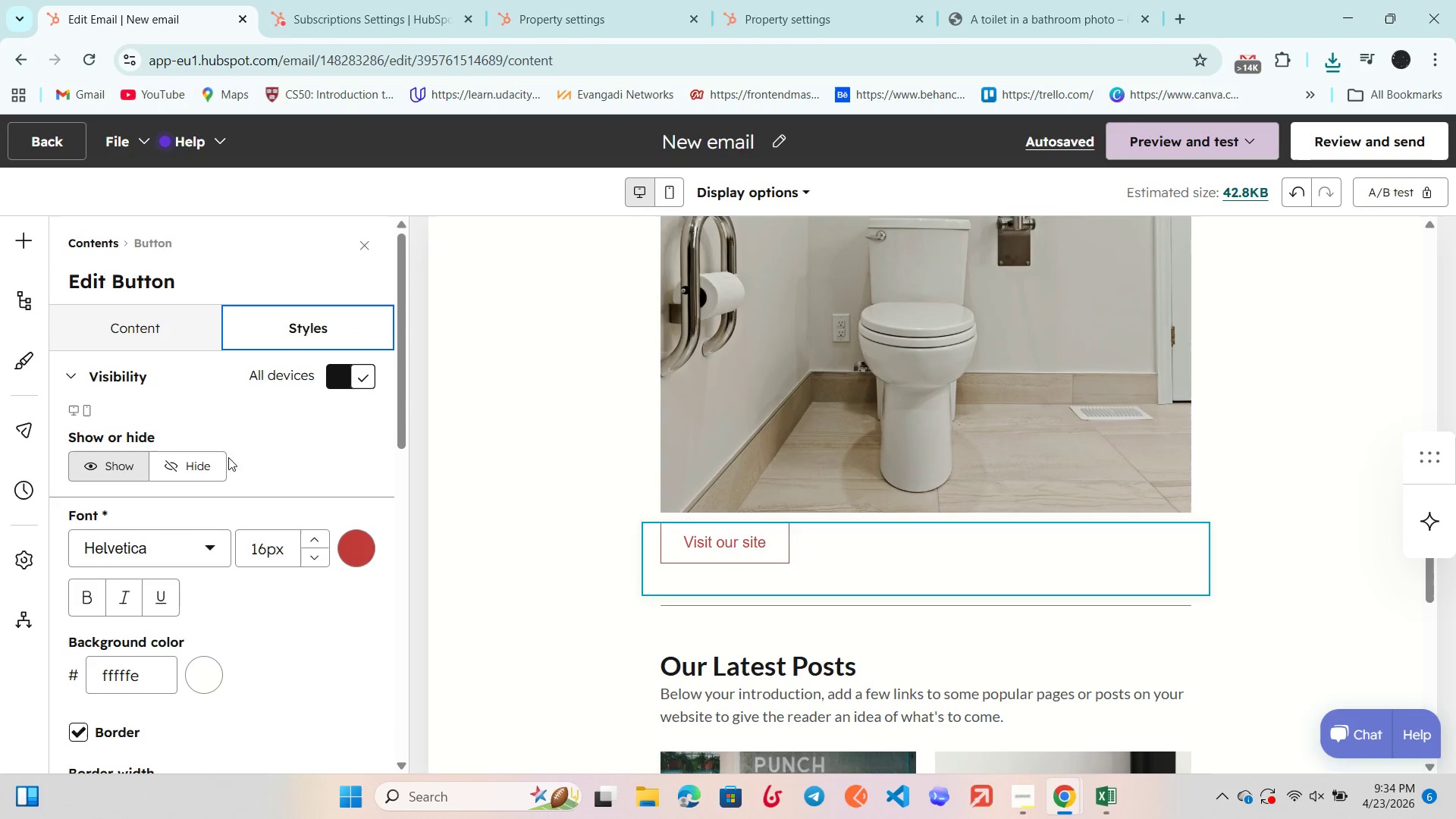 
scroll: coordinate [246, 463], scroll_direction: none, amount: 0.0
 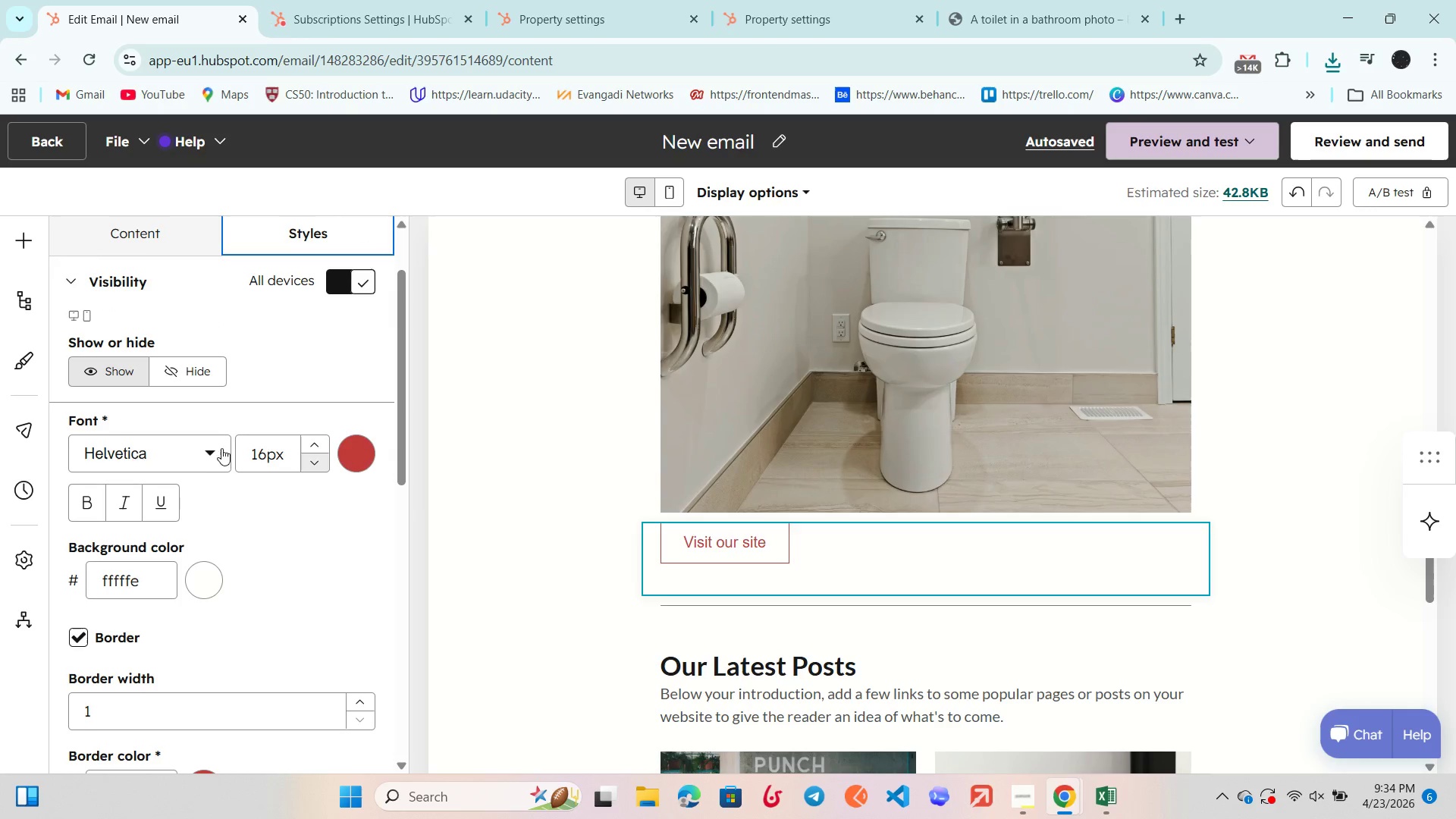 
scroll: coordinate [215, 446], scroll_direction: down, amount: 5.0
 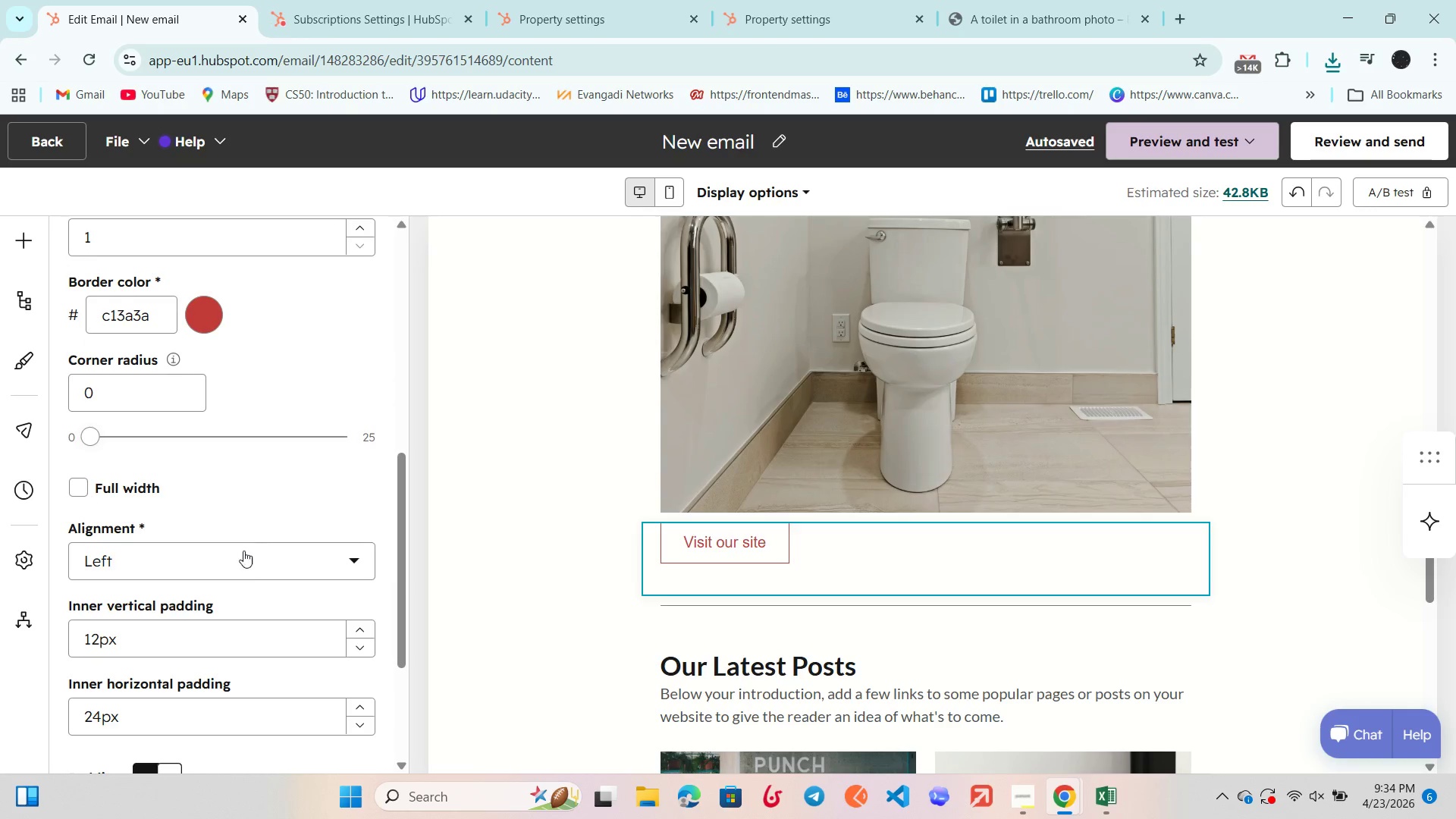 
double_click([246, 559])
 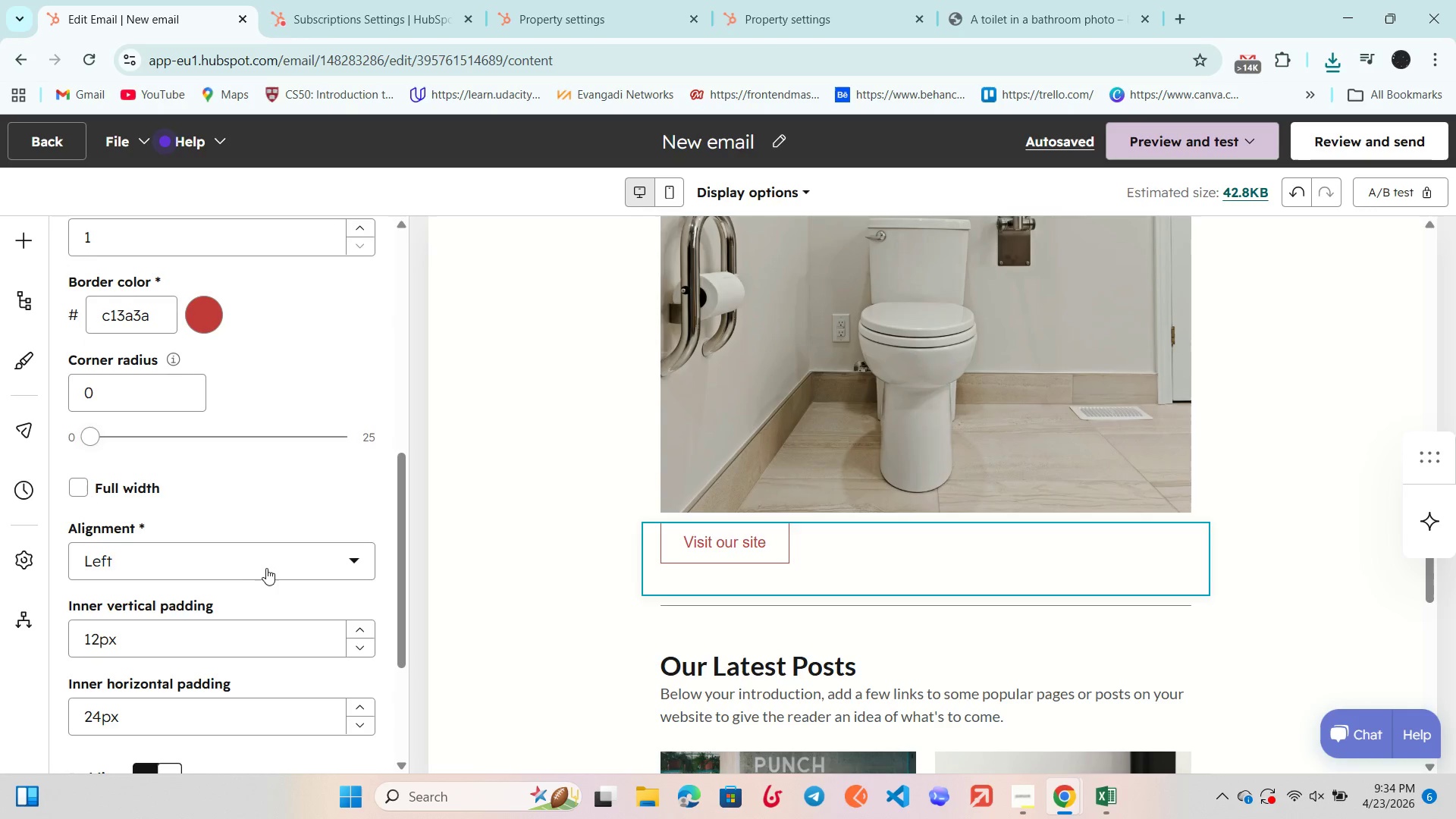 
left_click([269, 565])
 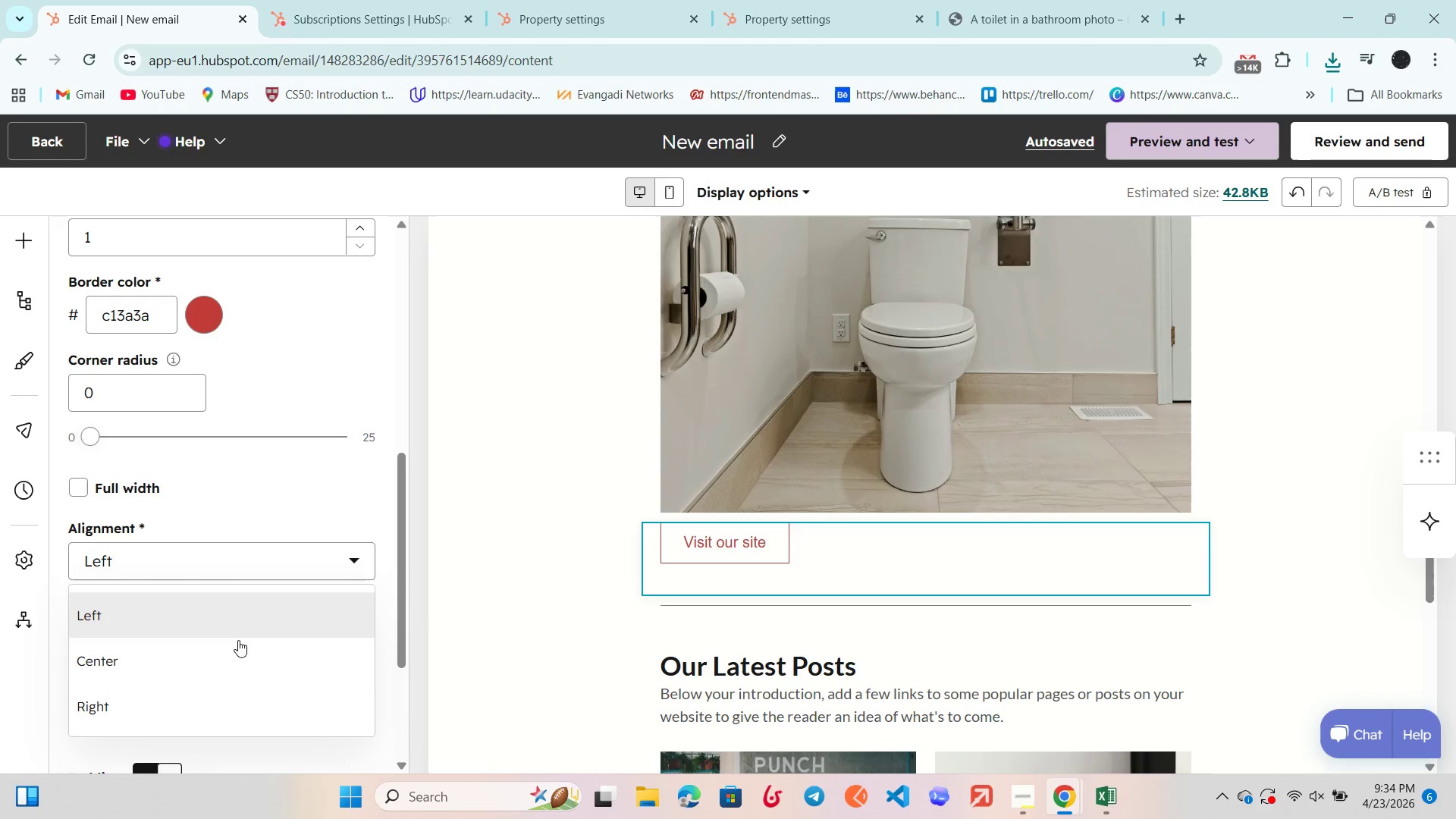 
left_click([228, 665])
 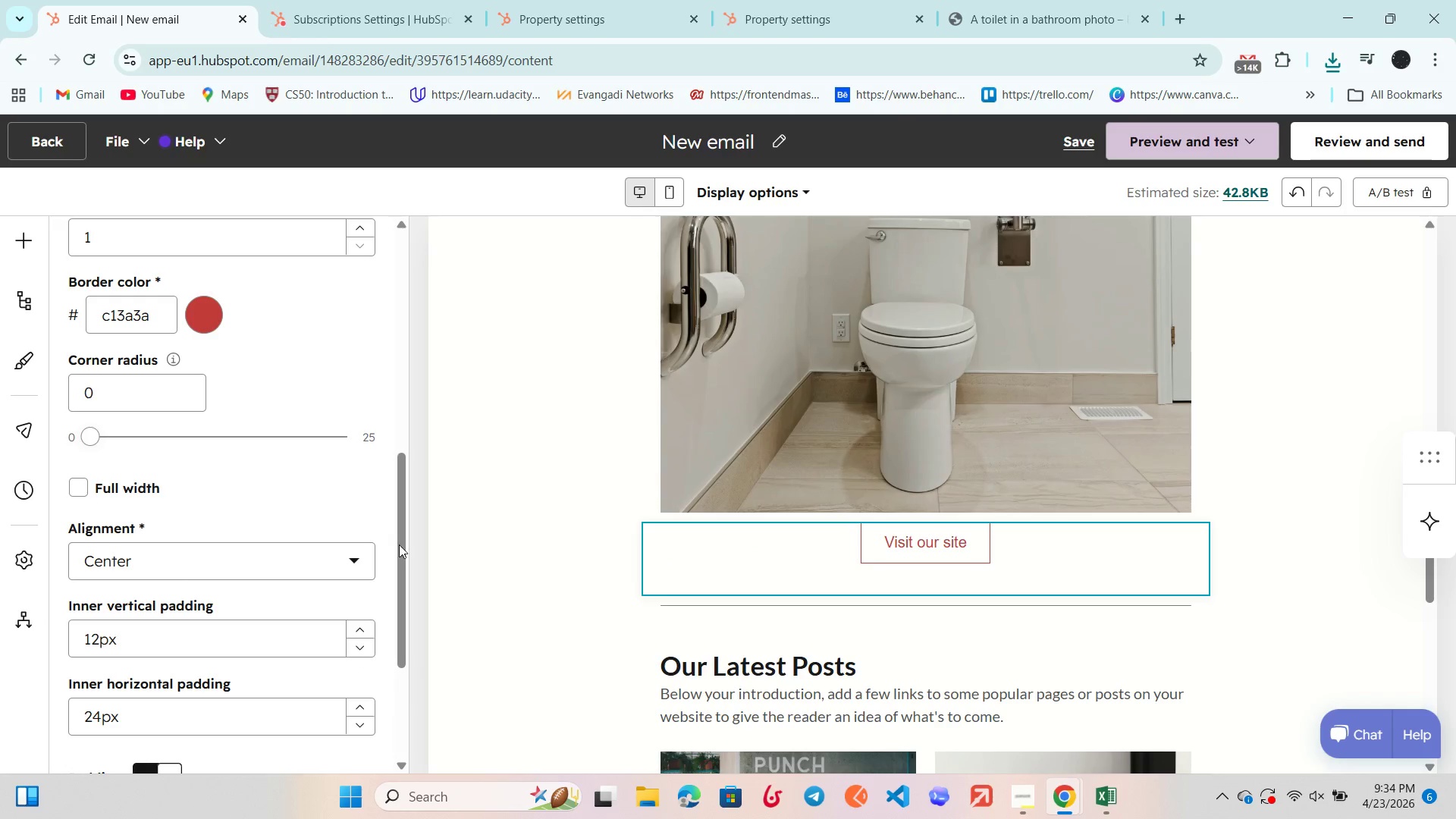 
scroll: coordinate [222, 529], scroll_direction: down, amount: 4.0
 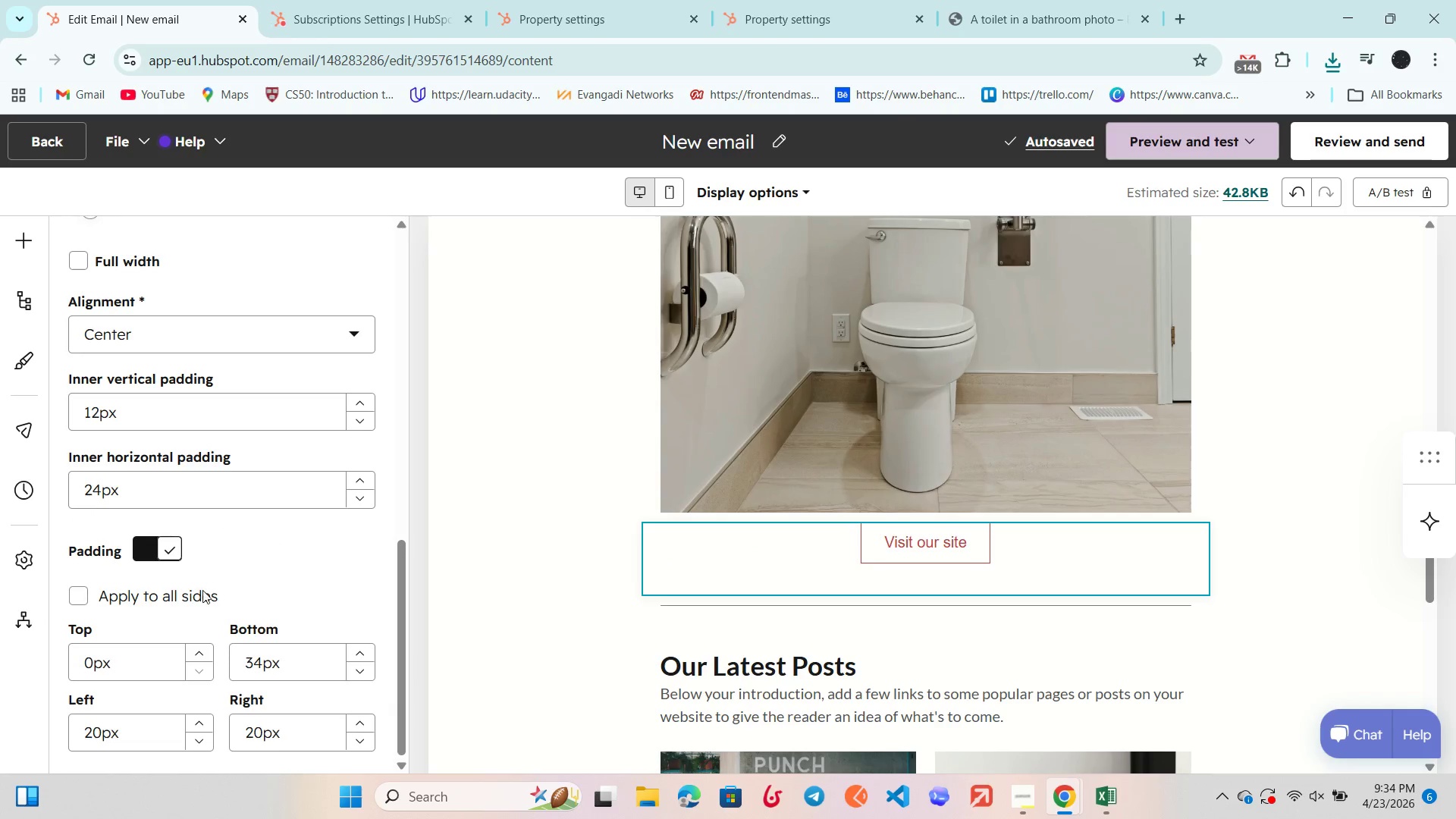 
left_click([196, 645])
 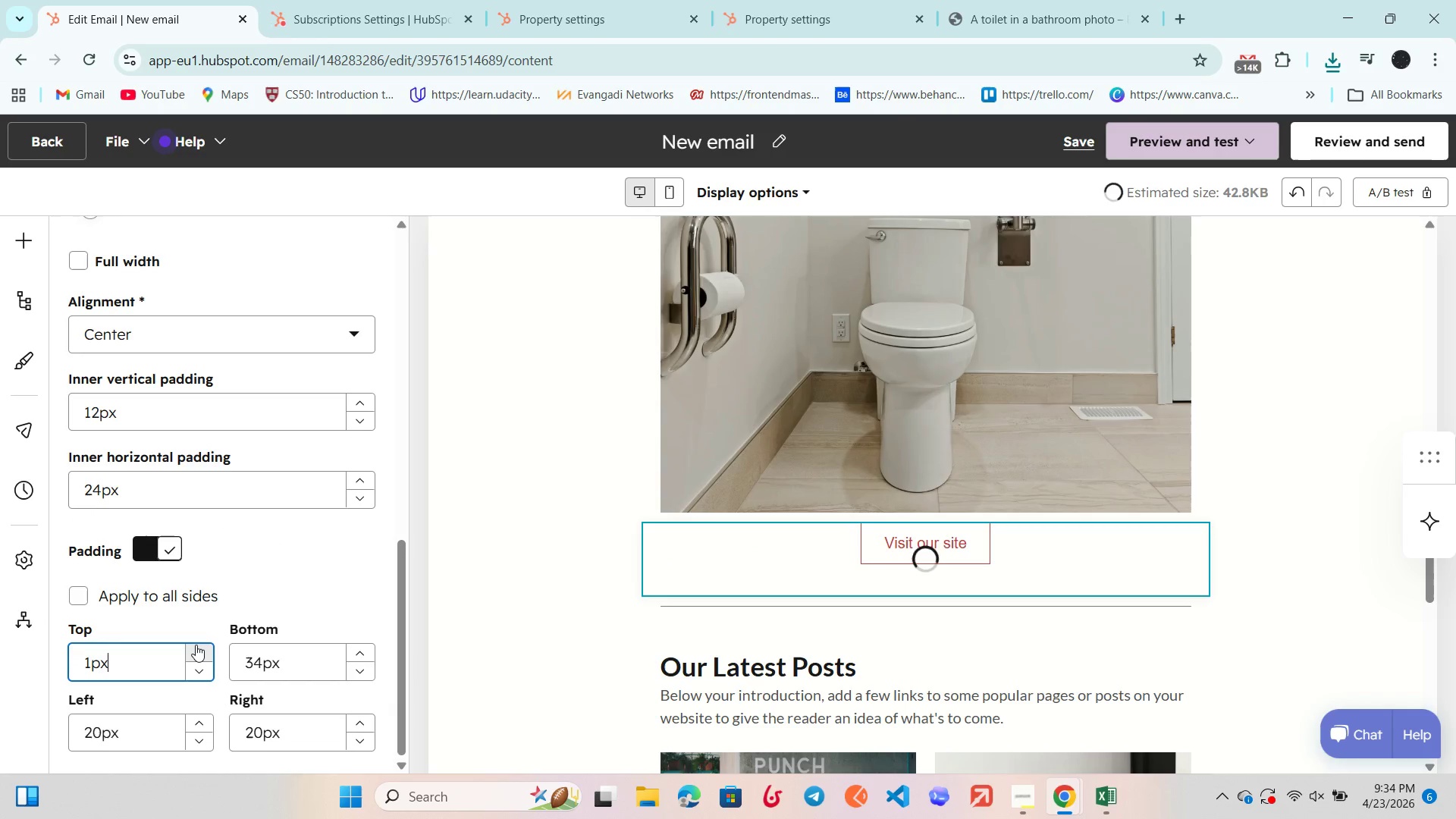 
left_click([196, 645])
 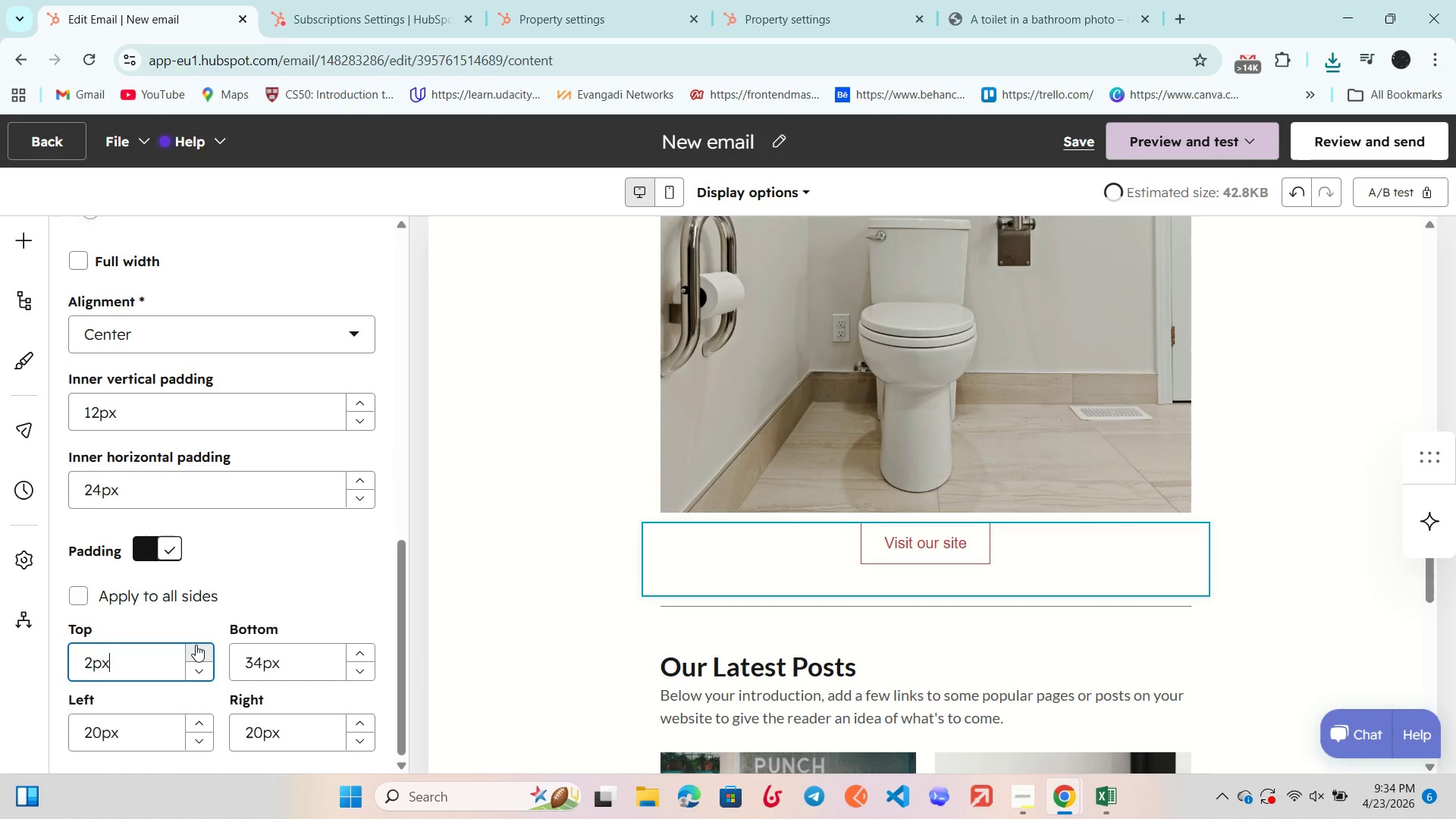 
left_click([196, 645])
 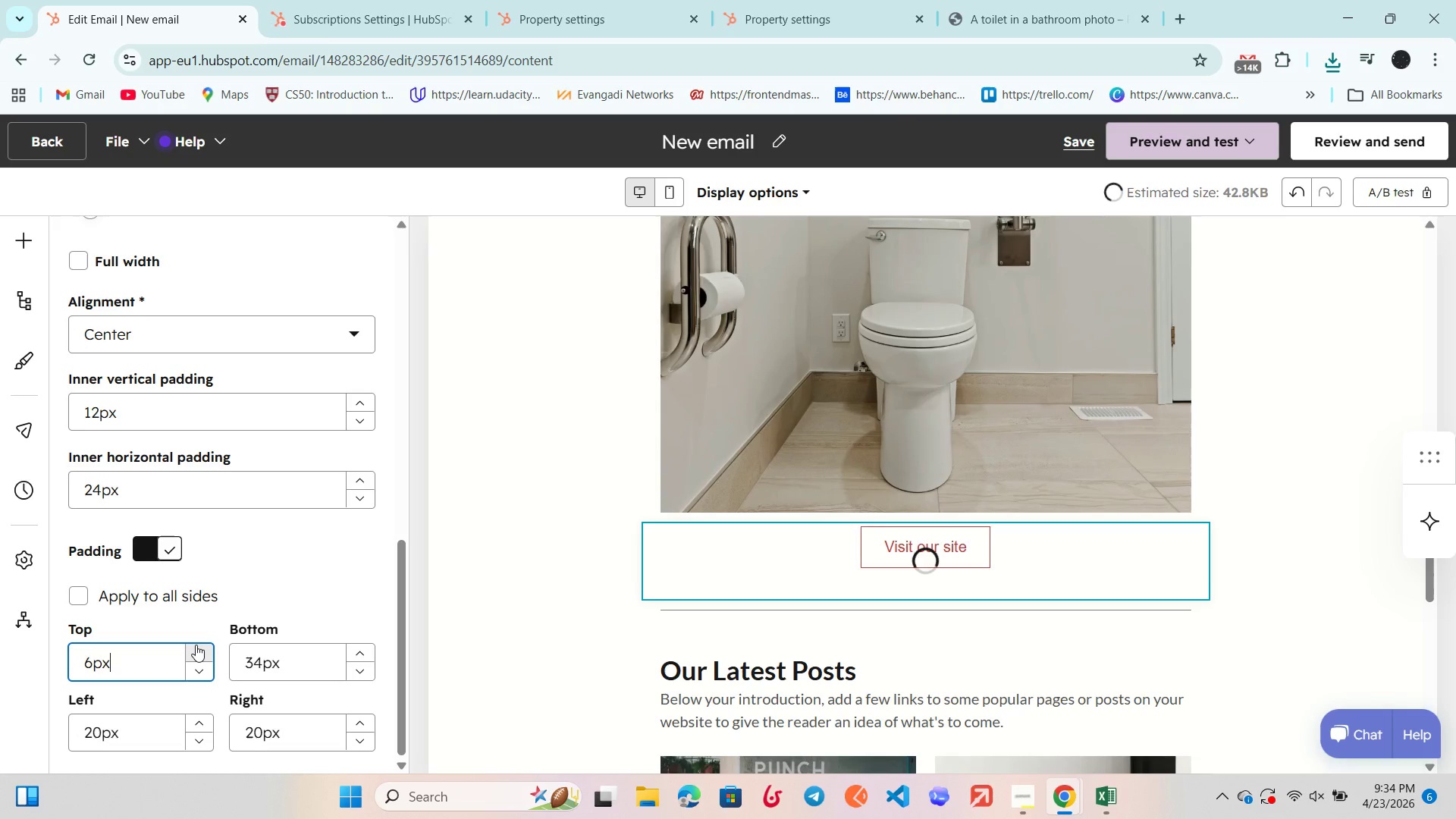 
double_click([196, 645])
 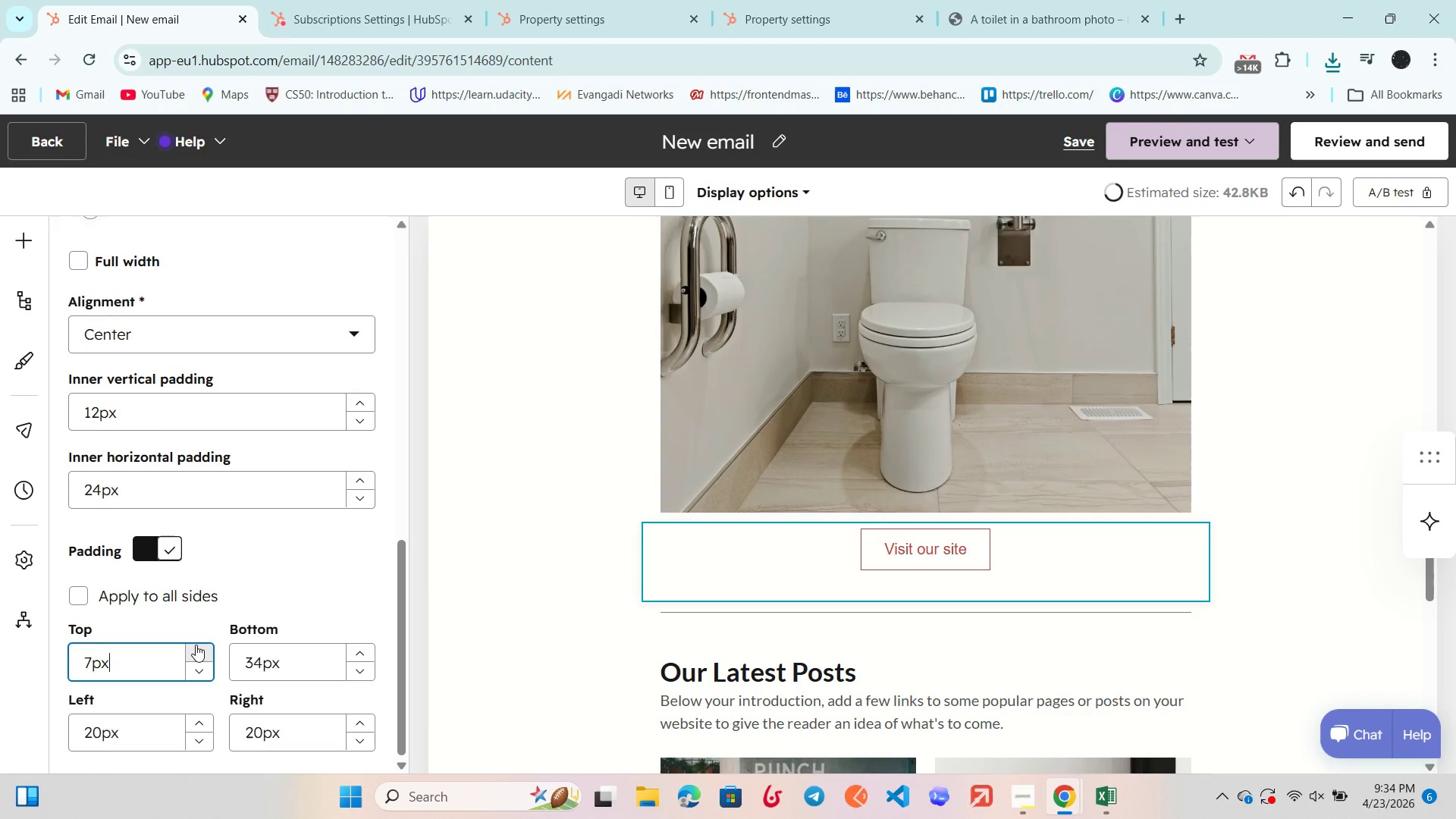 
double_click([196, 645])
 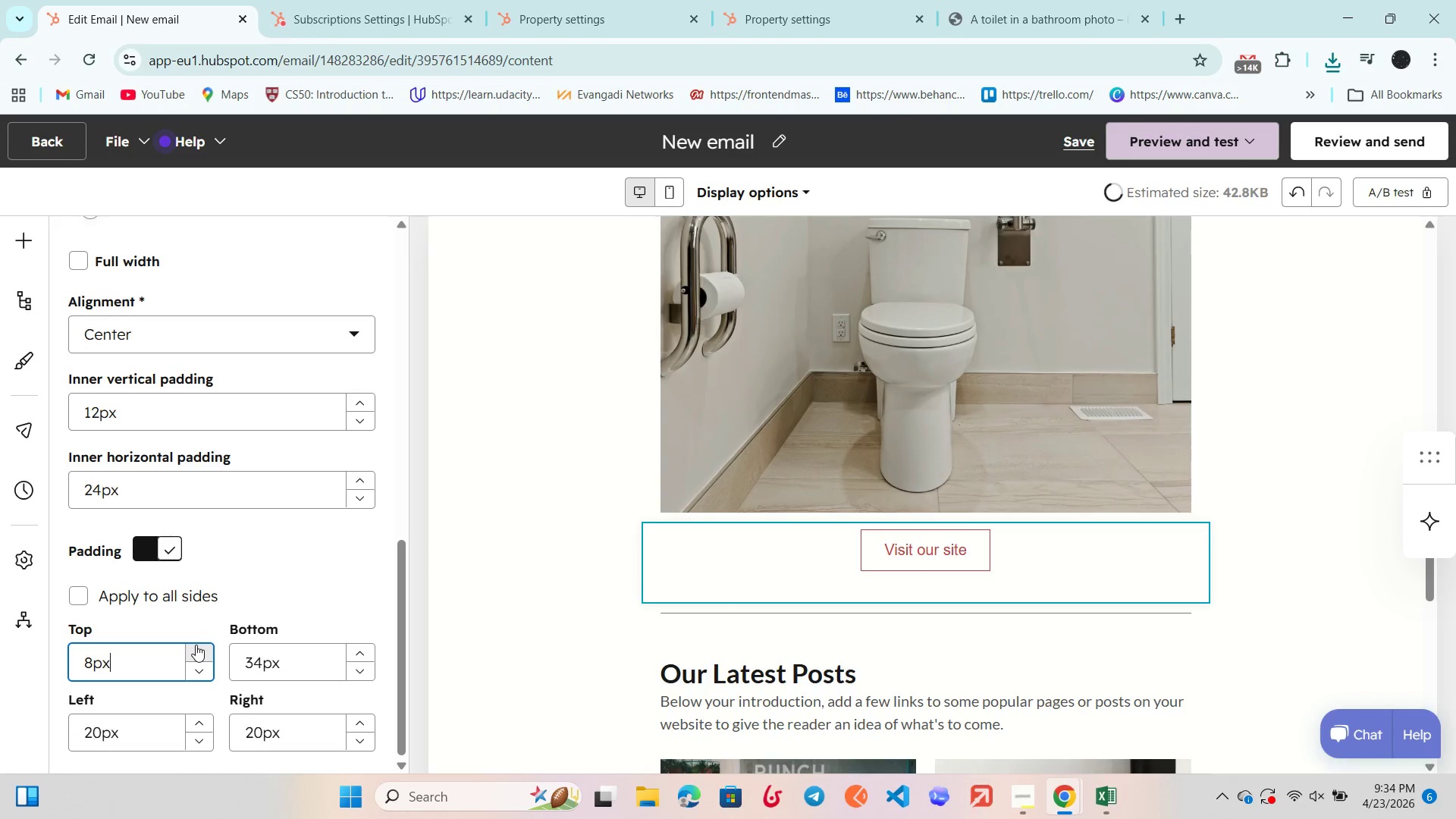 
triple_click([196, 645])
 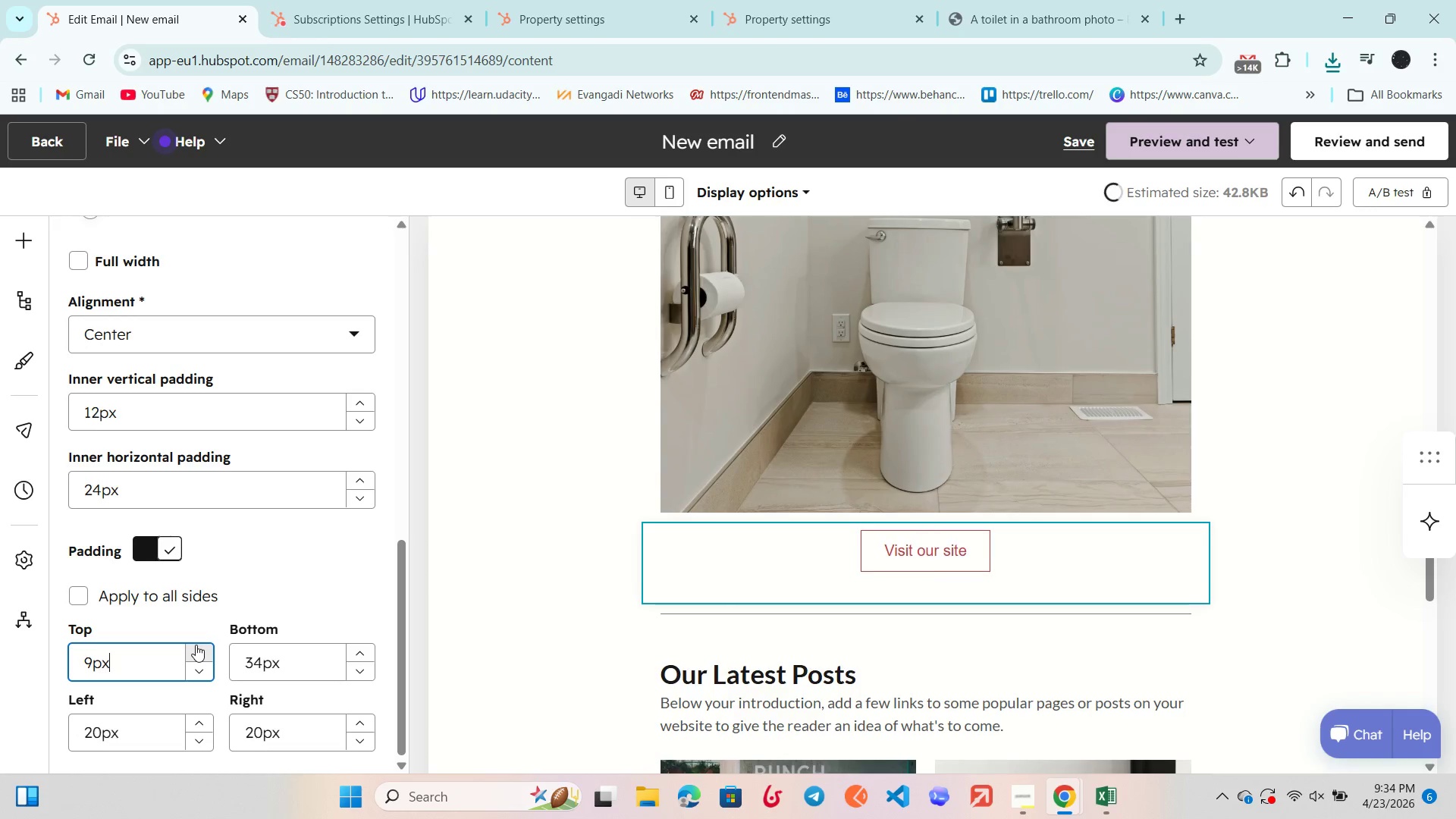 
triple_click([196, 645])
 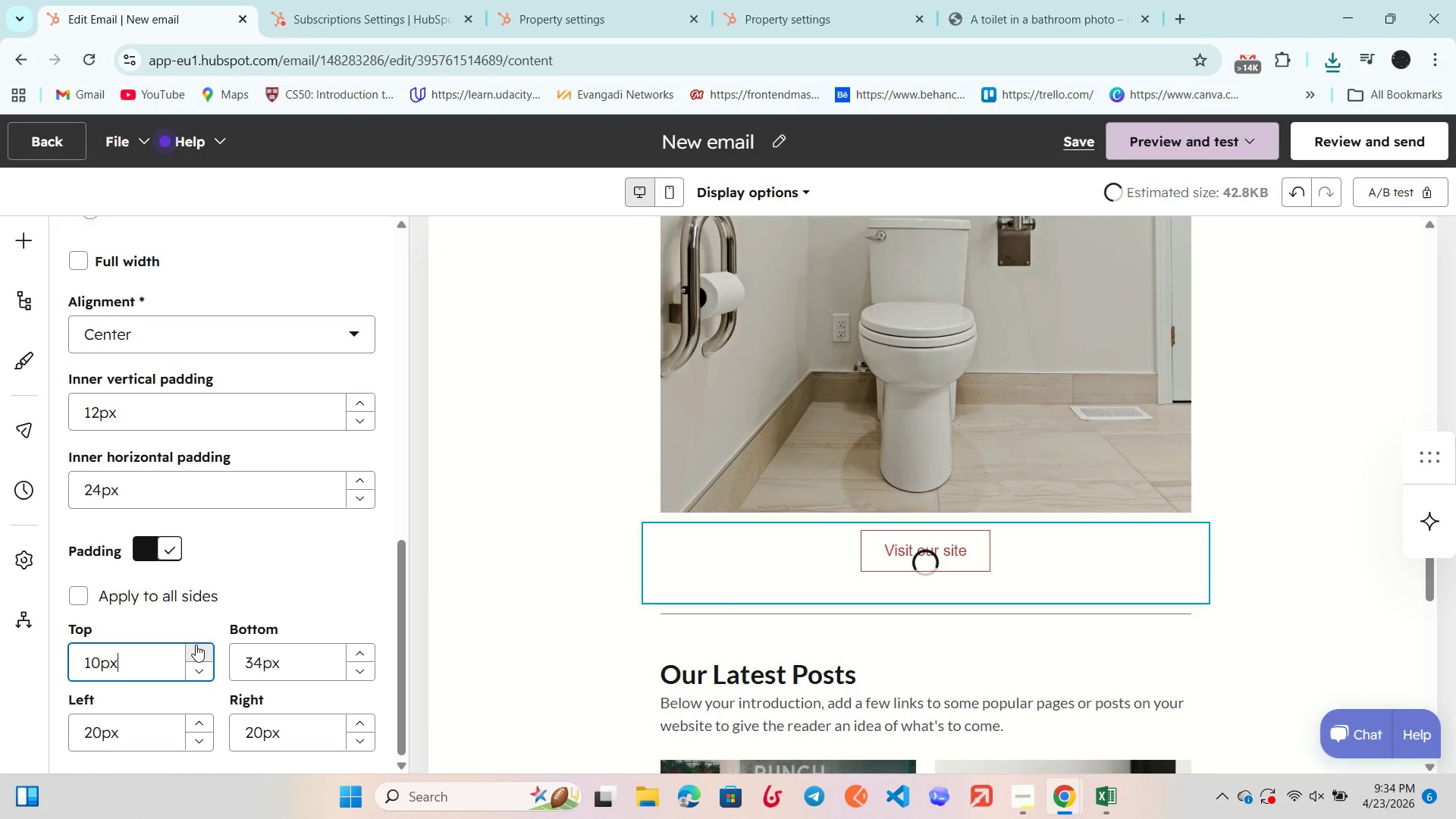 
triple_click([196, 645])
 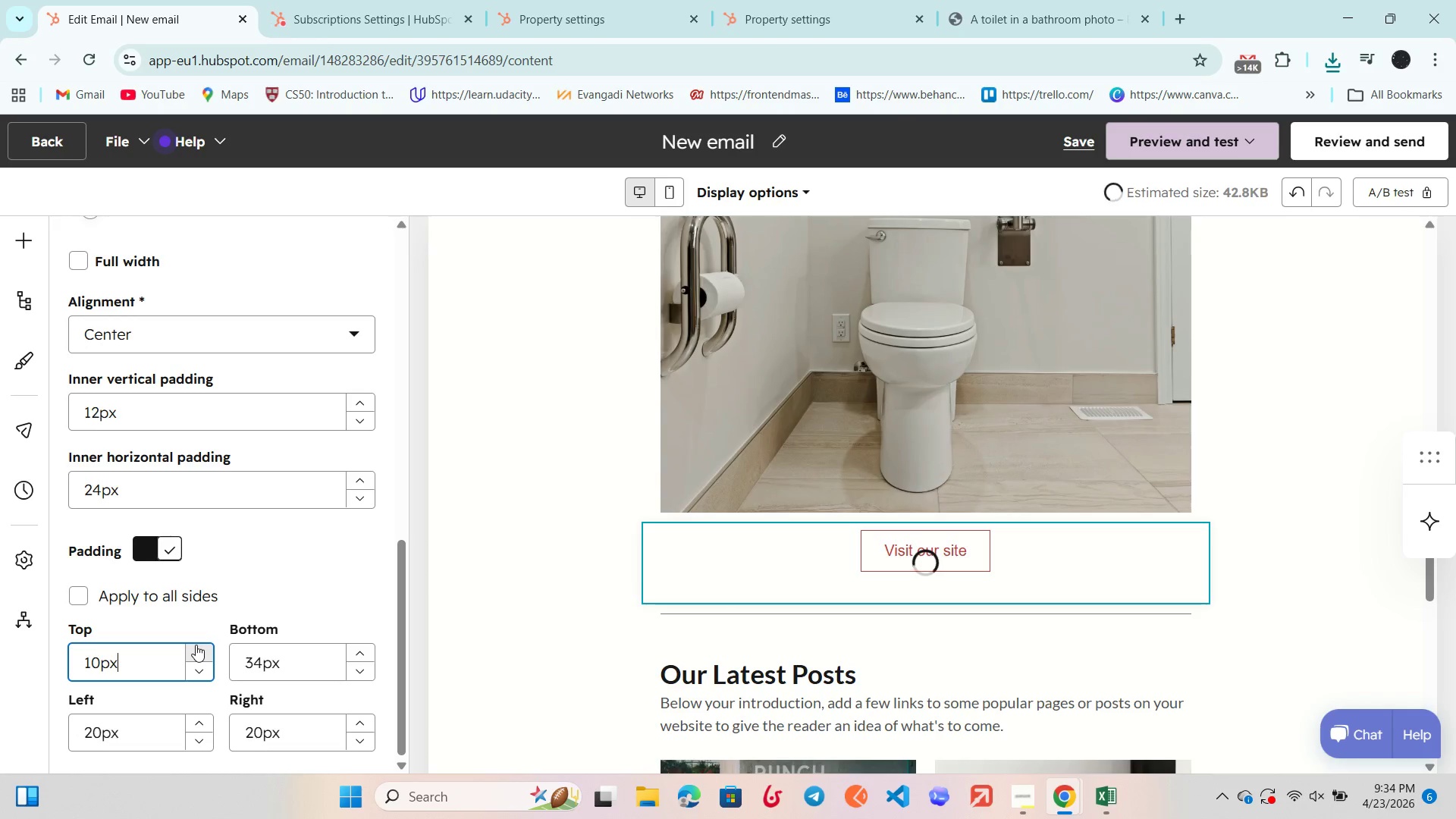 
triple_click([196, 645])
 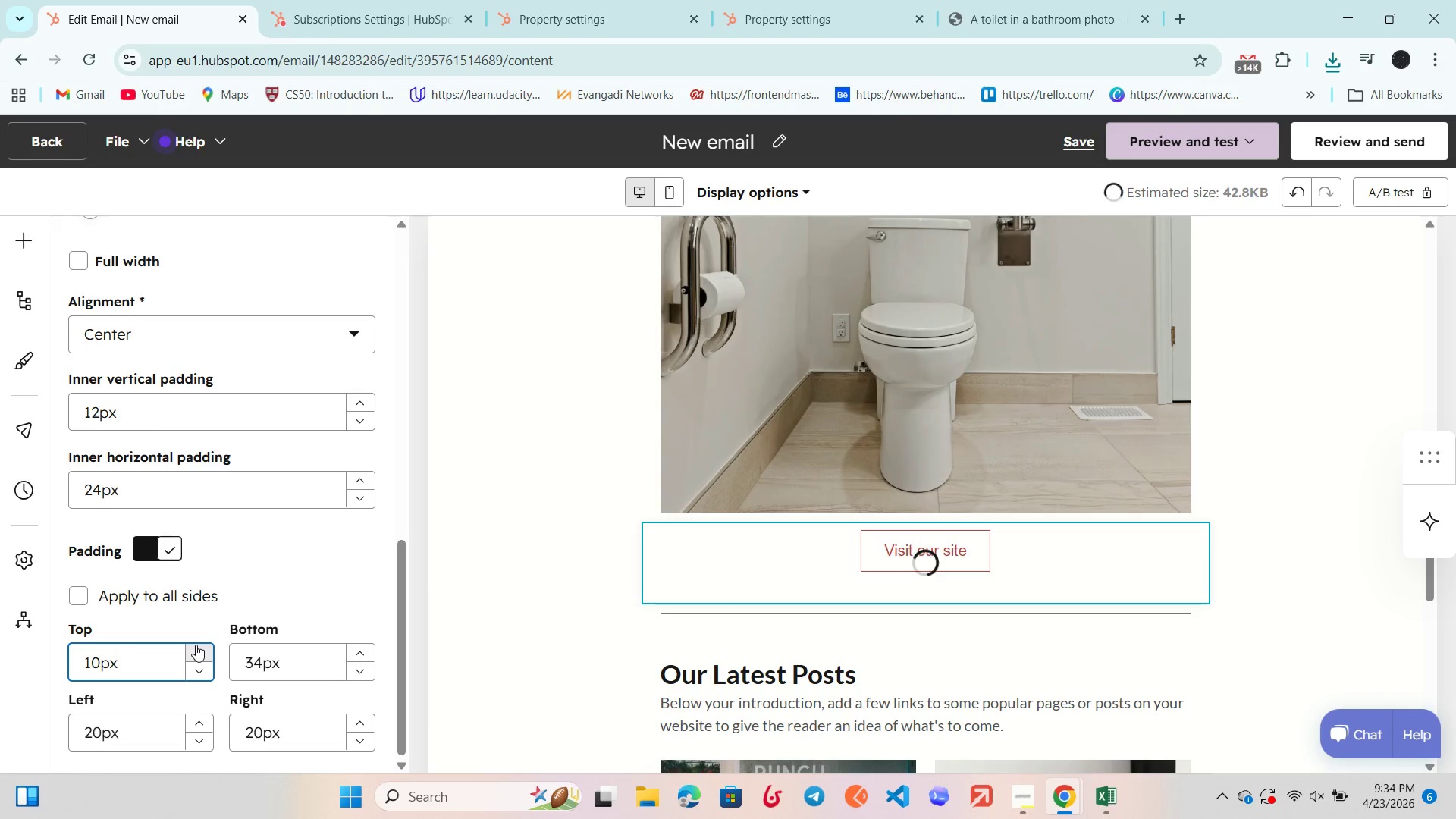 
triple_click([196, 645])
 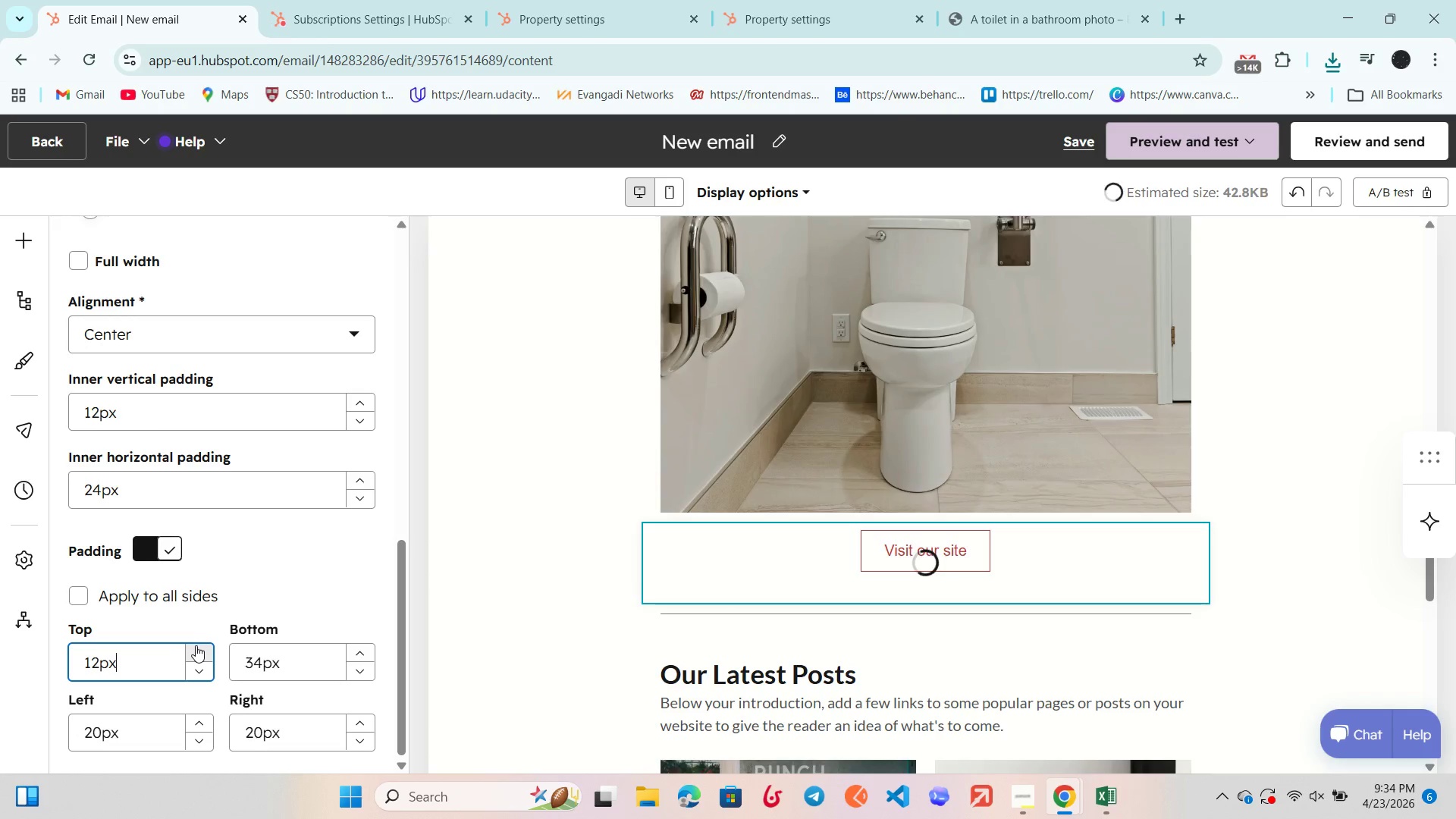 
triple_click([196, 645])
 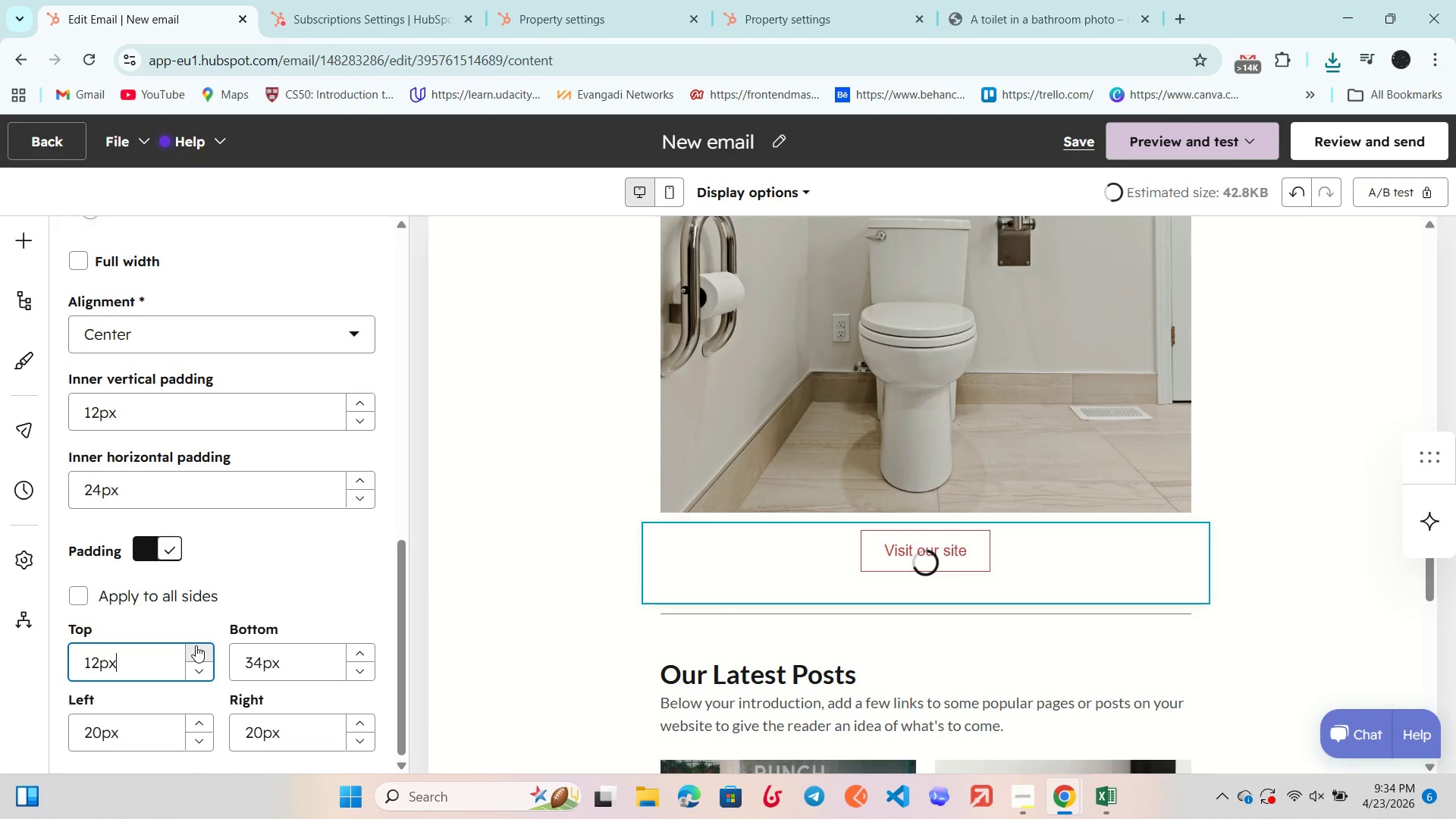 
triple_click([196, 645])
 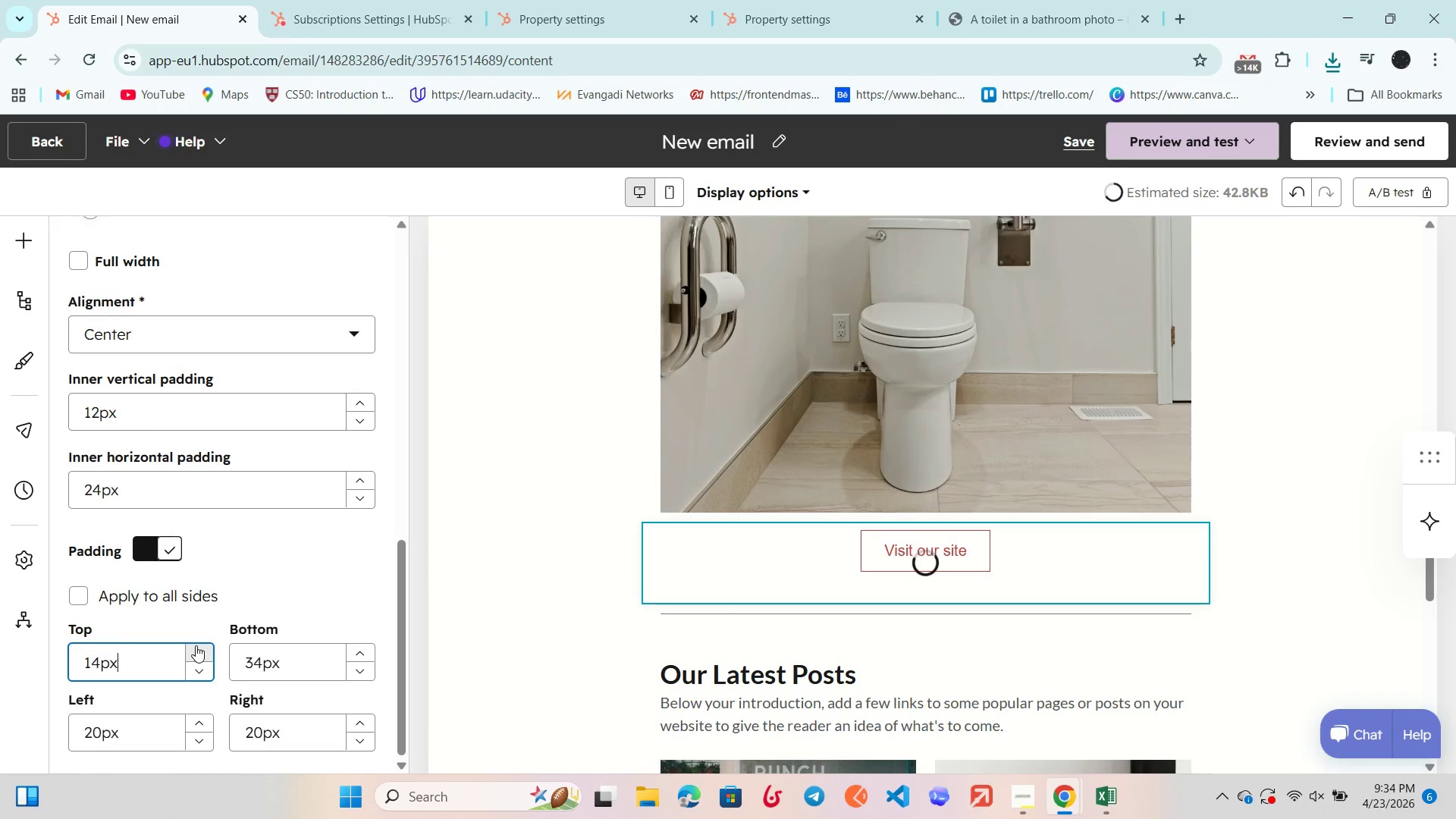 
triple_click([196, 645])
 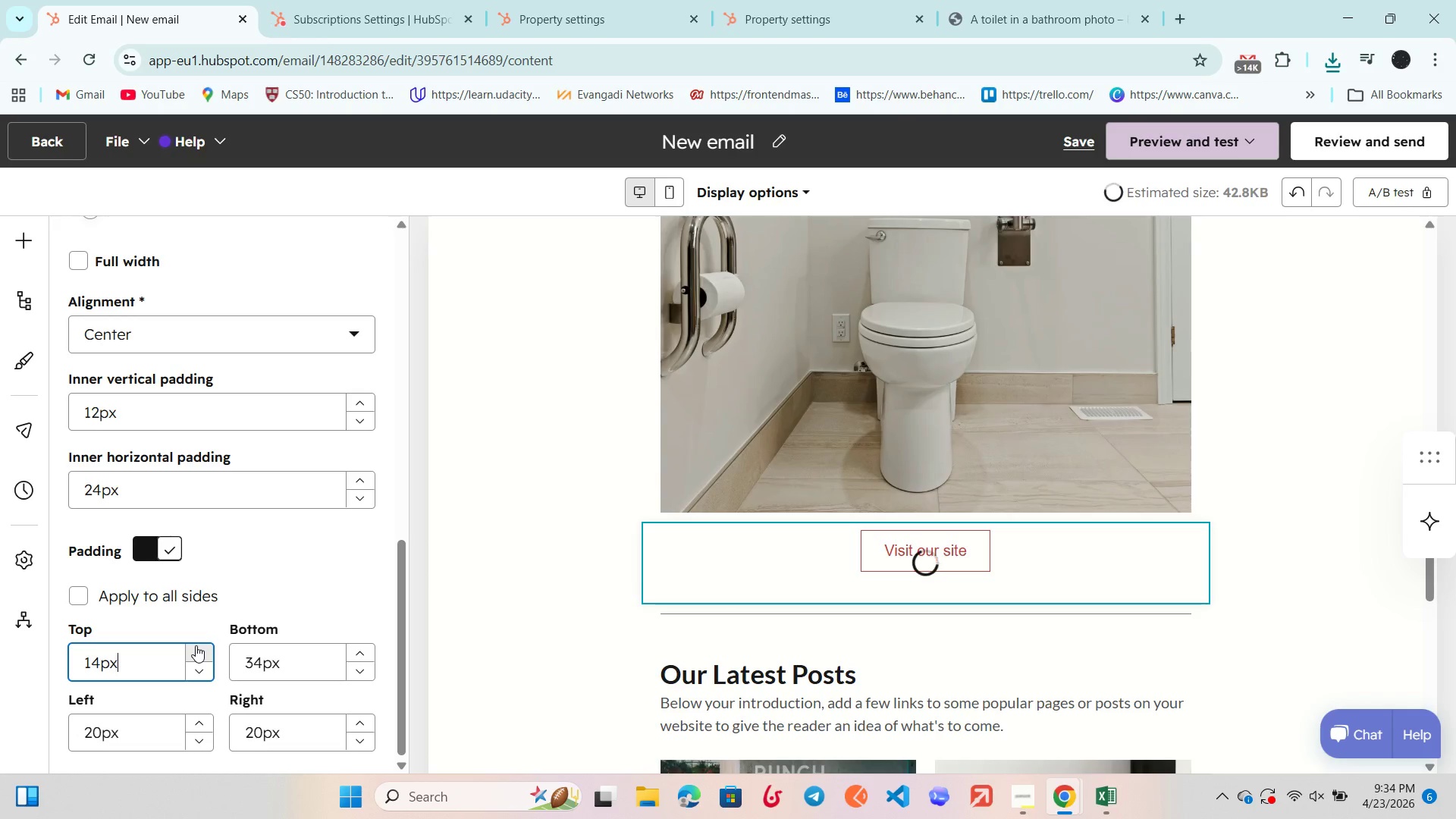 
triple_click([196, 645])
 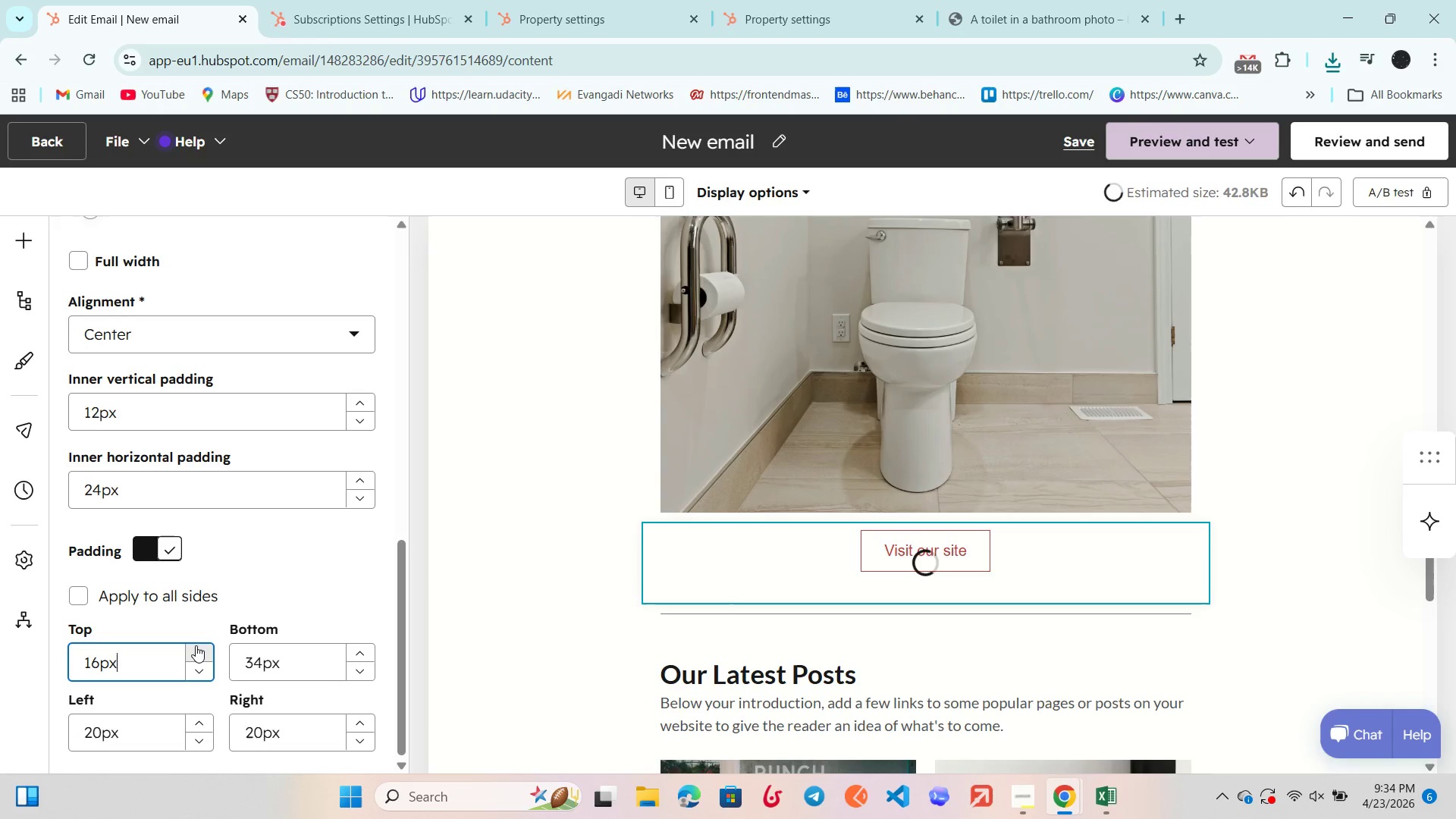 
triple_click([196, 645])
 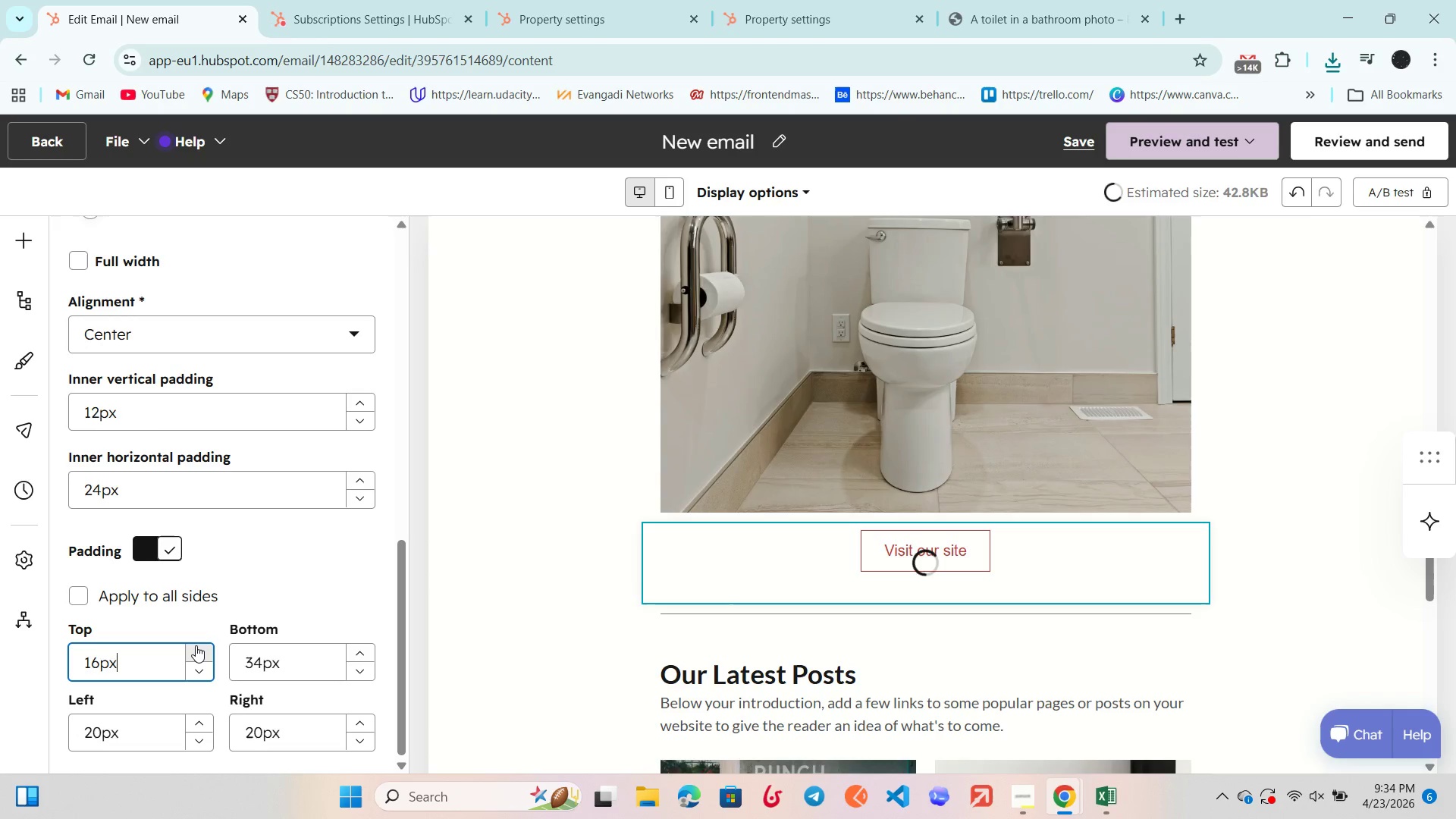 
triple_click([196, 645])
 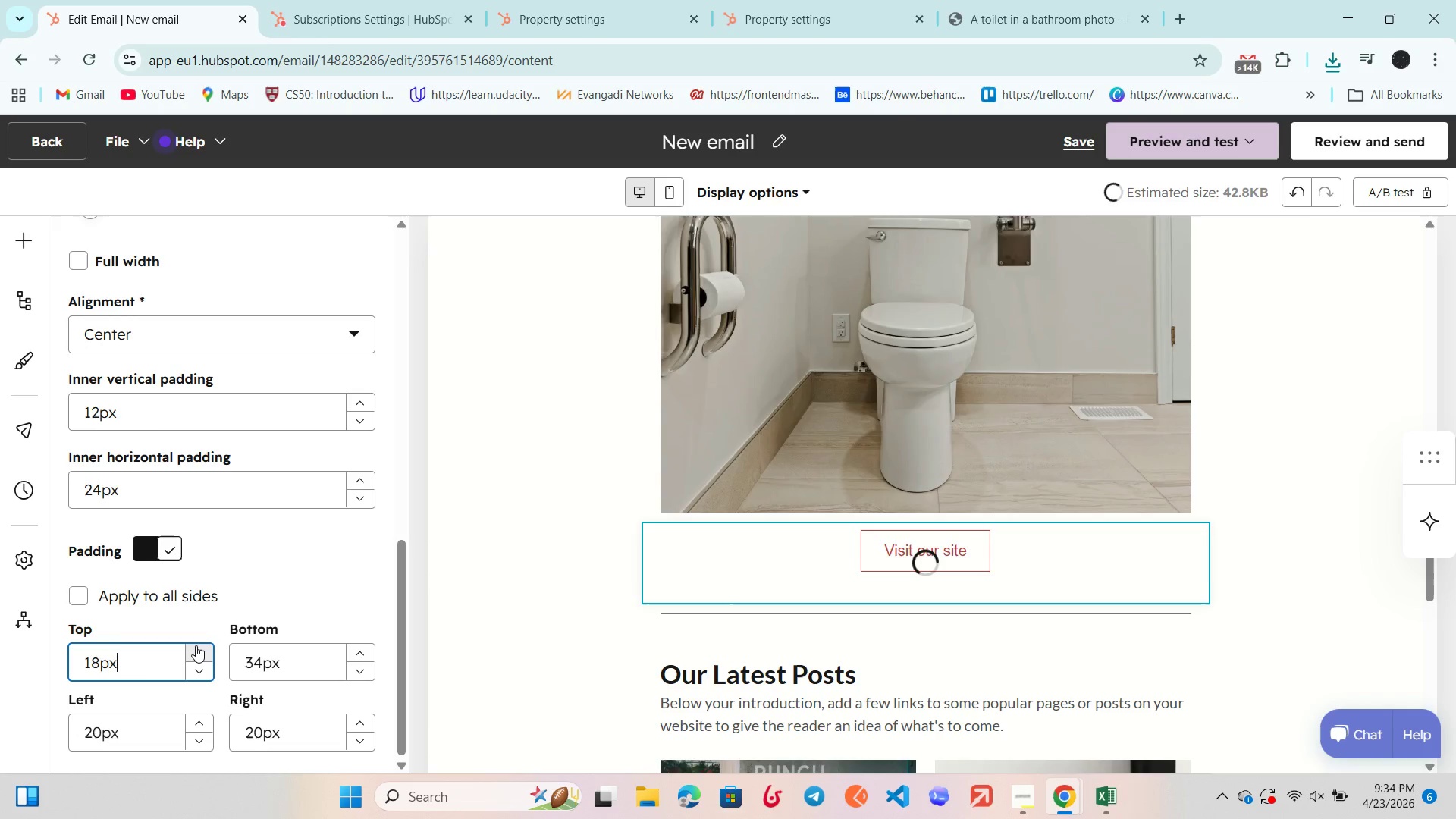 
triple_click([196, 645])
 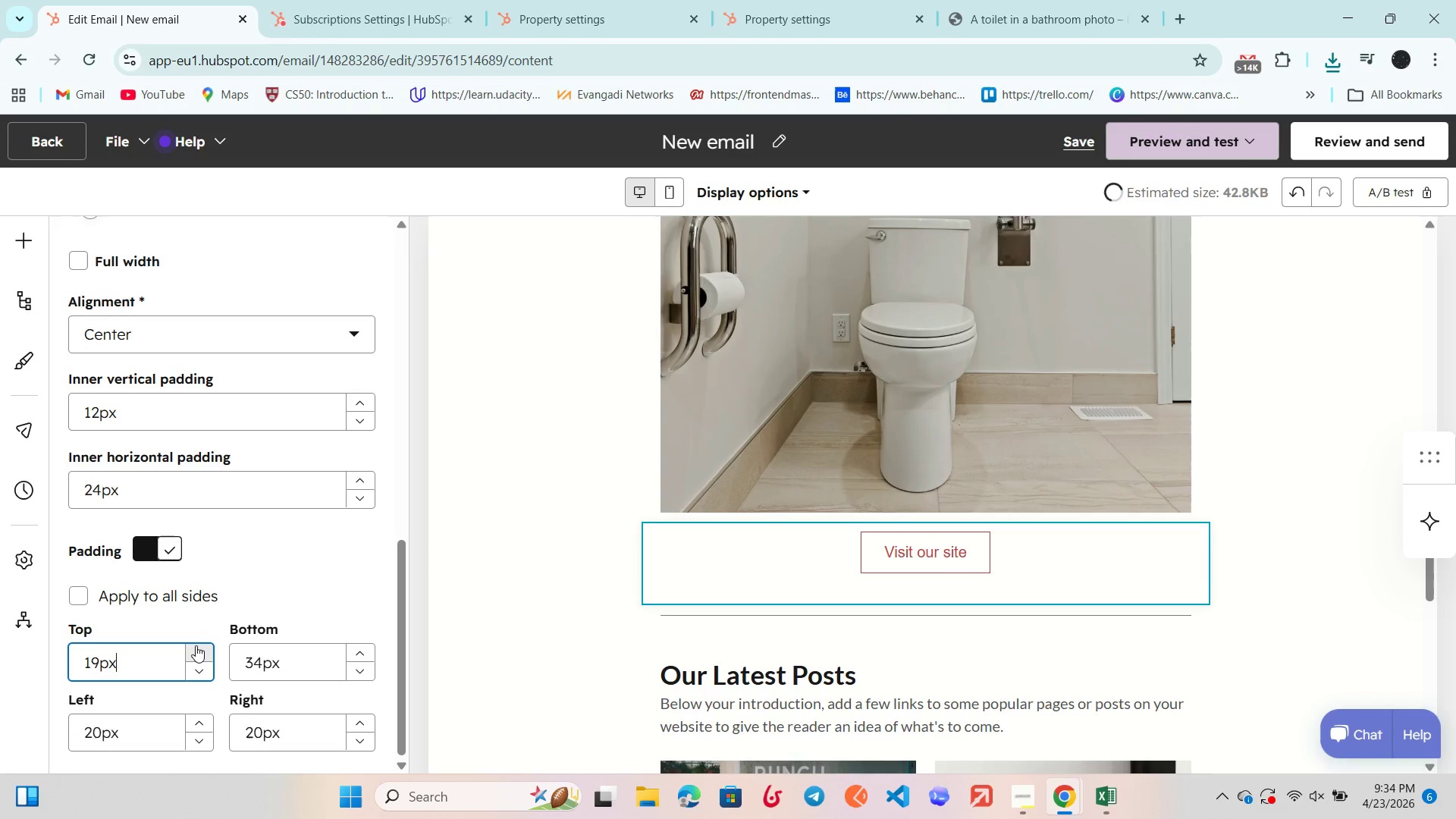 
triple_click([196, 645])
 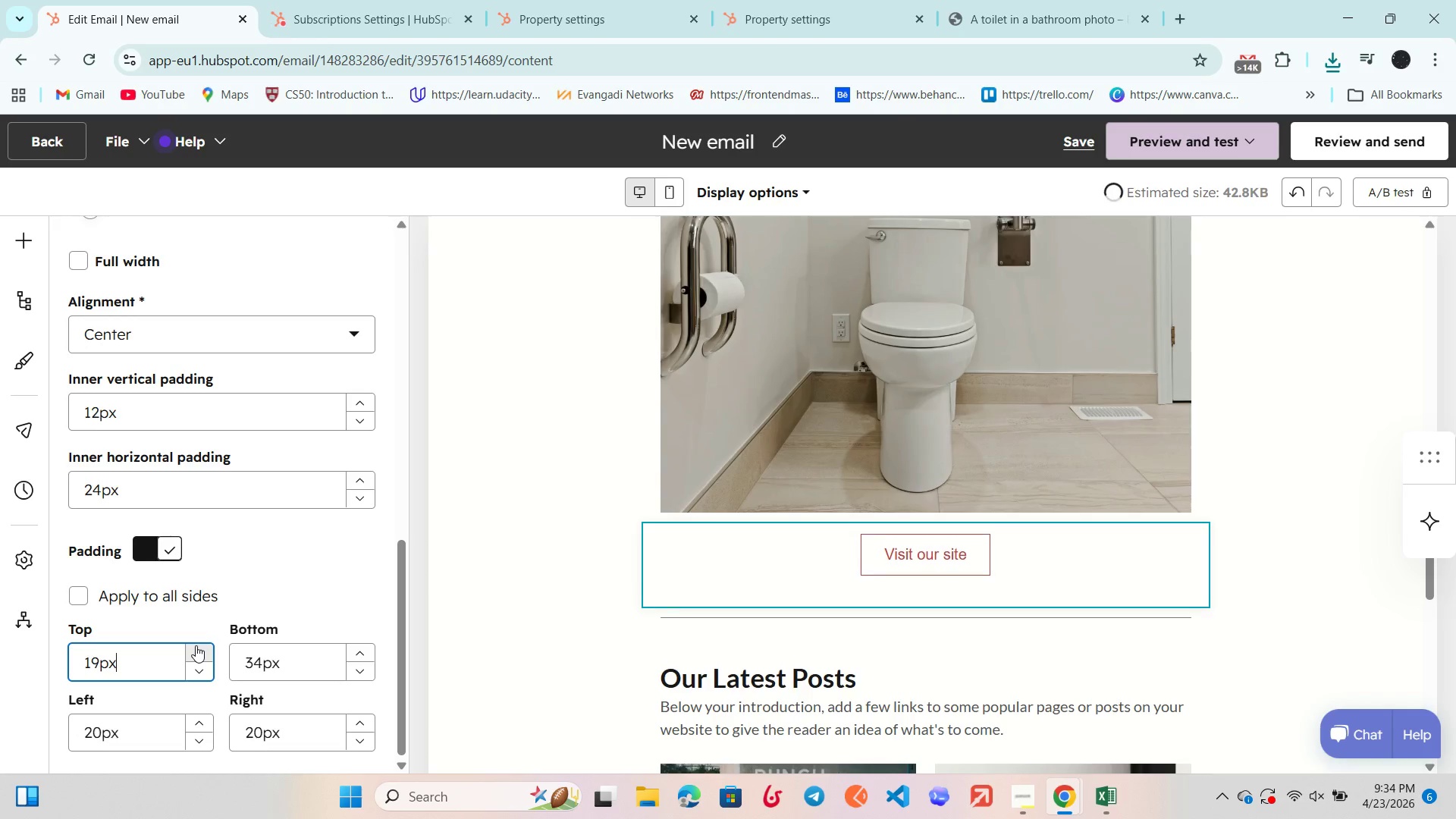 
triple_click([196, 645])
 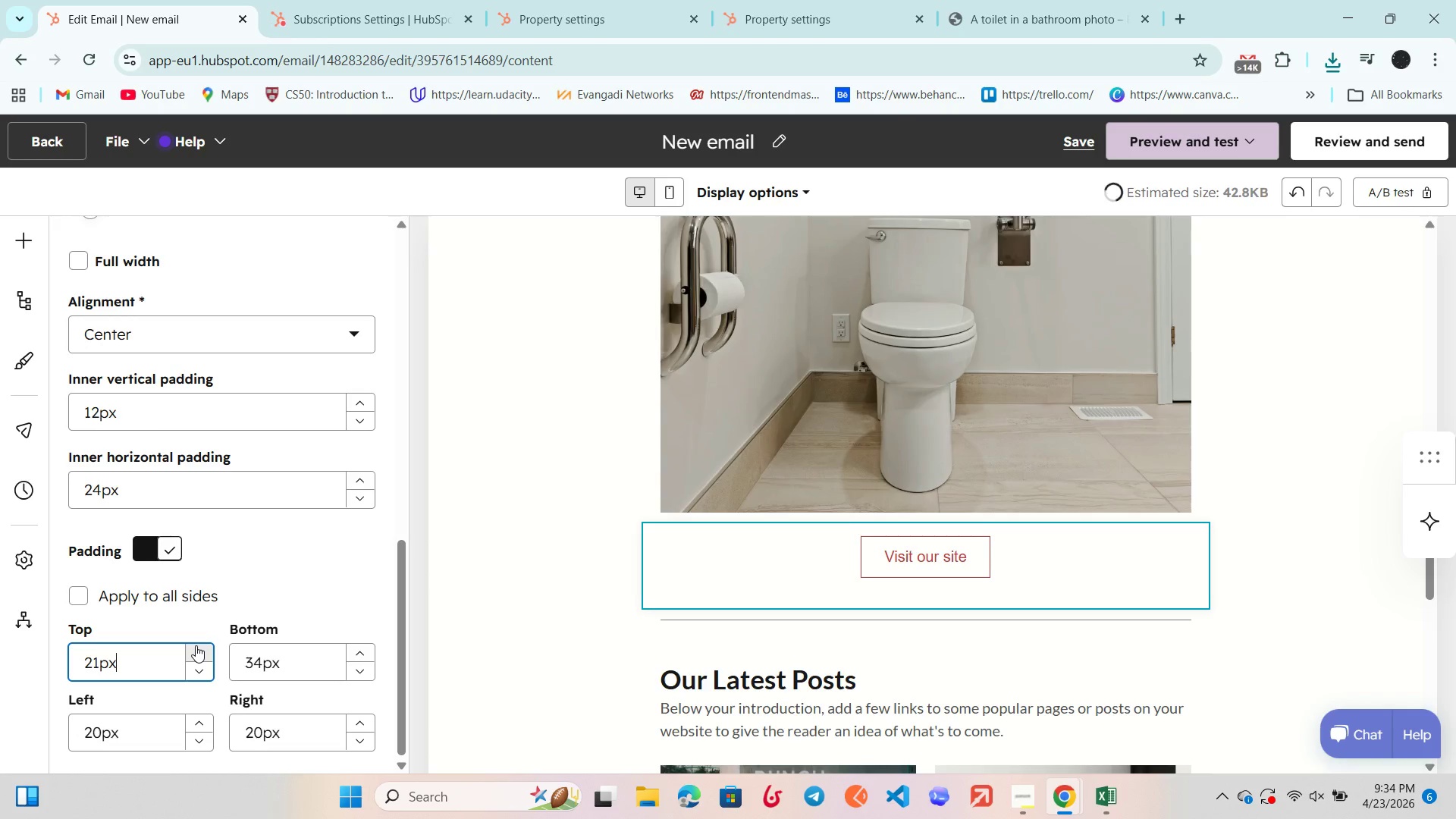 
triple_click([196, 645])
 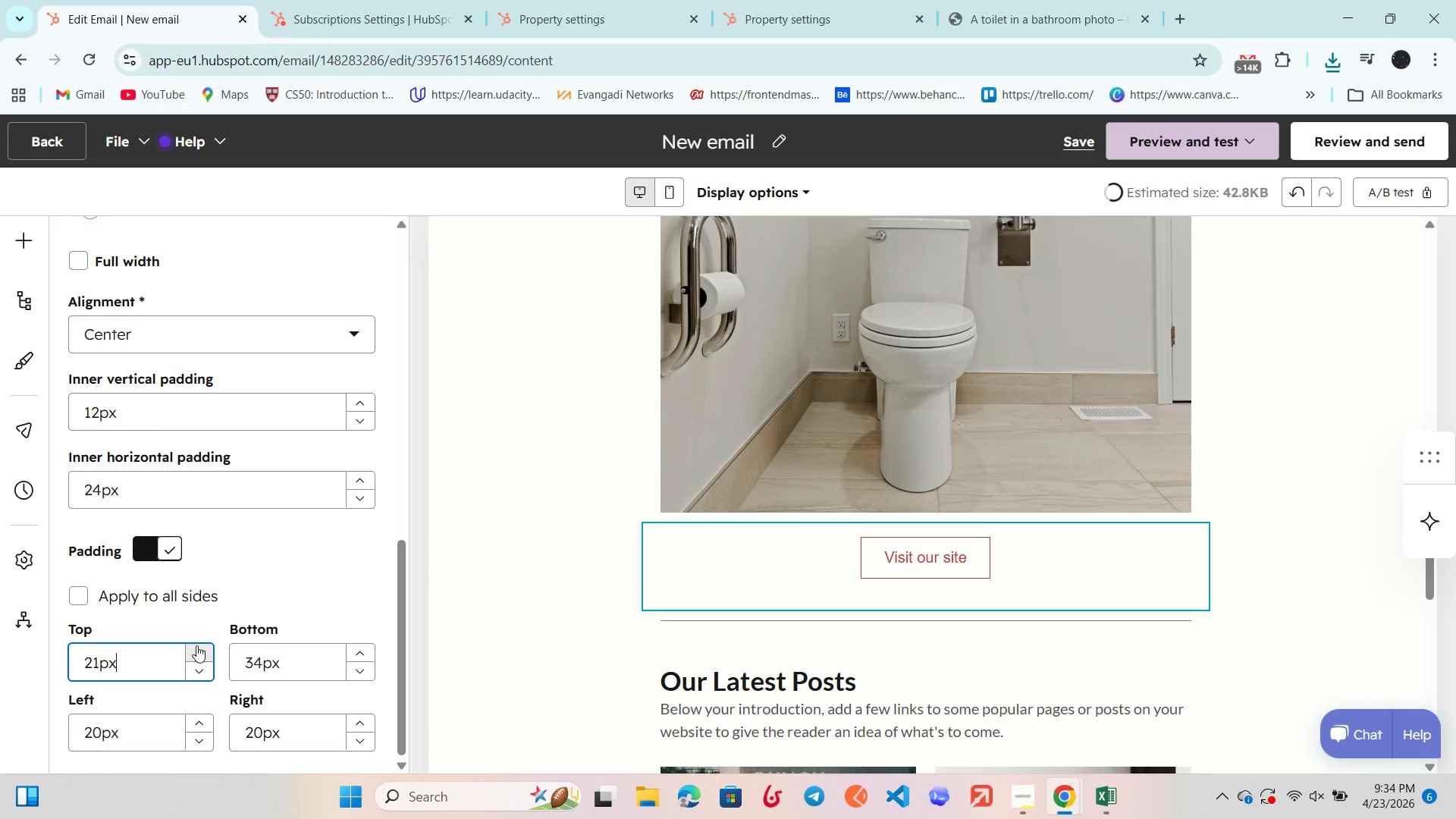 
triple_click([196, 645])
 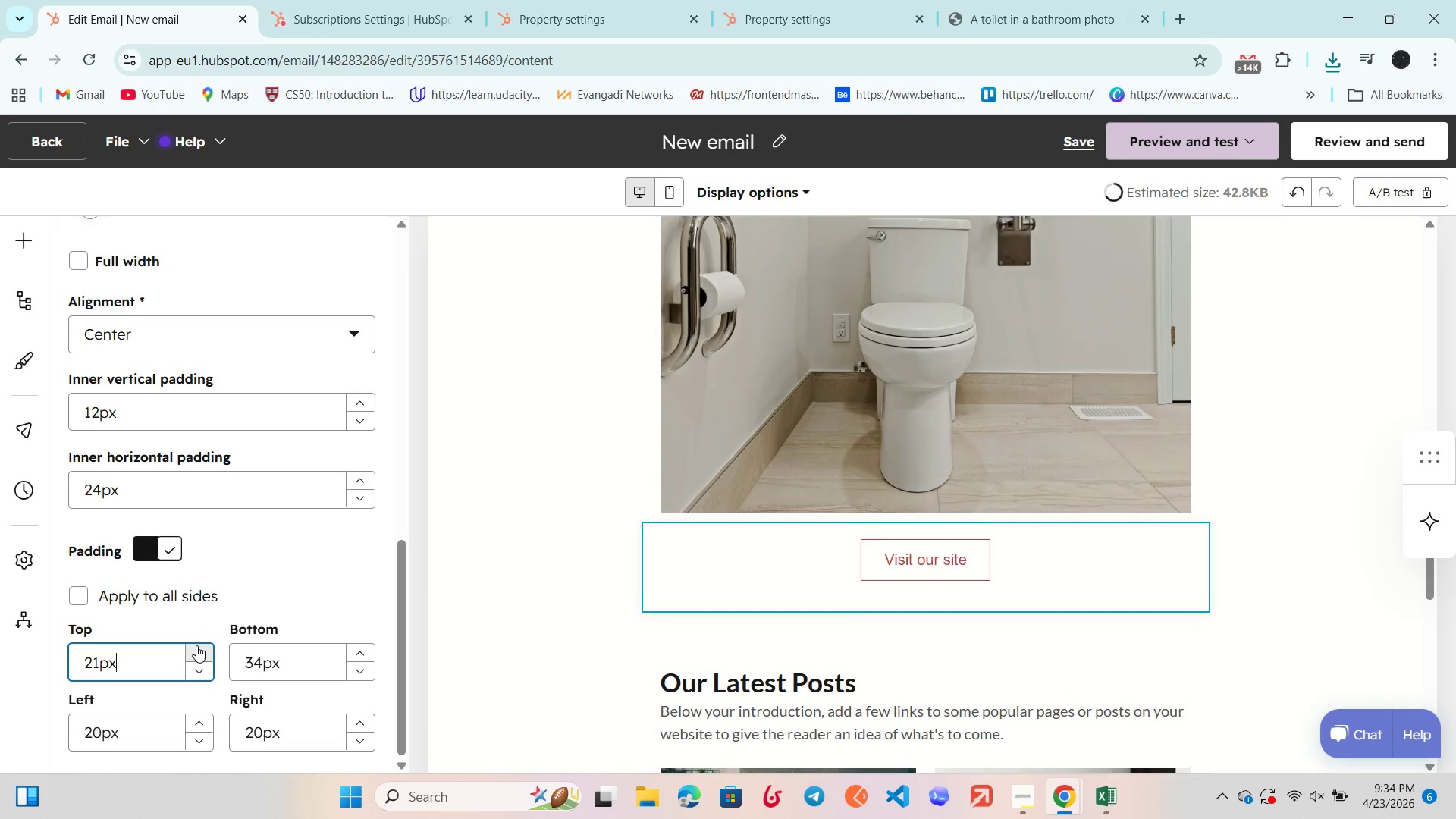 
triple_click([196, 645])
 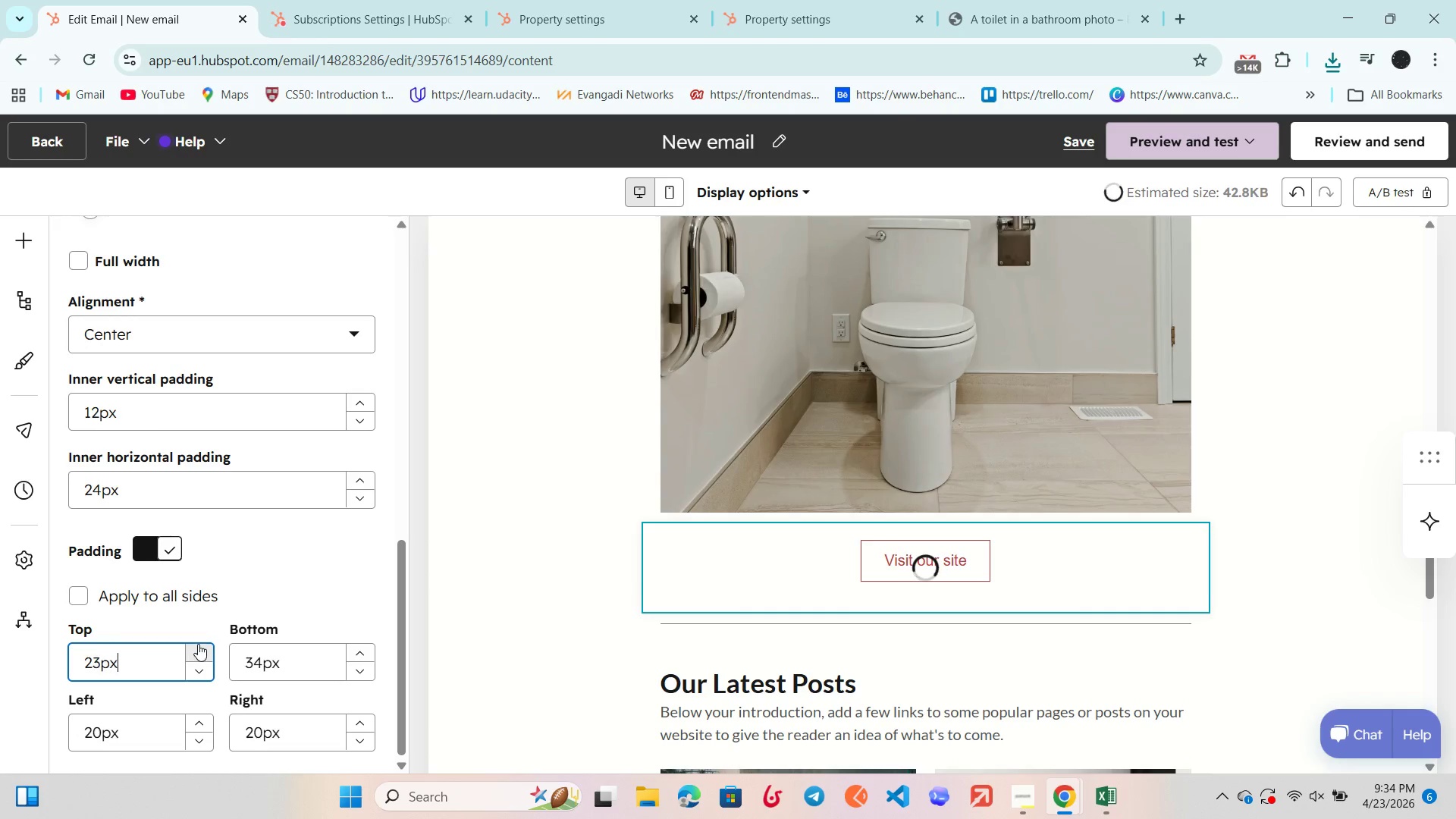 
triple_click([198, 644])
 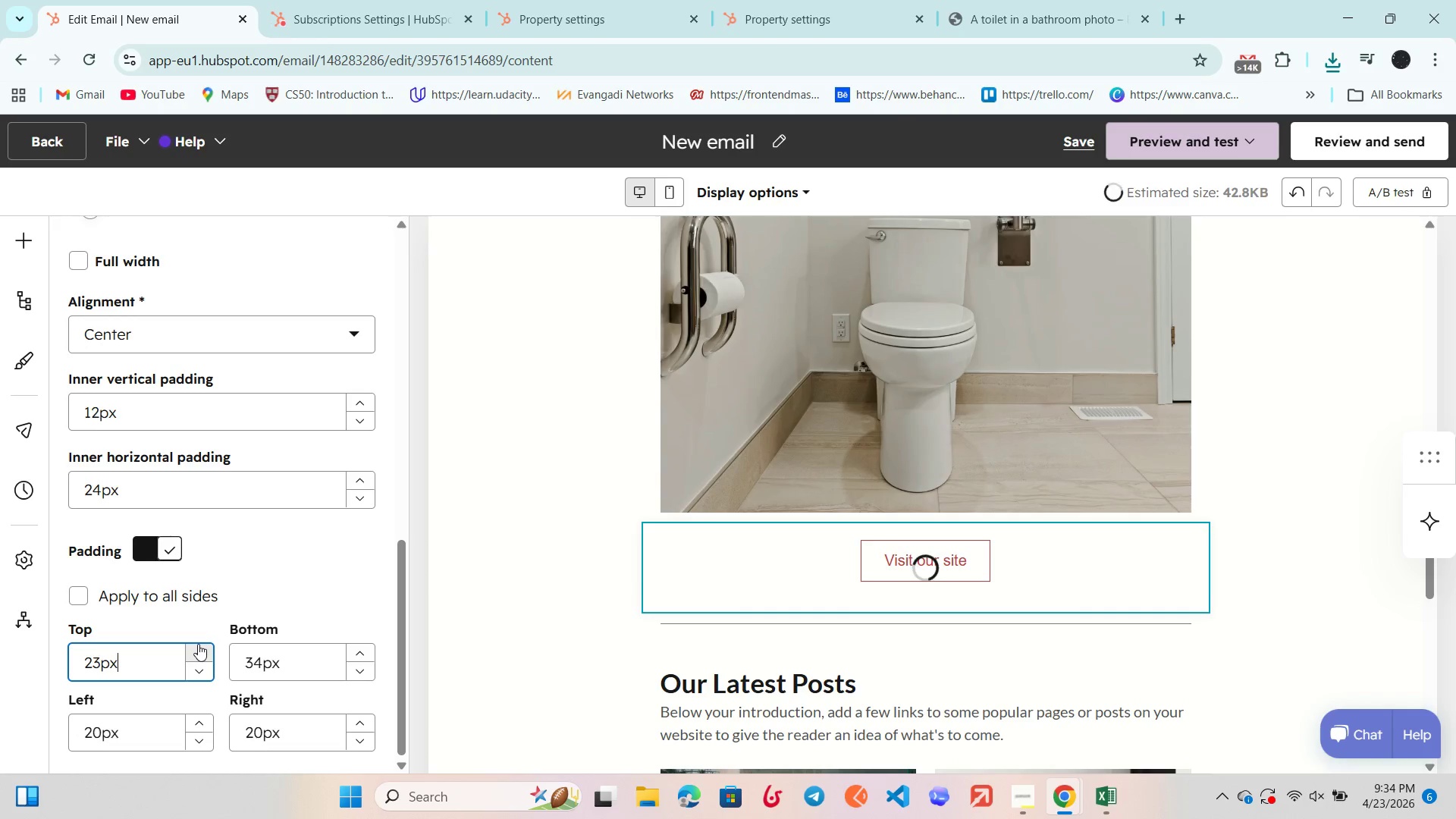 
triple_click([198, 644])
 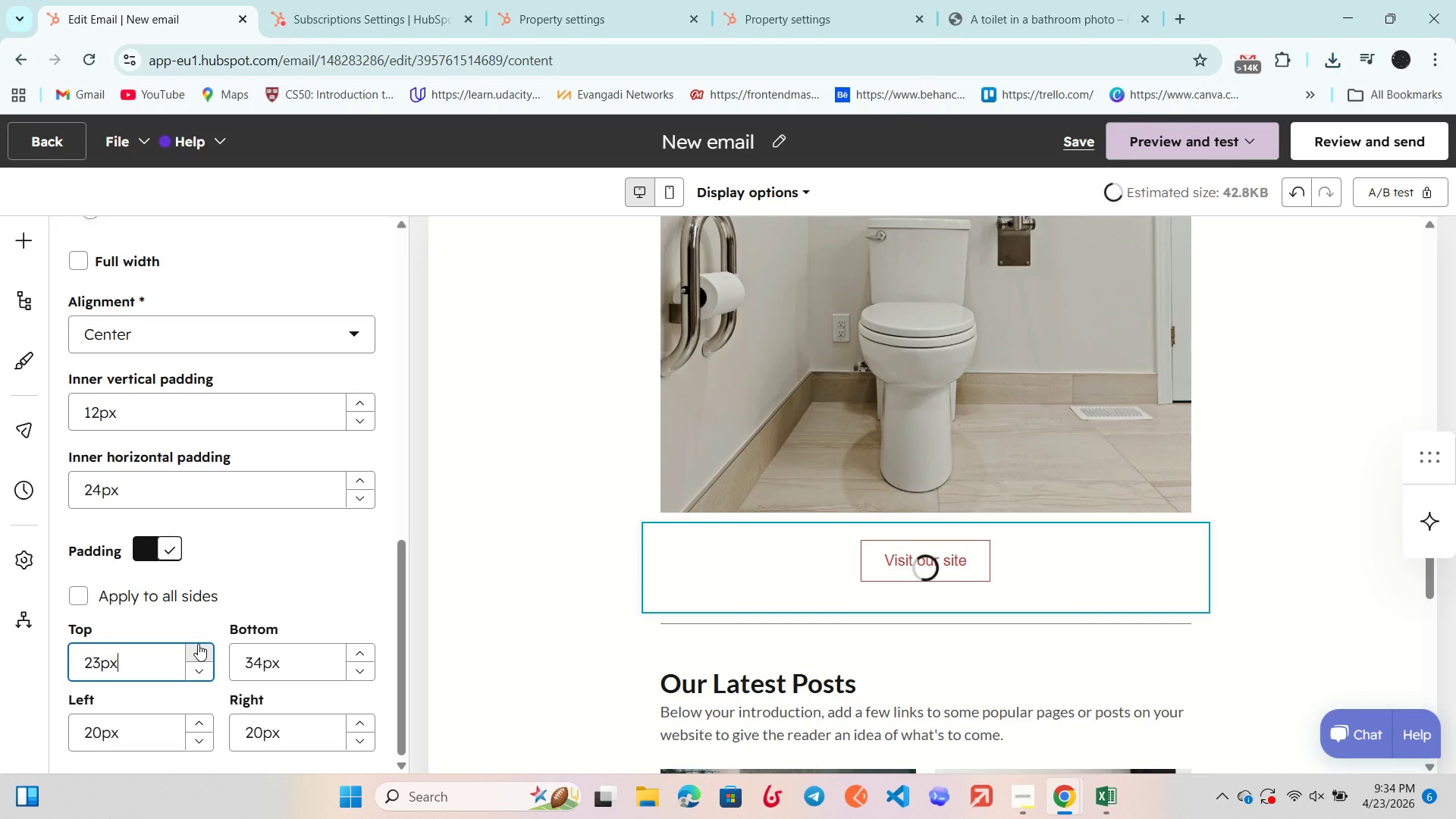 
triple_click([198, 644])
 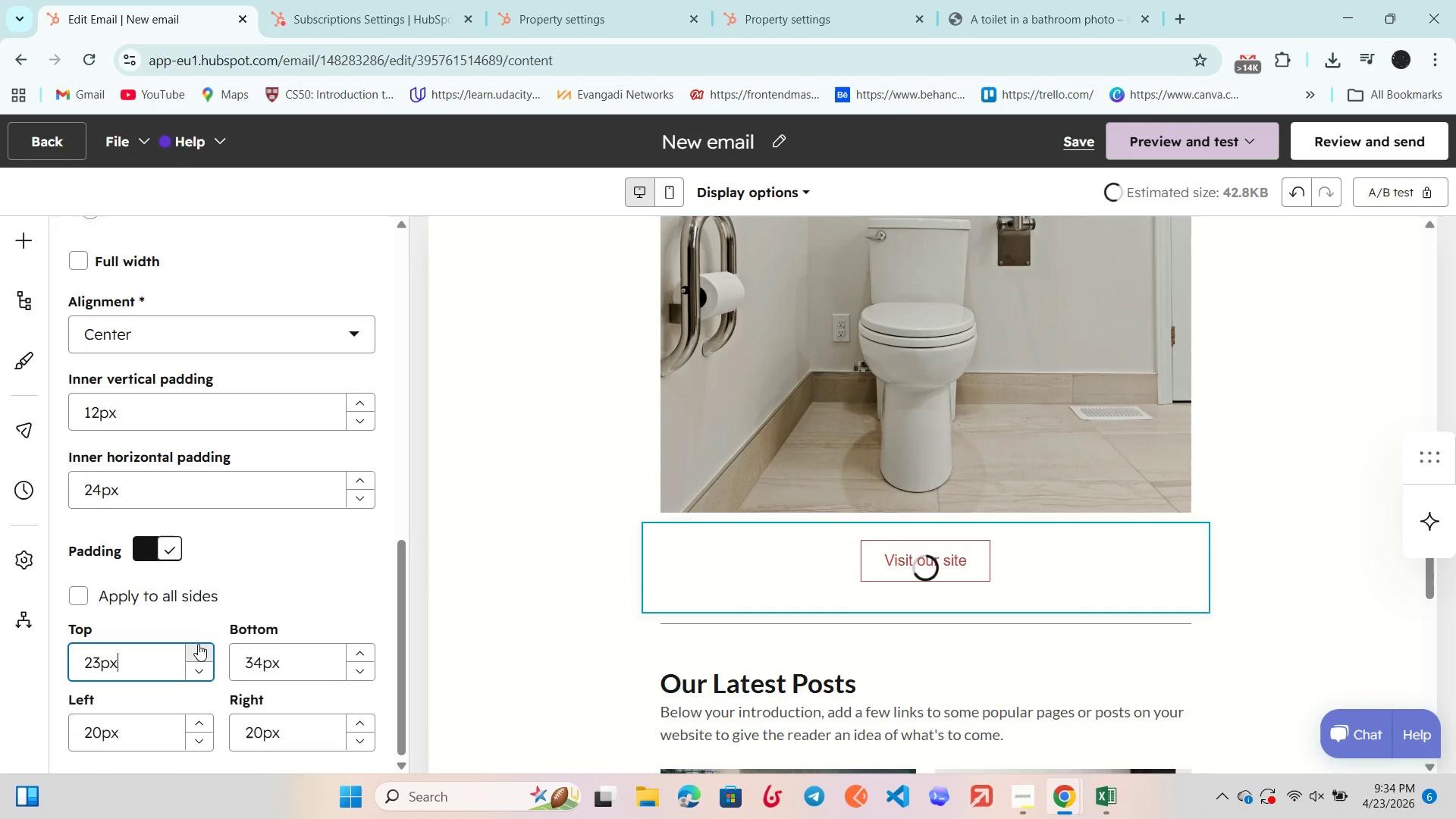 
triple_click([198, 644])
 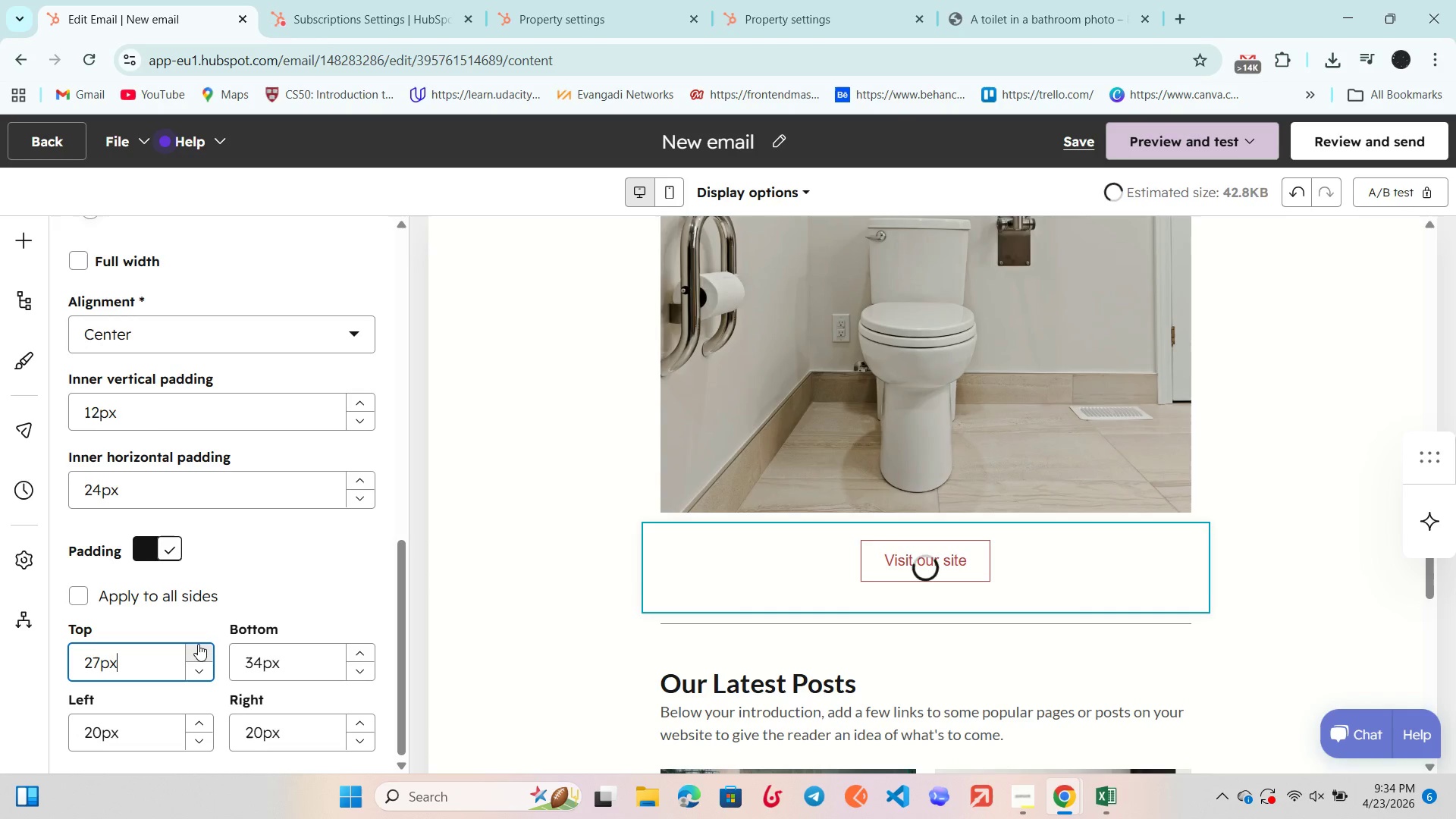 
triple_click([198, 644])
 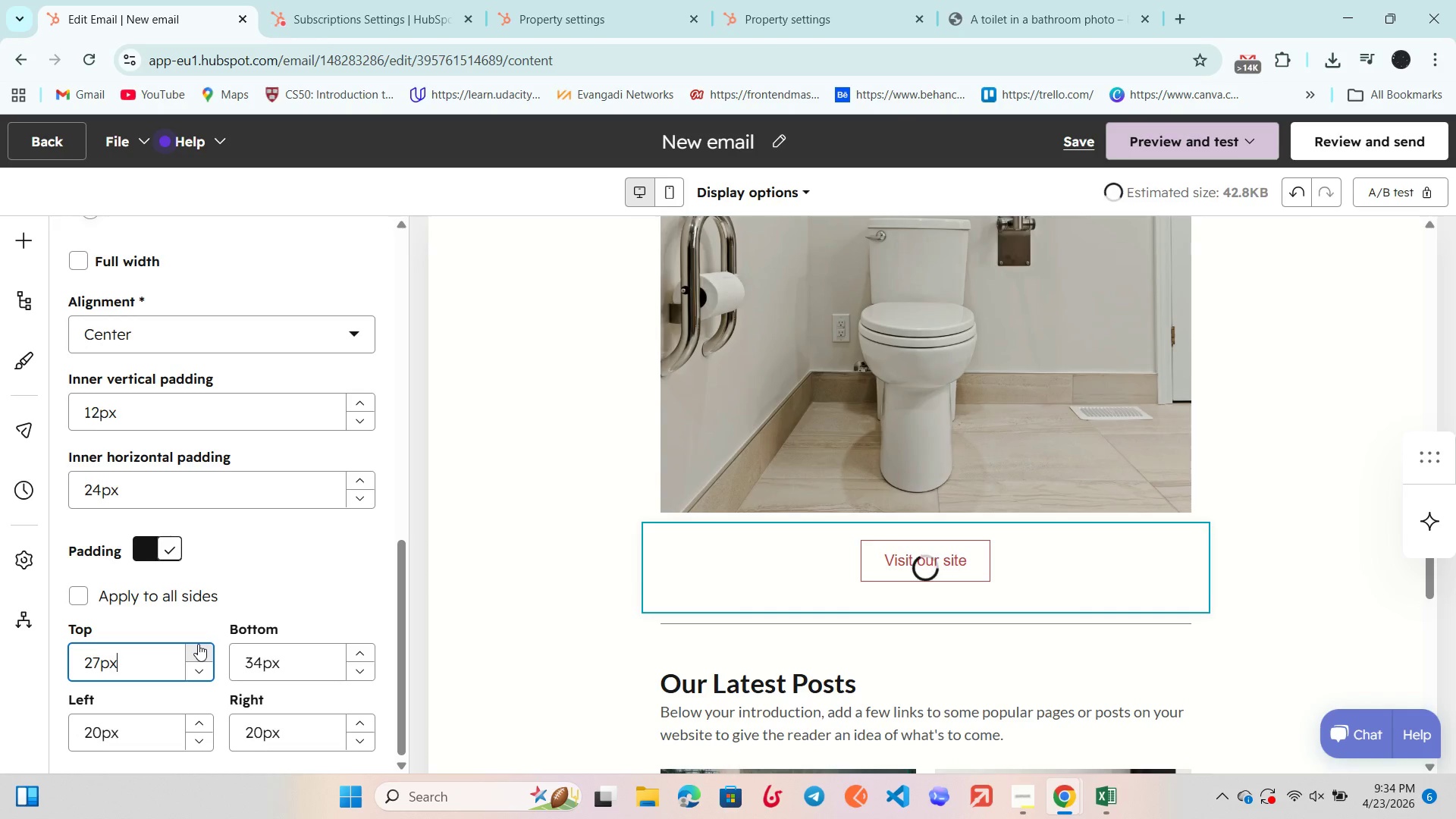 
triple_click([198, 644])
 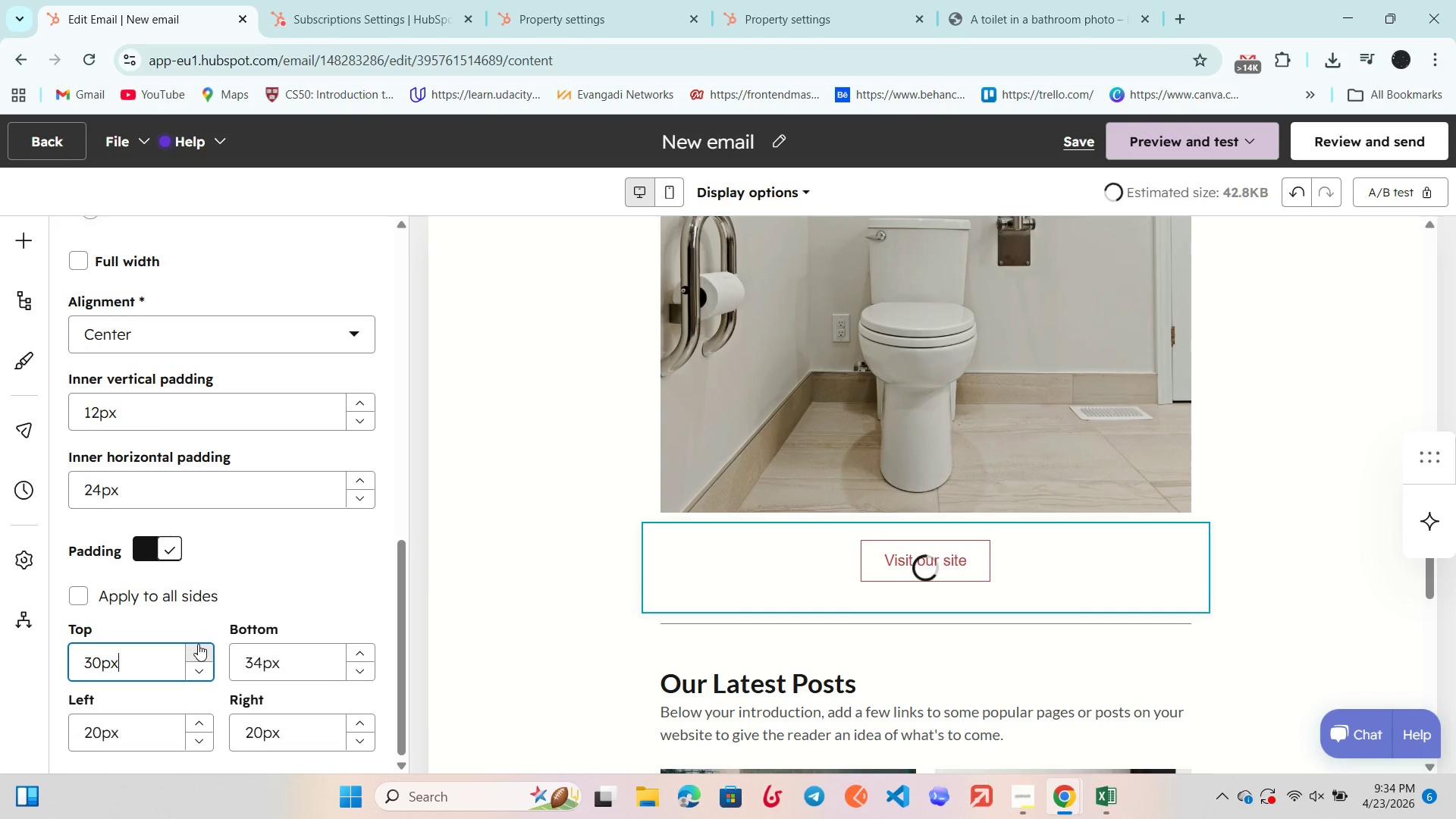 
triple_click([198, 644])
 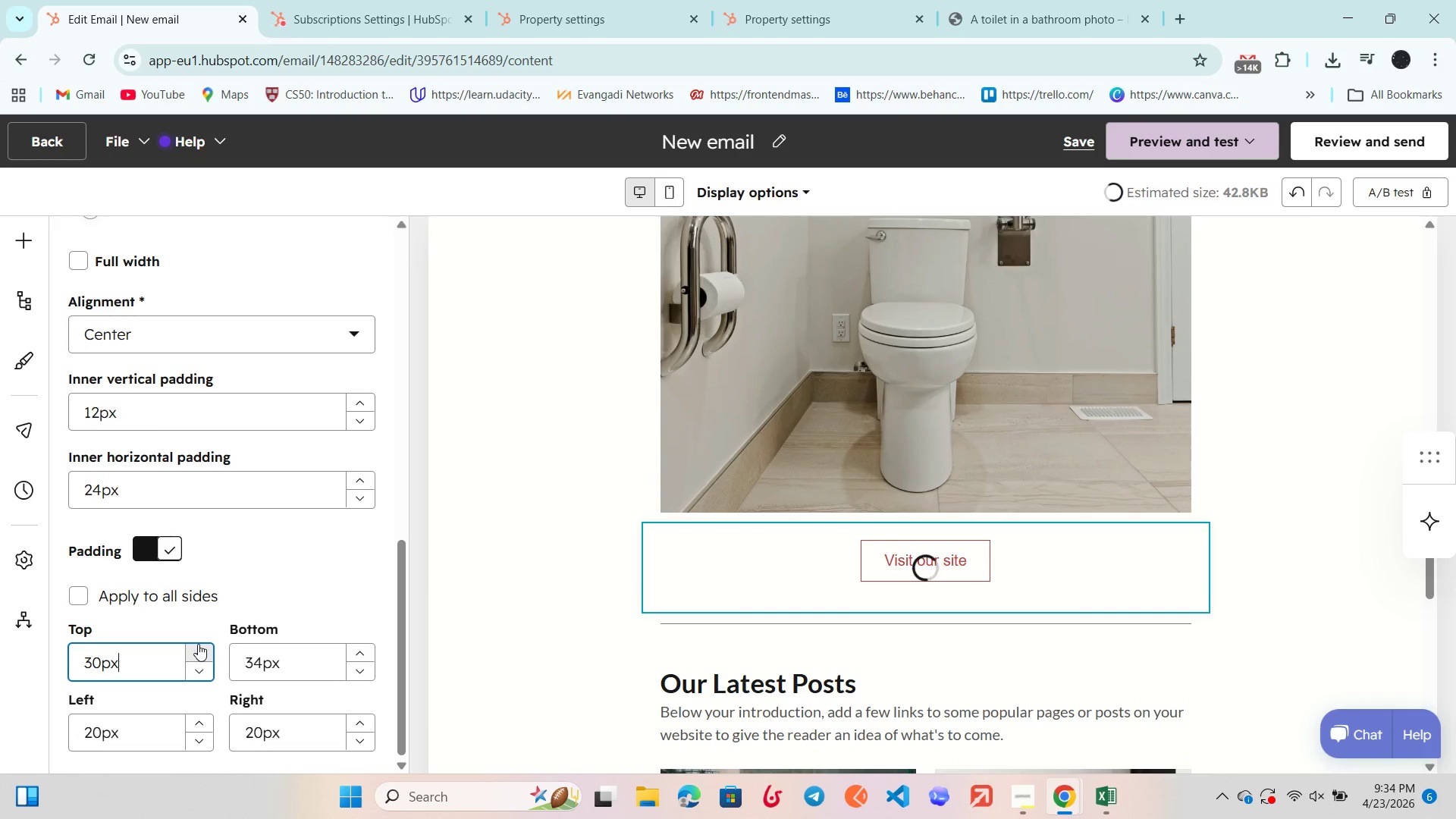 
triple_click([198, 644])
 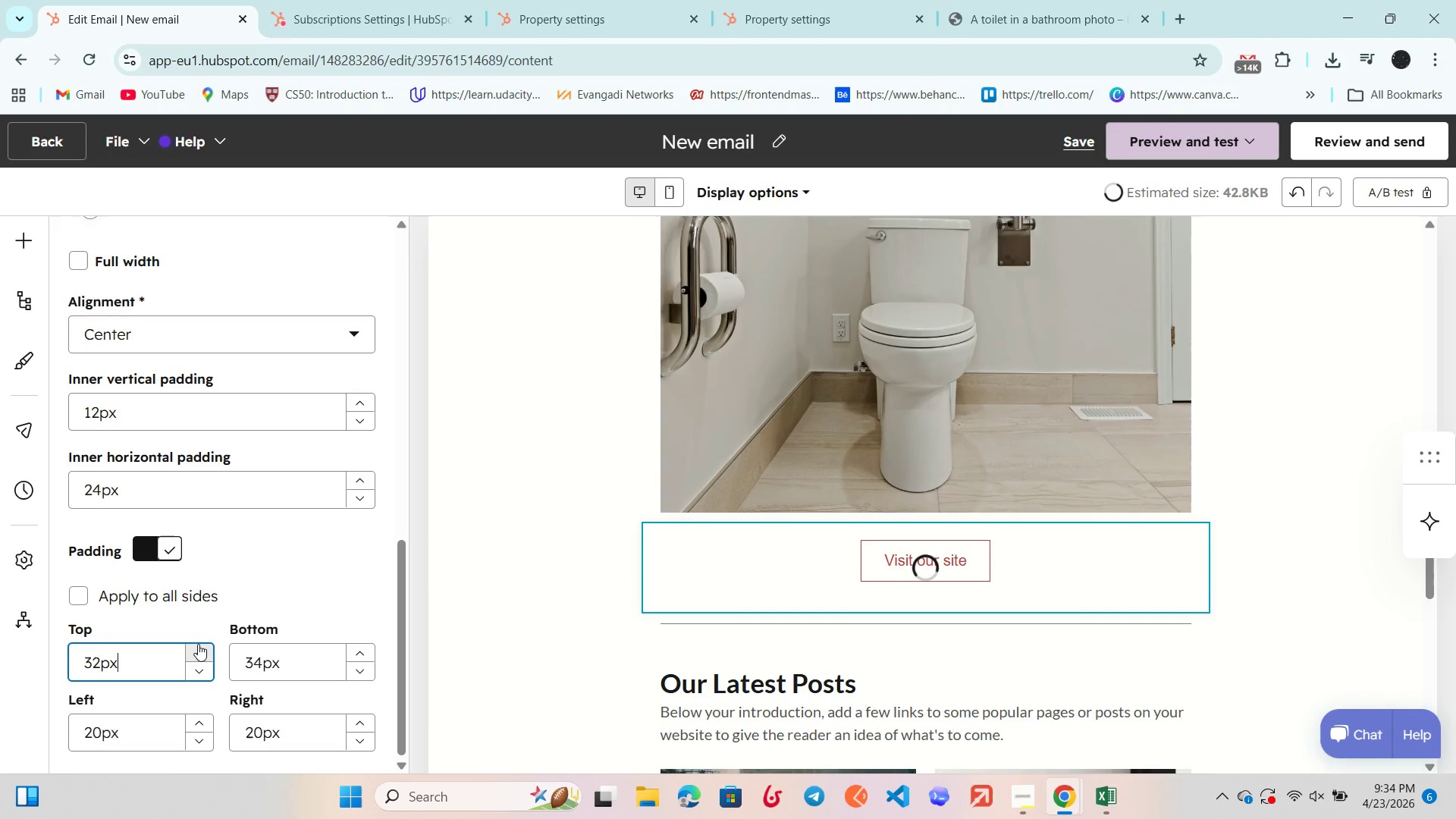 
triple_click([198, 644])
 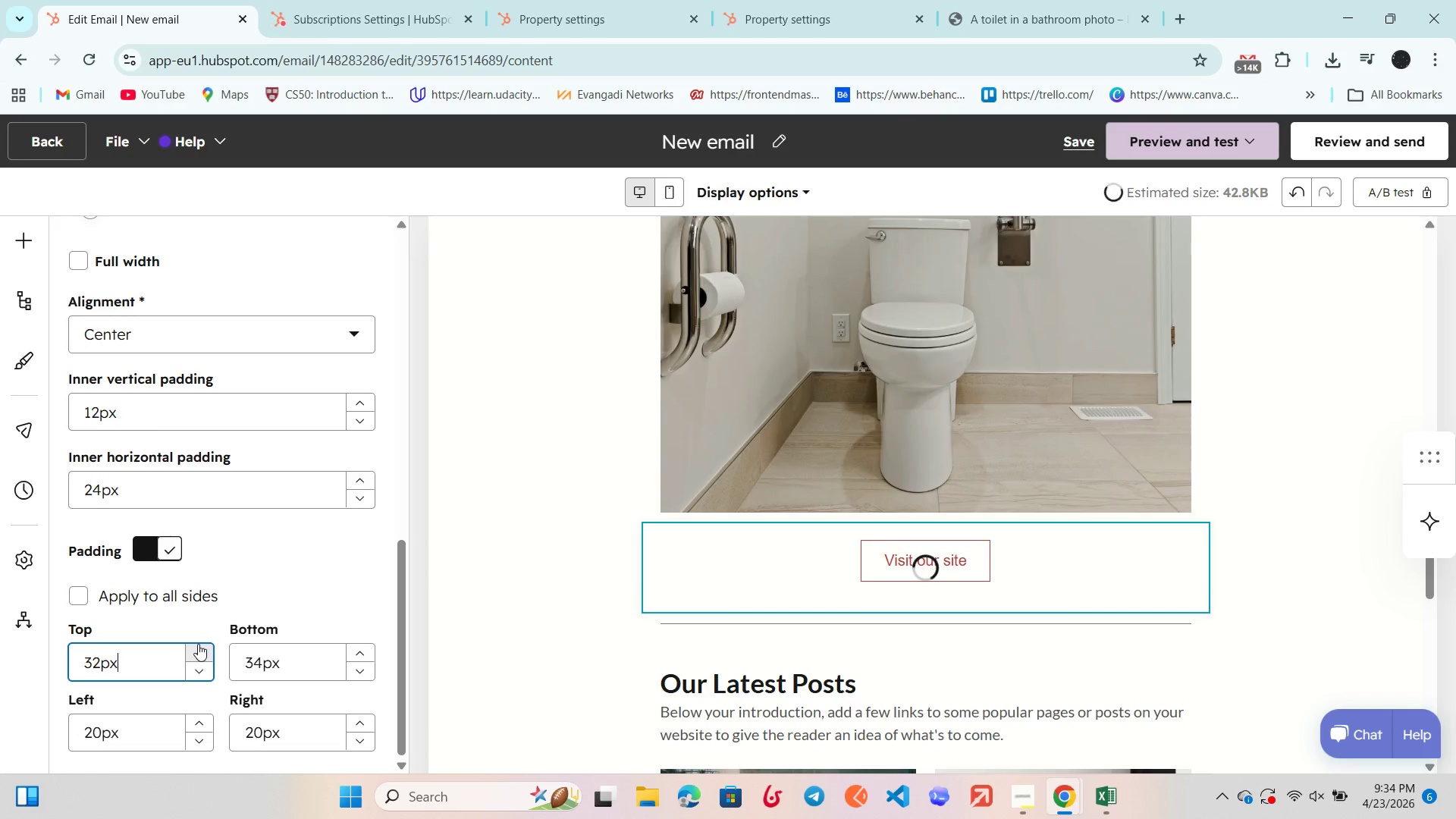 
triple_click([198, 644])
 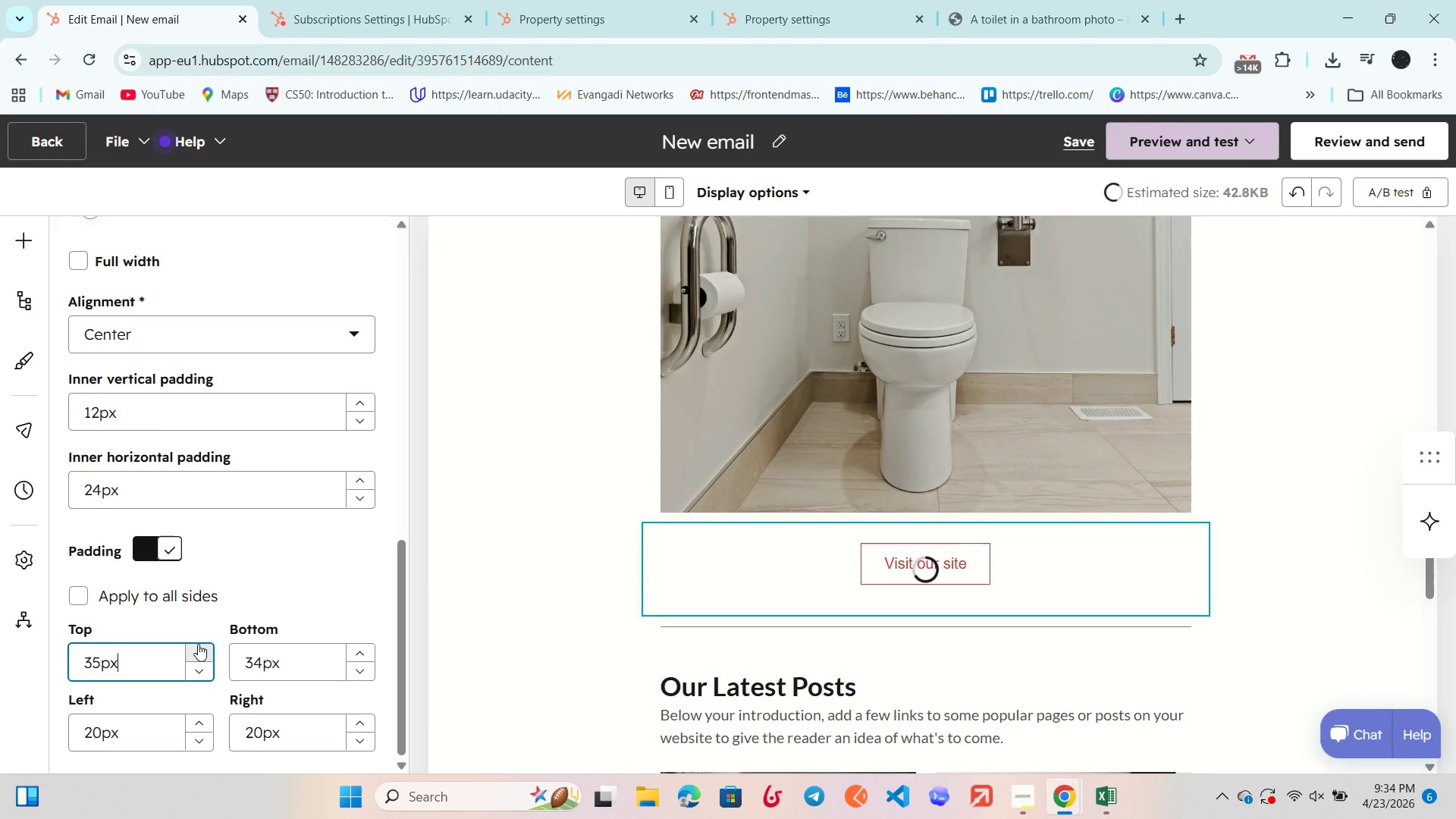 
left_click([198, 644])
 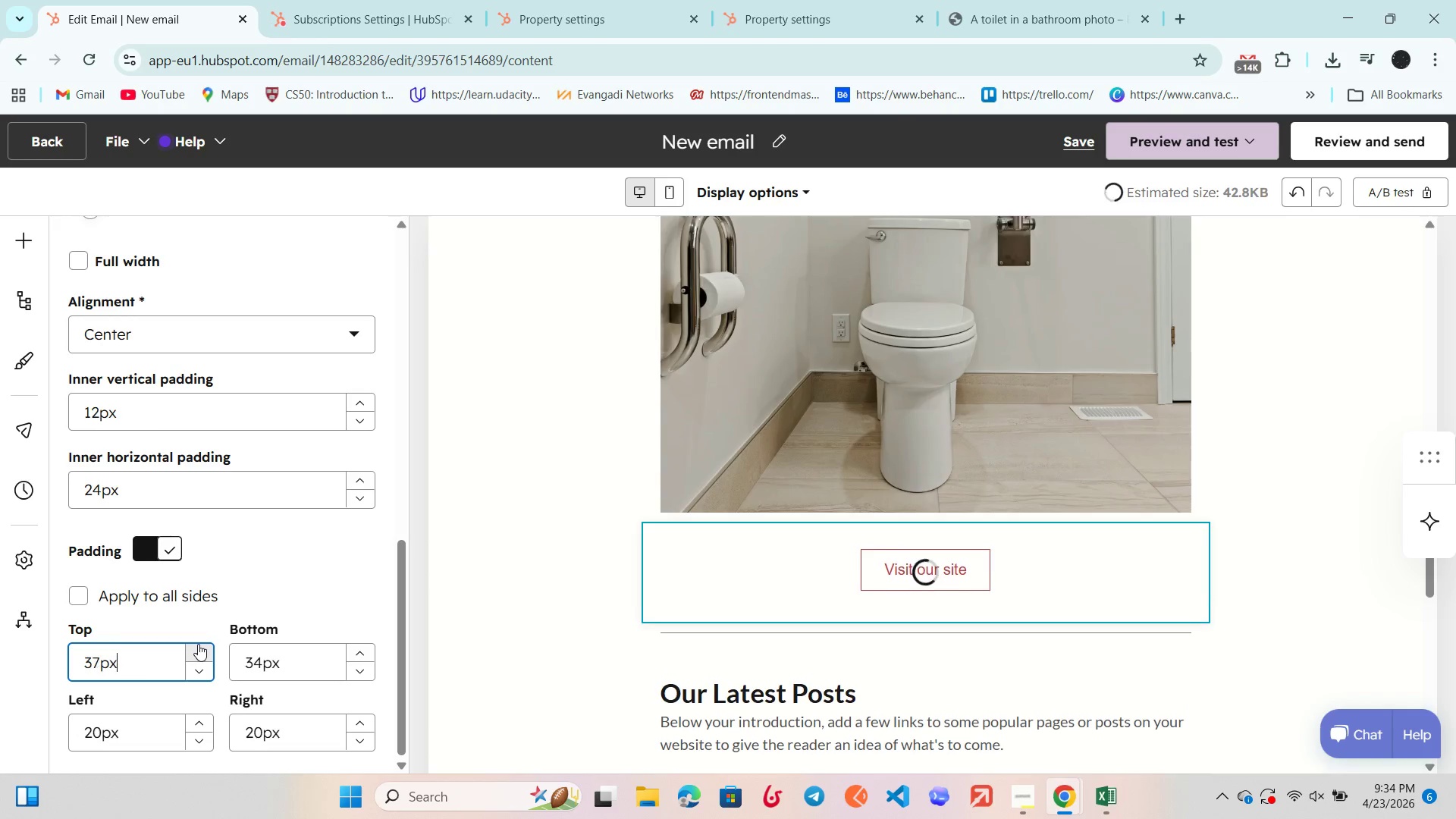 
left_click([198, 644])
 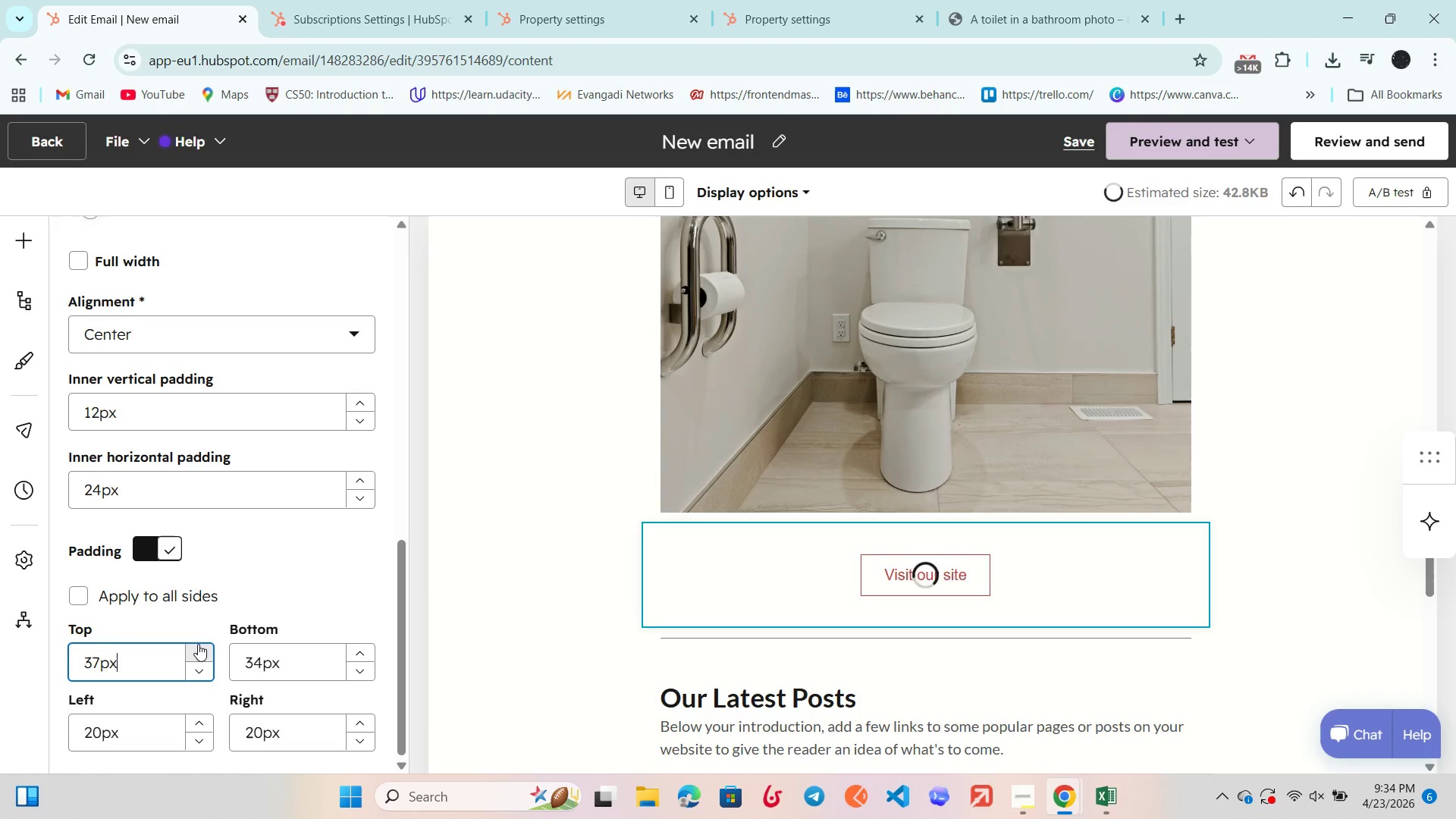 
left_click([198, 644])
 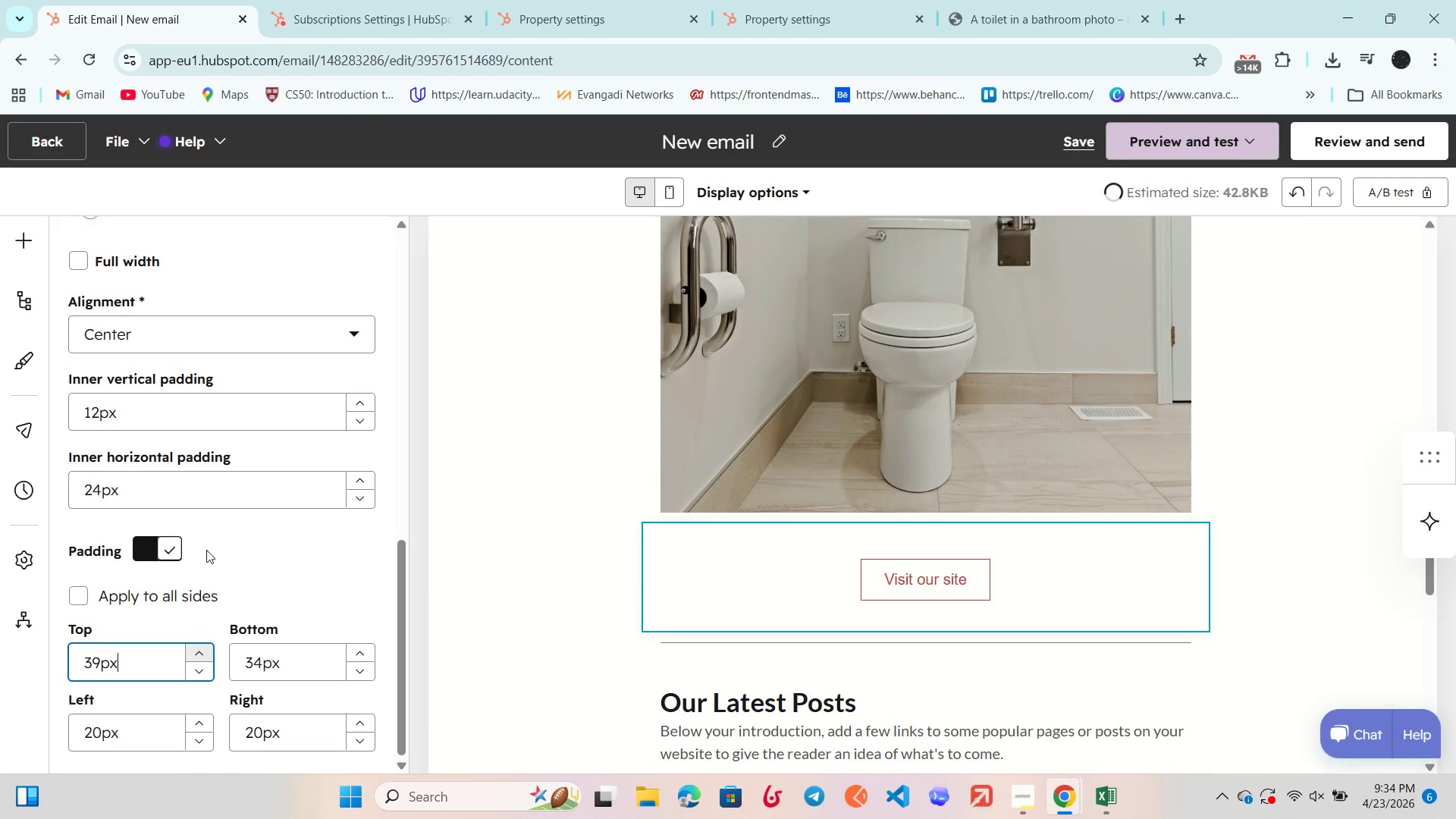 
scroll: coordinate [231, 391], scroll_direction: up, amount: 9.0
 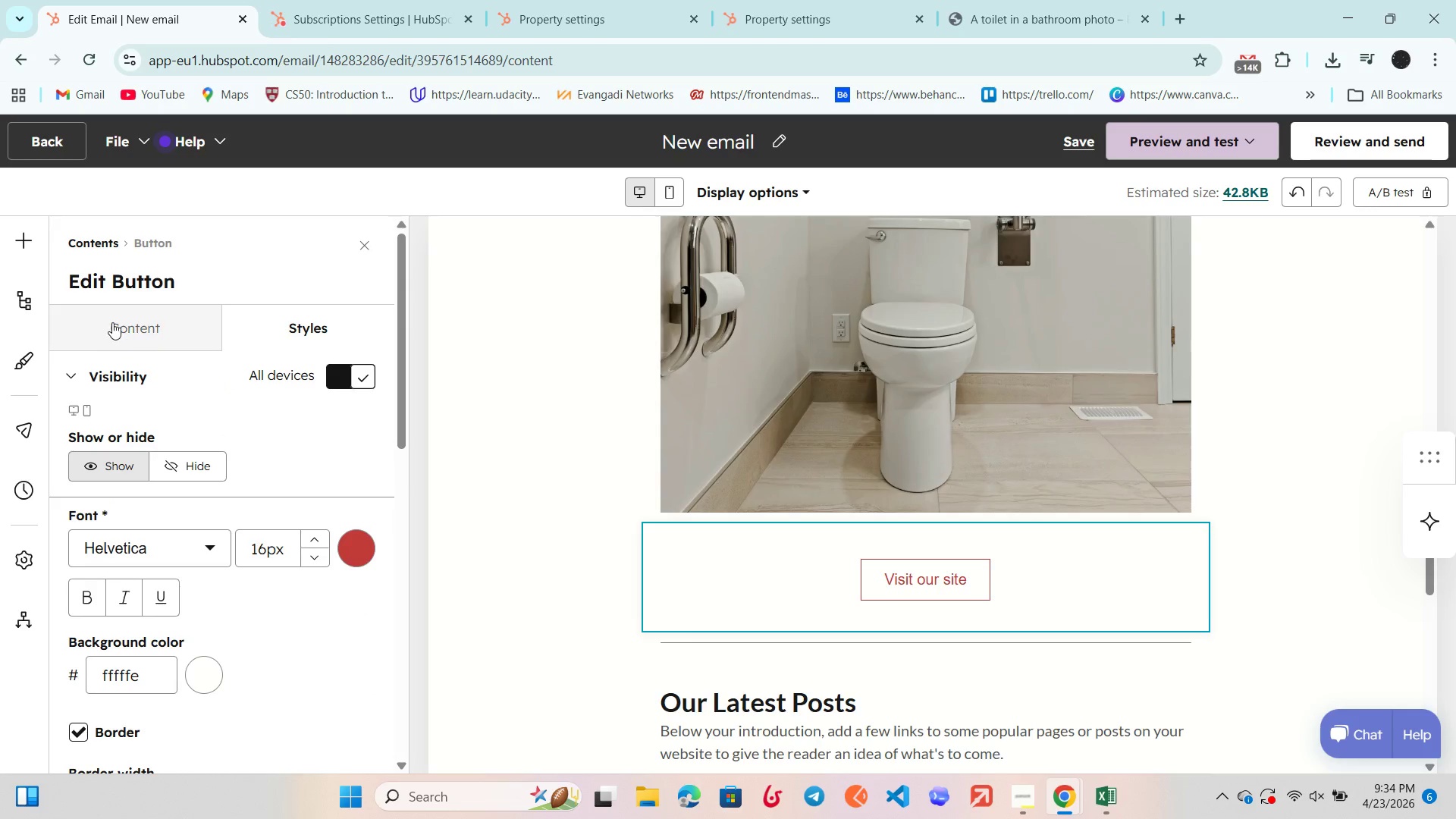 
left_click([112, 322])
 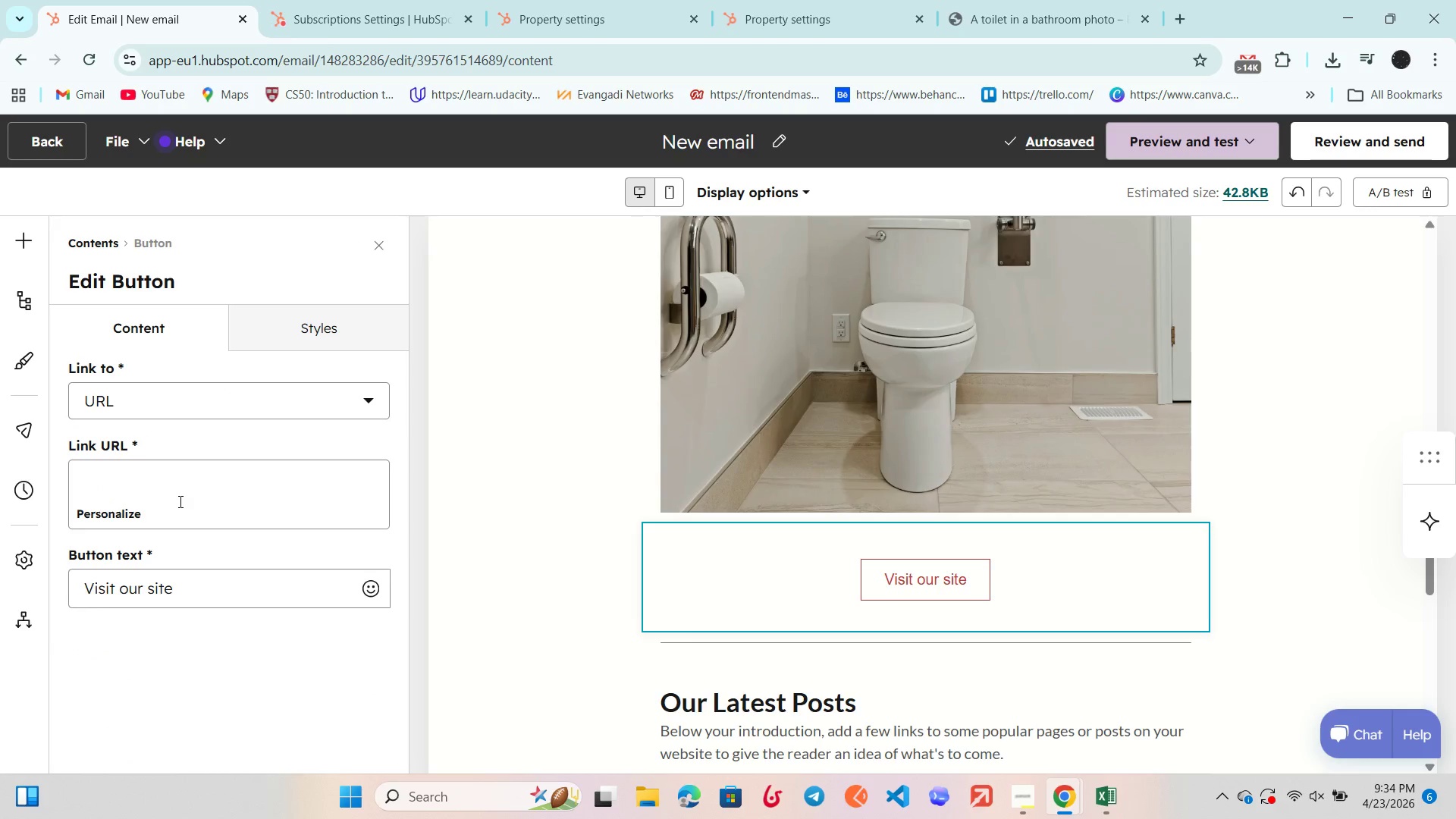 
left_click([184, 579])
 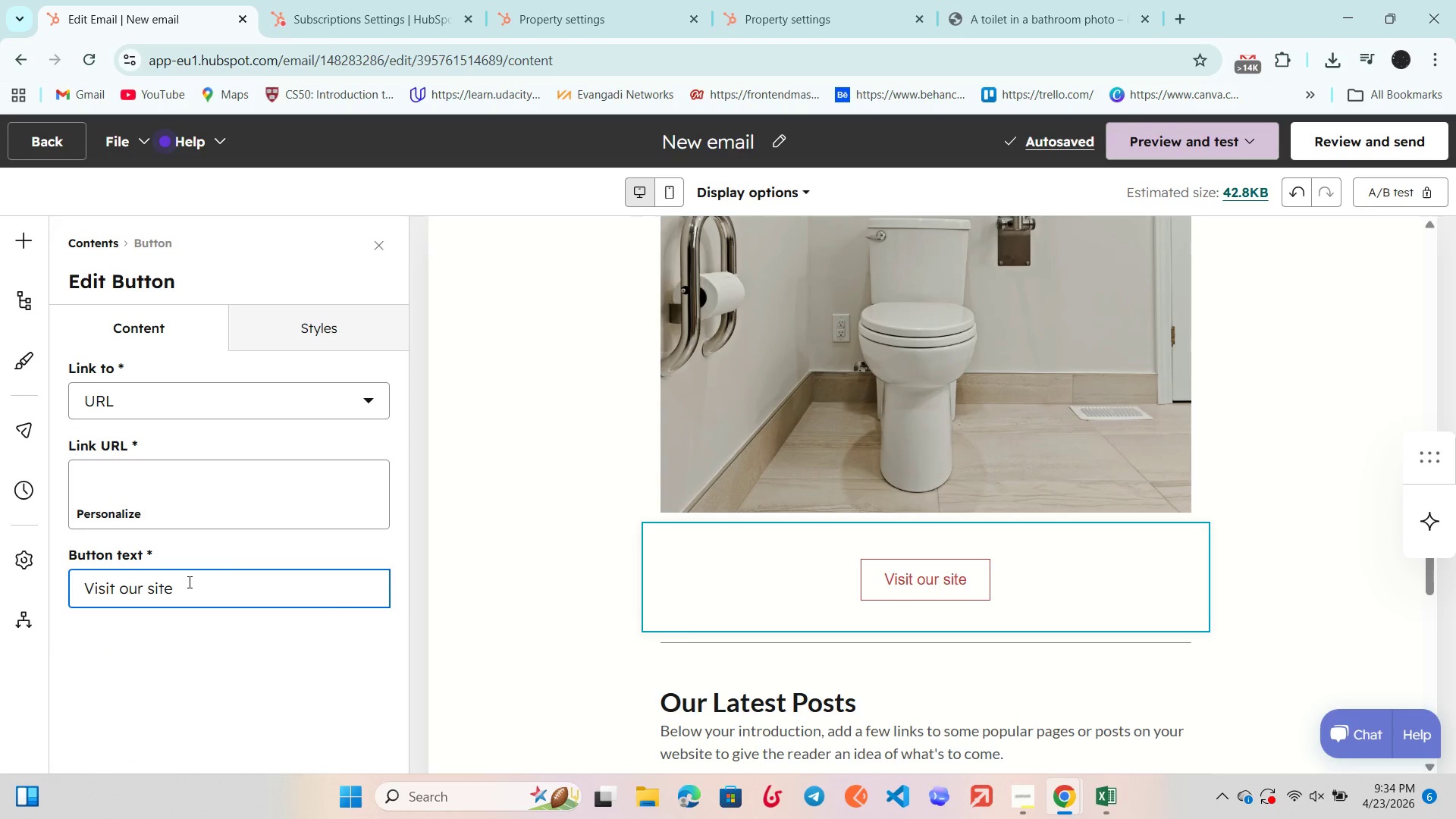 
hold_key(key=Backspace, duration=0.59)
 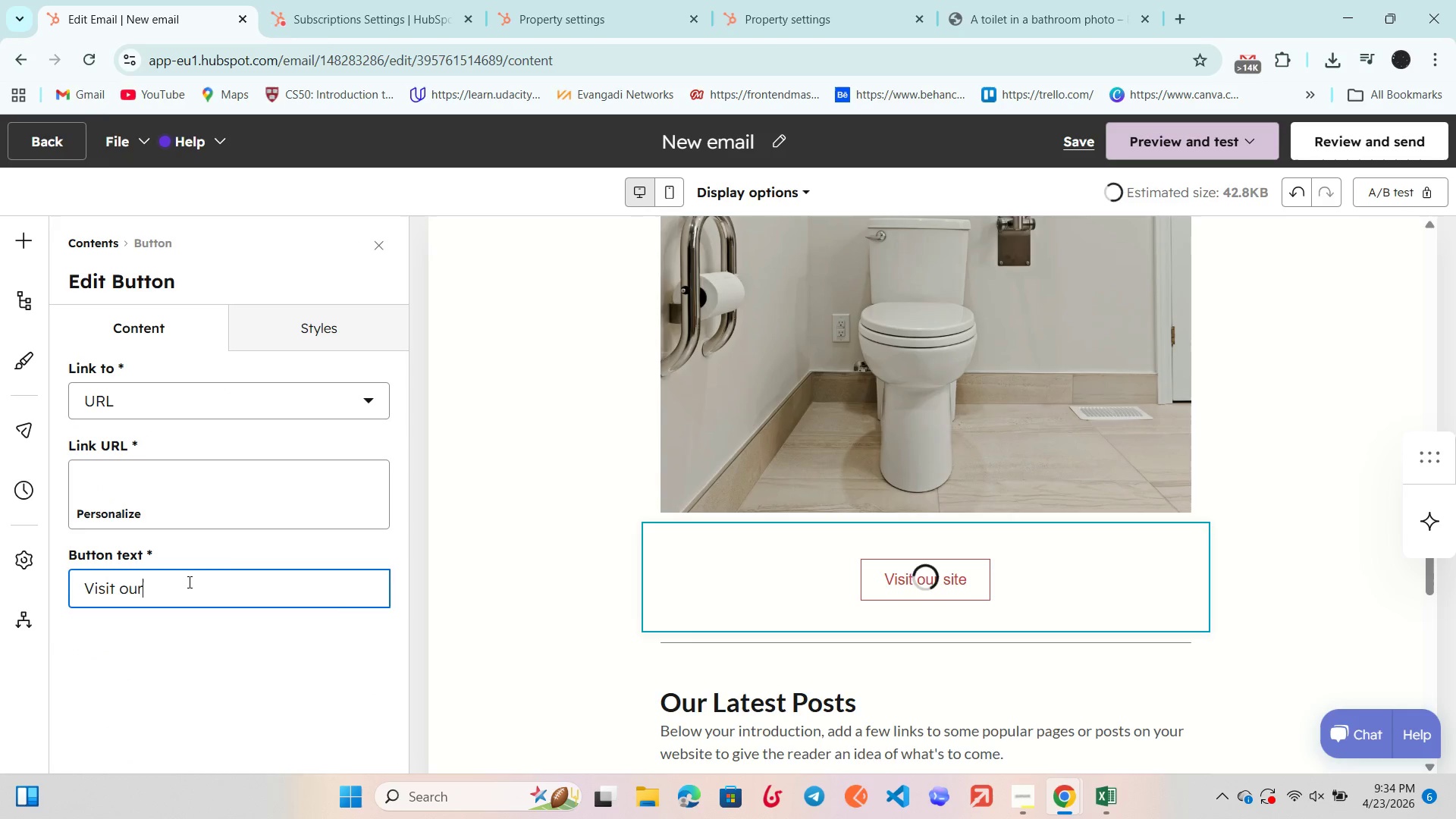 
key(Mute)
 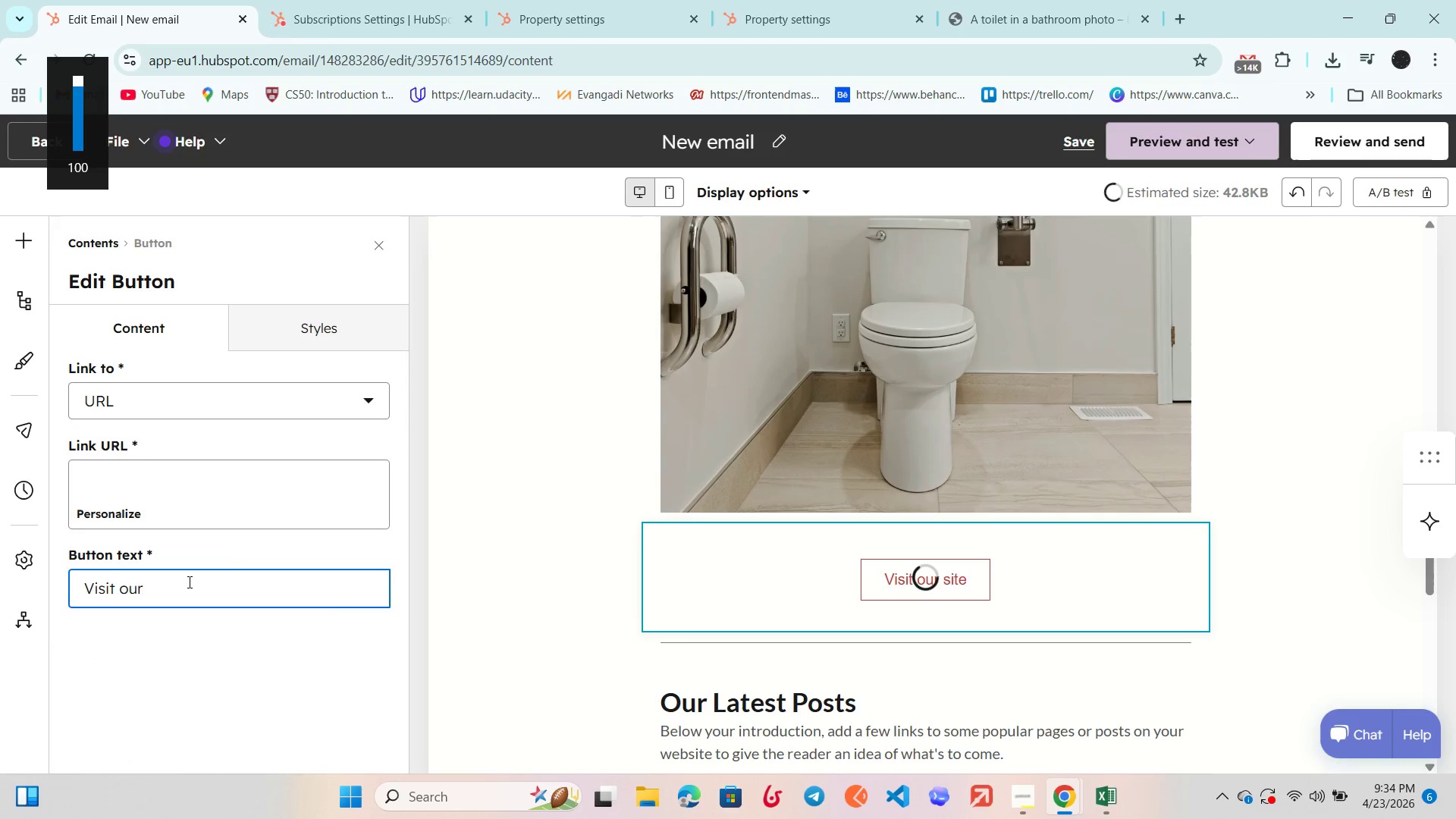 
hold_key(key=VolumeDown, duration=0.75)
 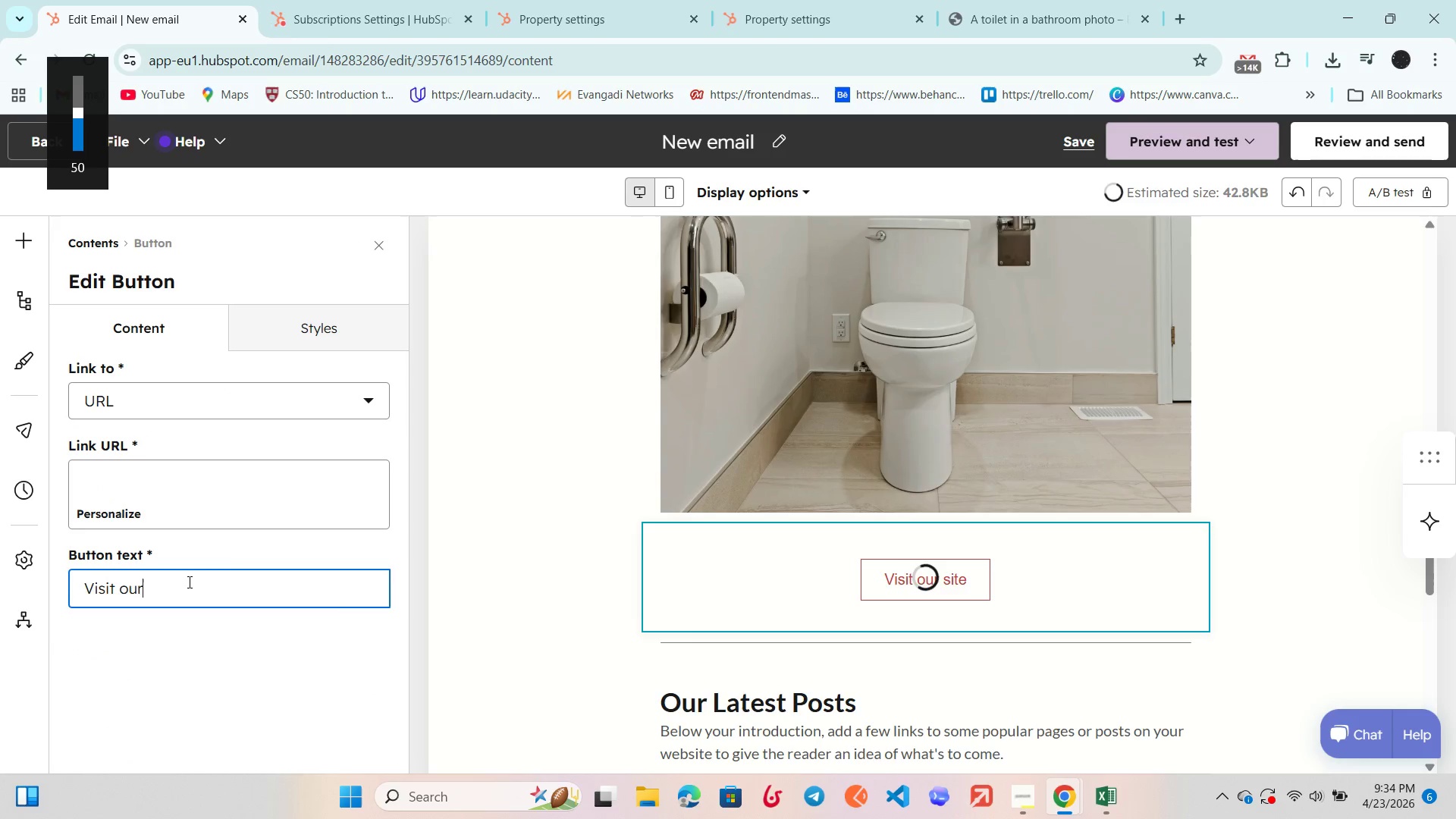 
hold_key(key=Backspace, duration=1.06)
 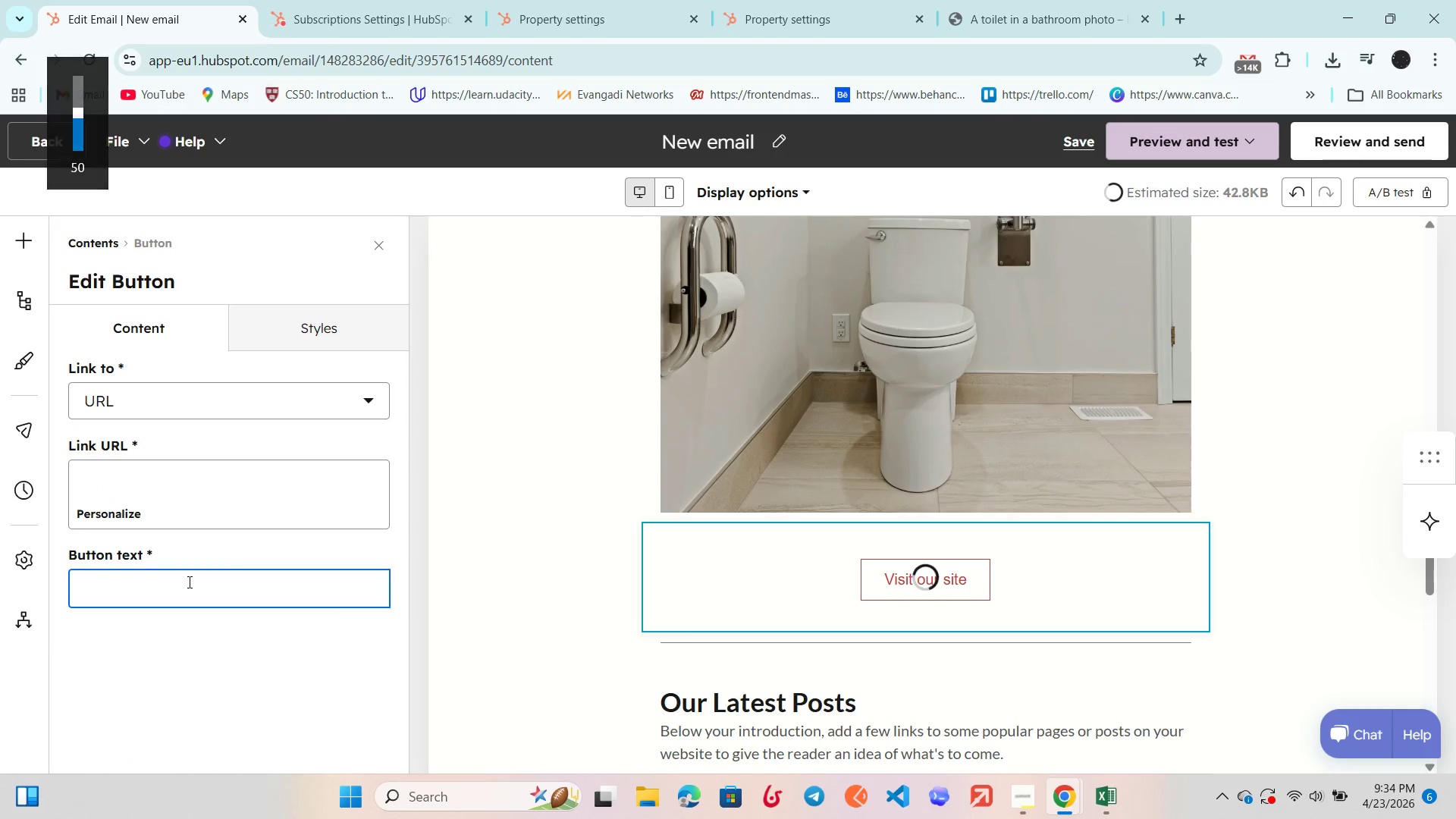 
type(Schedule a Home Assessment)
 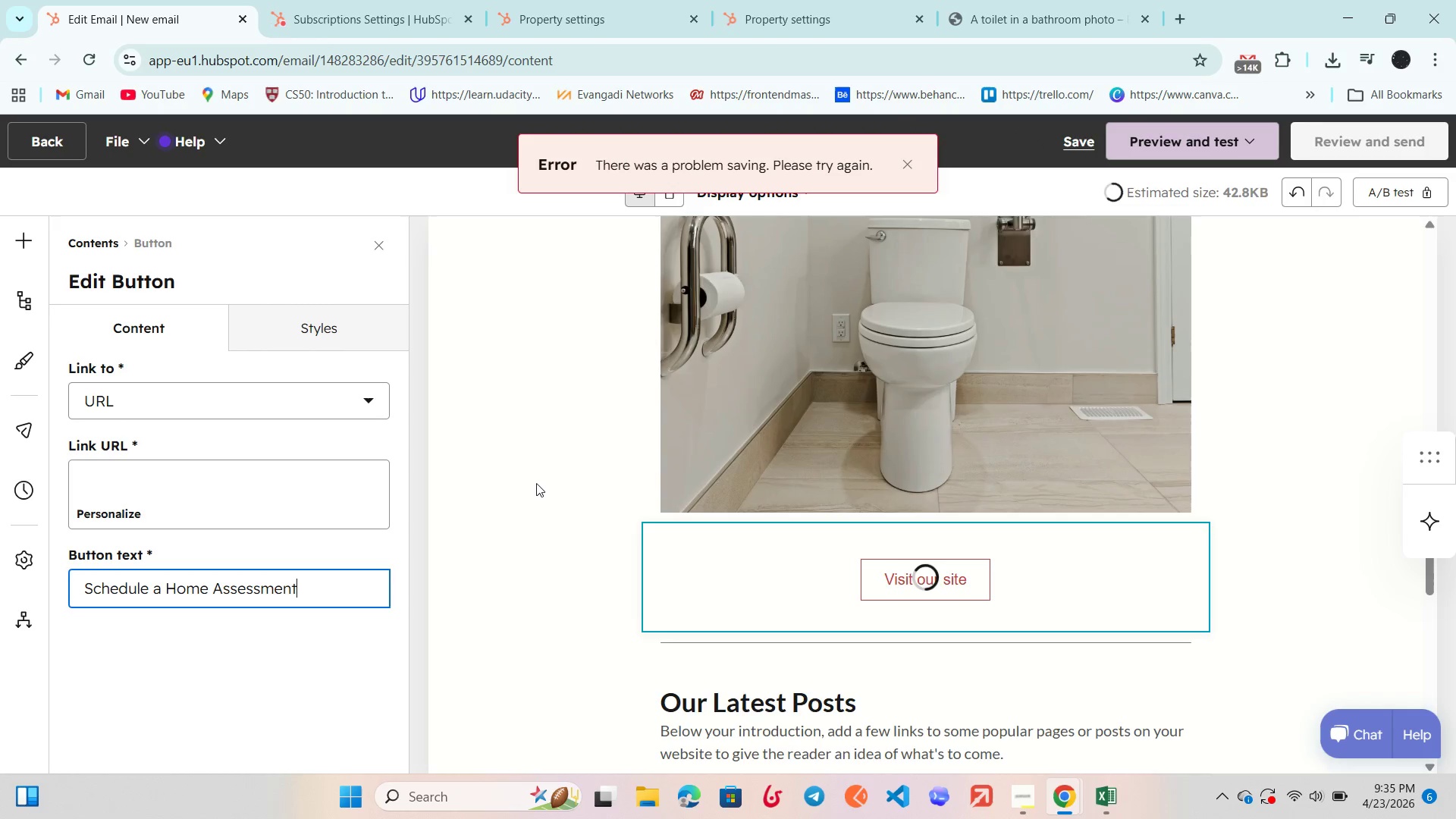 
wait(17.25)
 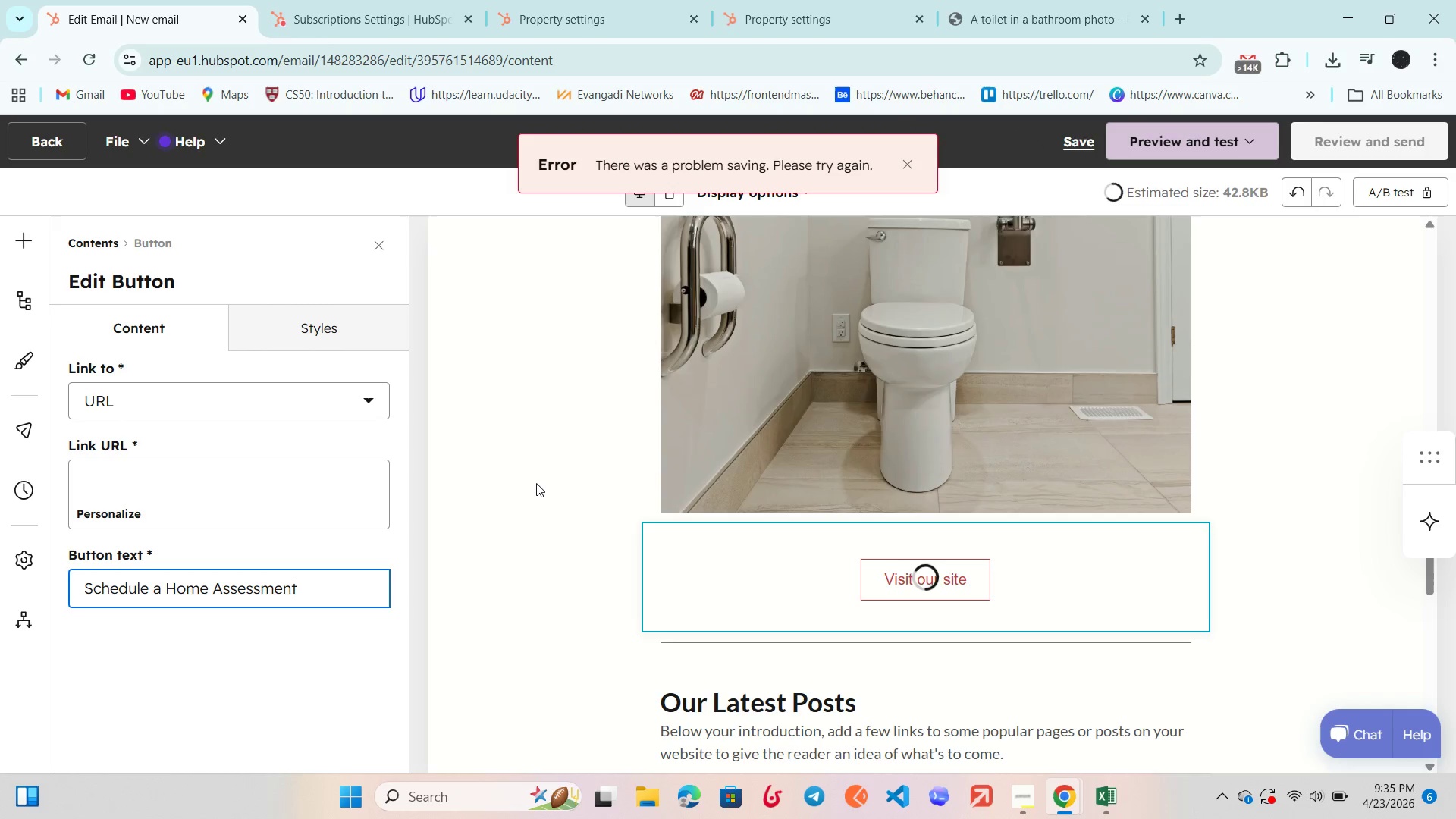 
left_click([1084, 141])
 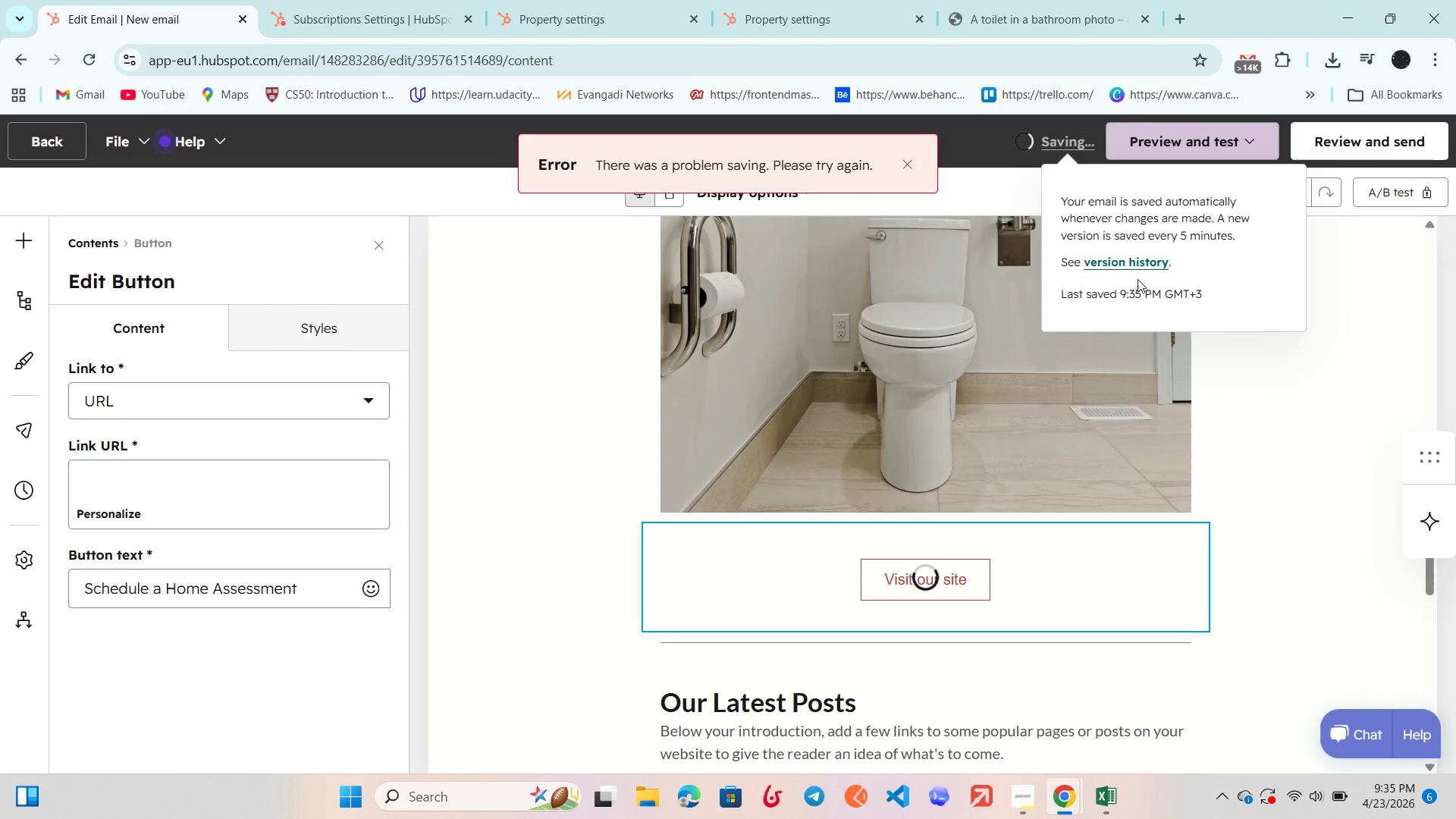 
wait(7.44)
 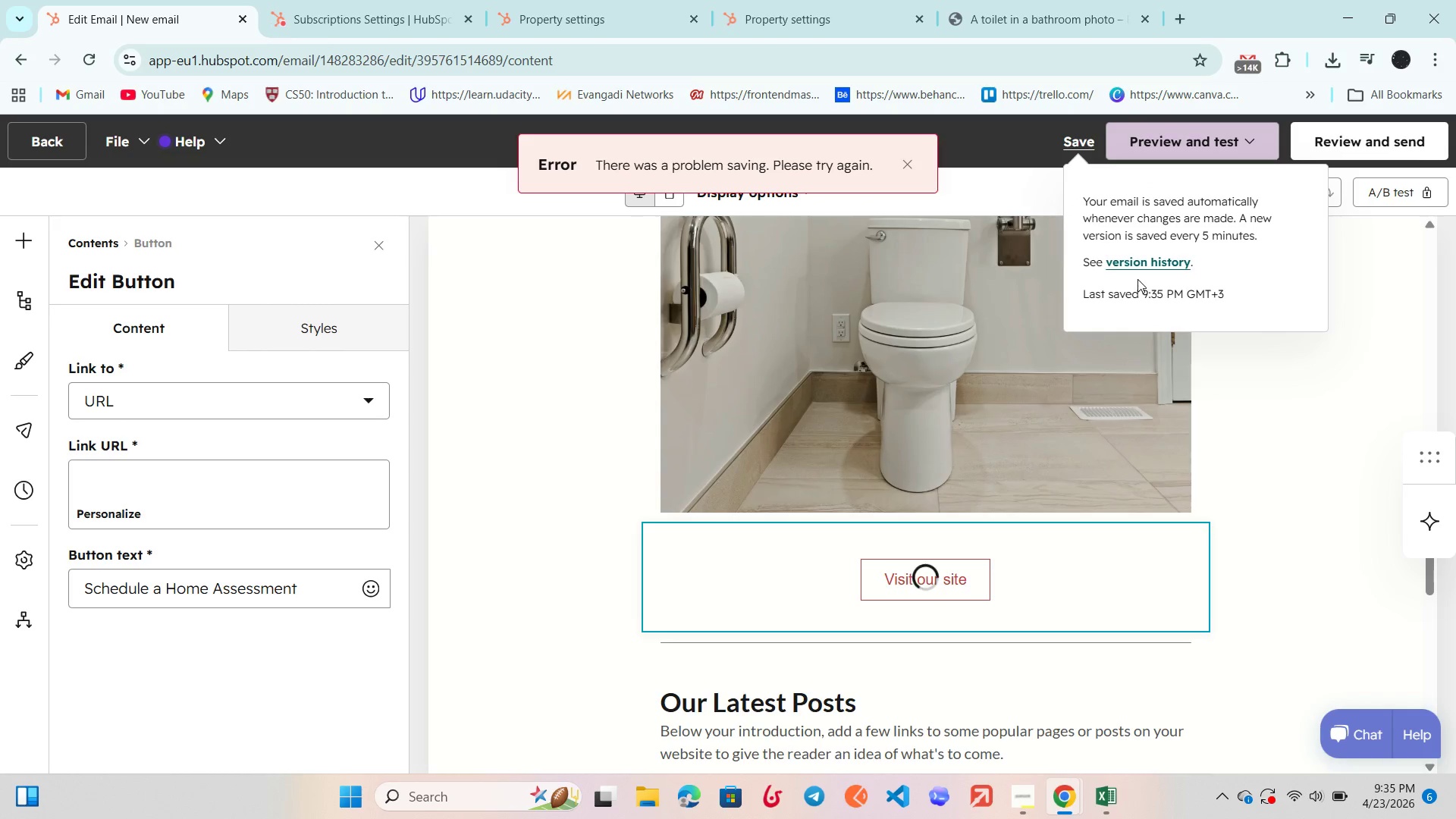 
left_click_drag(start_coordinate=[315, 582], to_coordinate=[38, 579])
 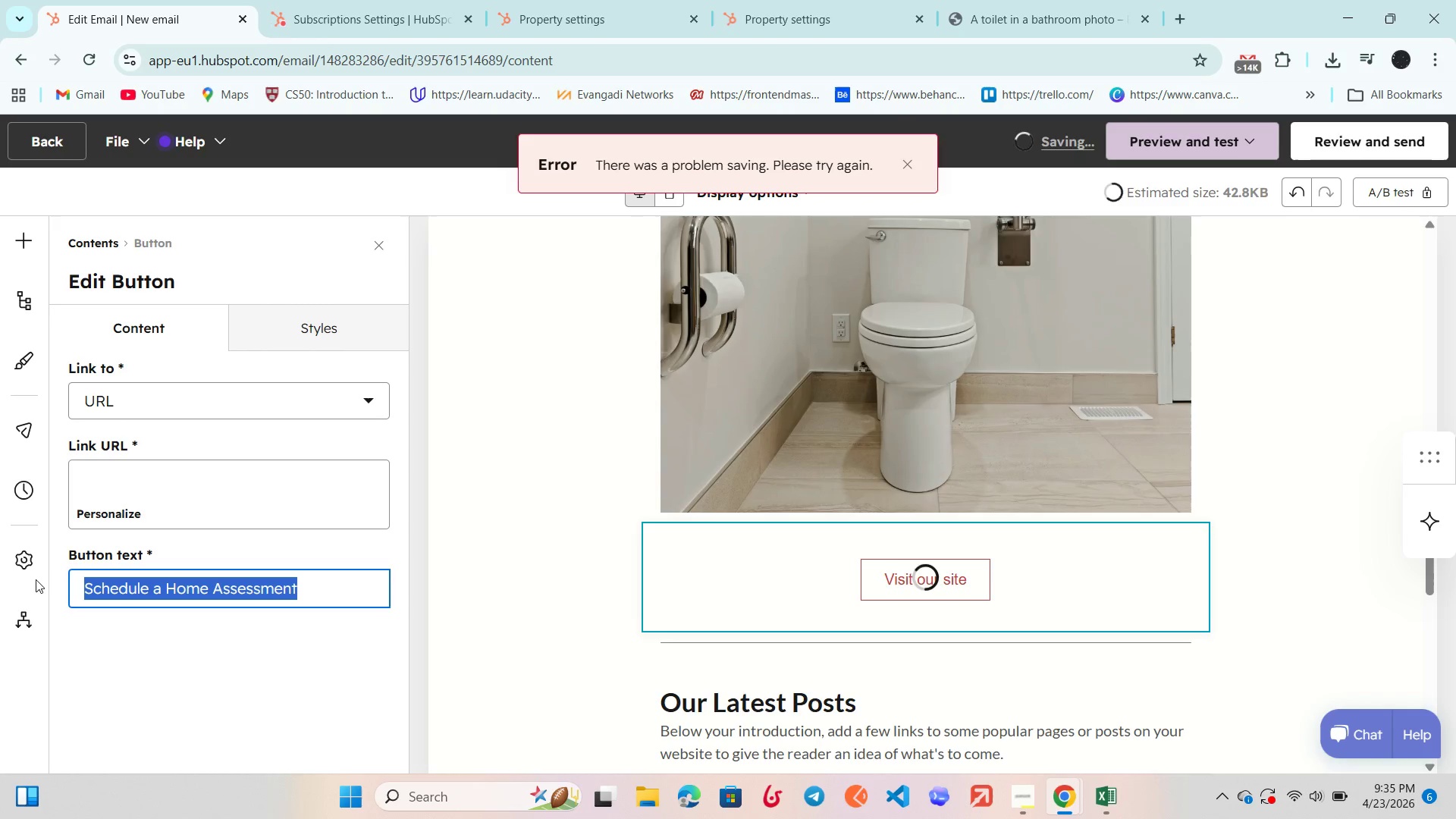 
key(Control+C)
 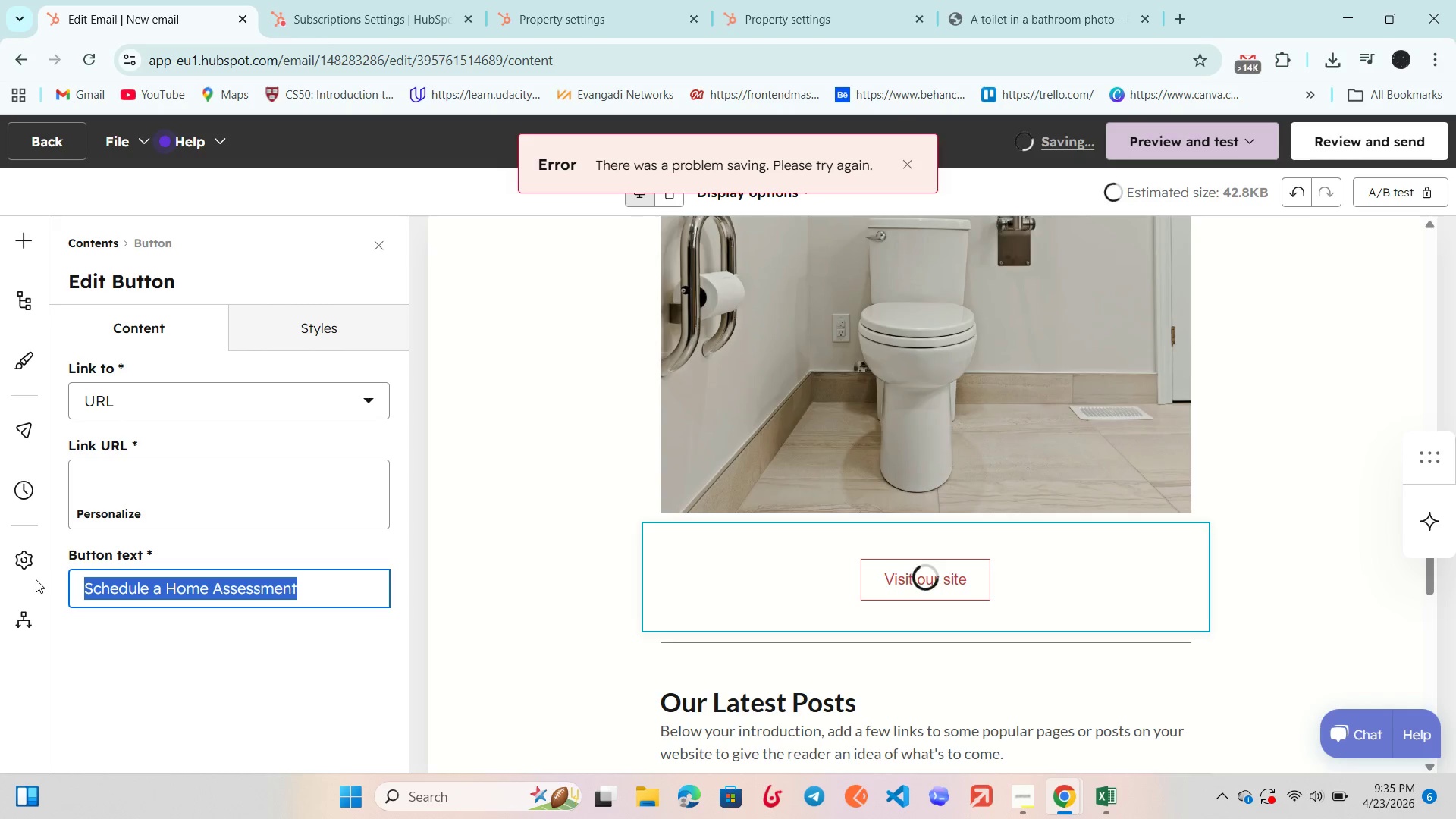 
key(Control+C)
 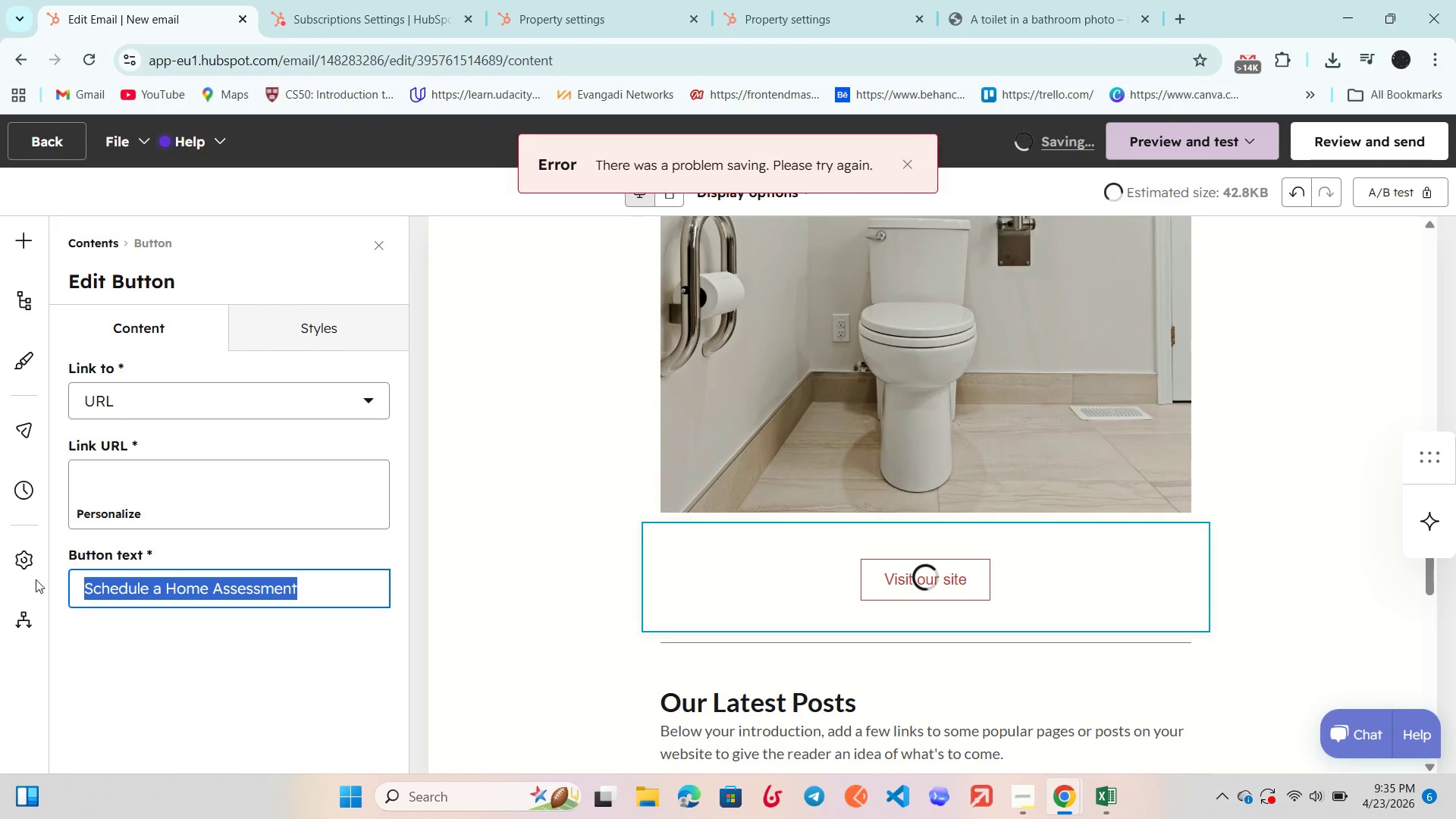 
key(Control+C)
 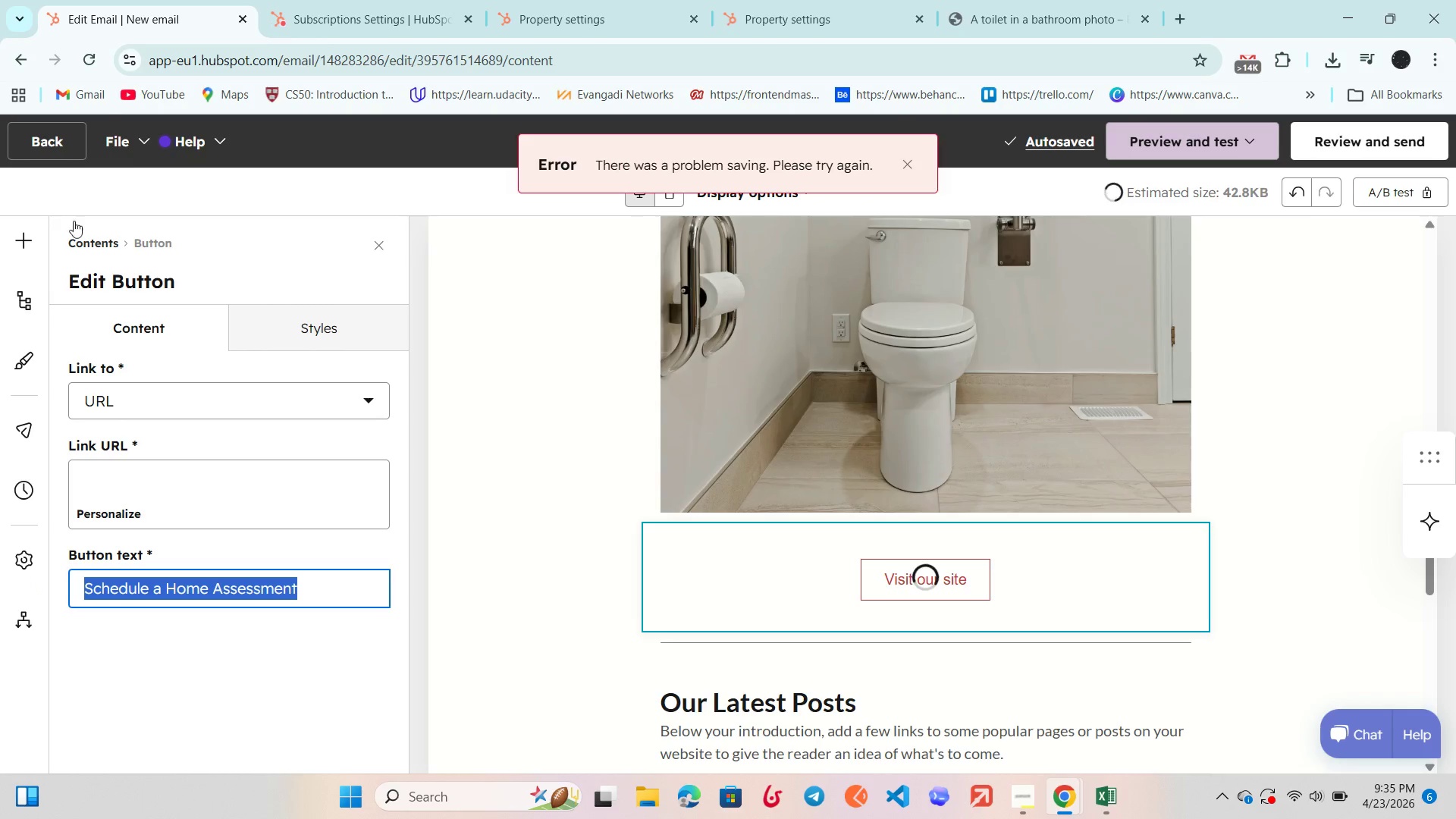 
left_click([90, 61])
 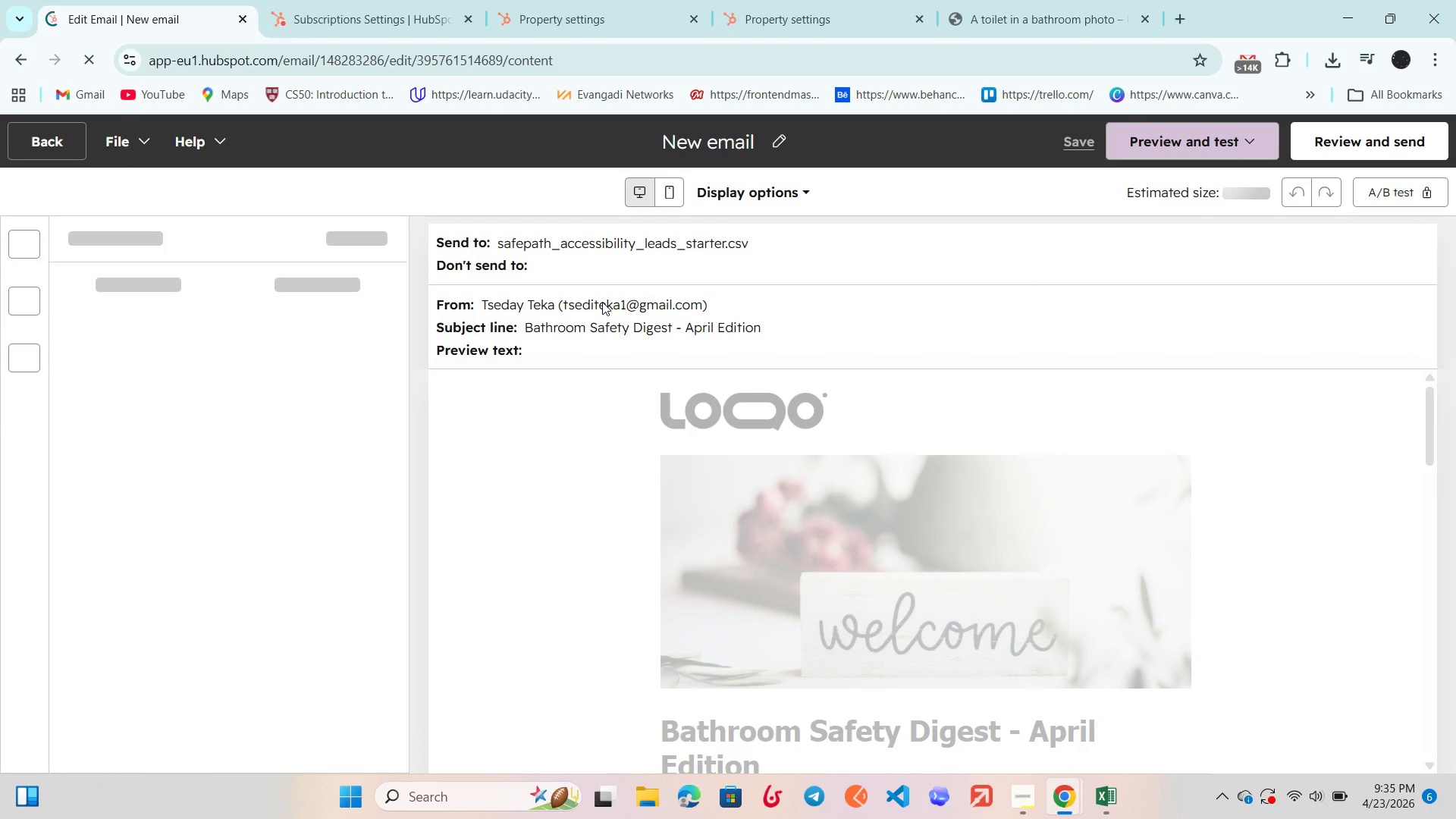 
scroll: coordinate [799, 450], scroll_direction: down, amount: 10.0
 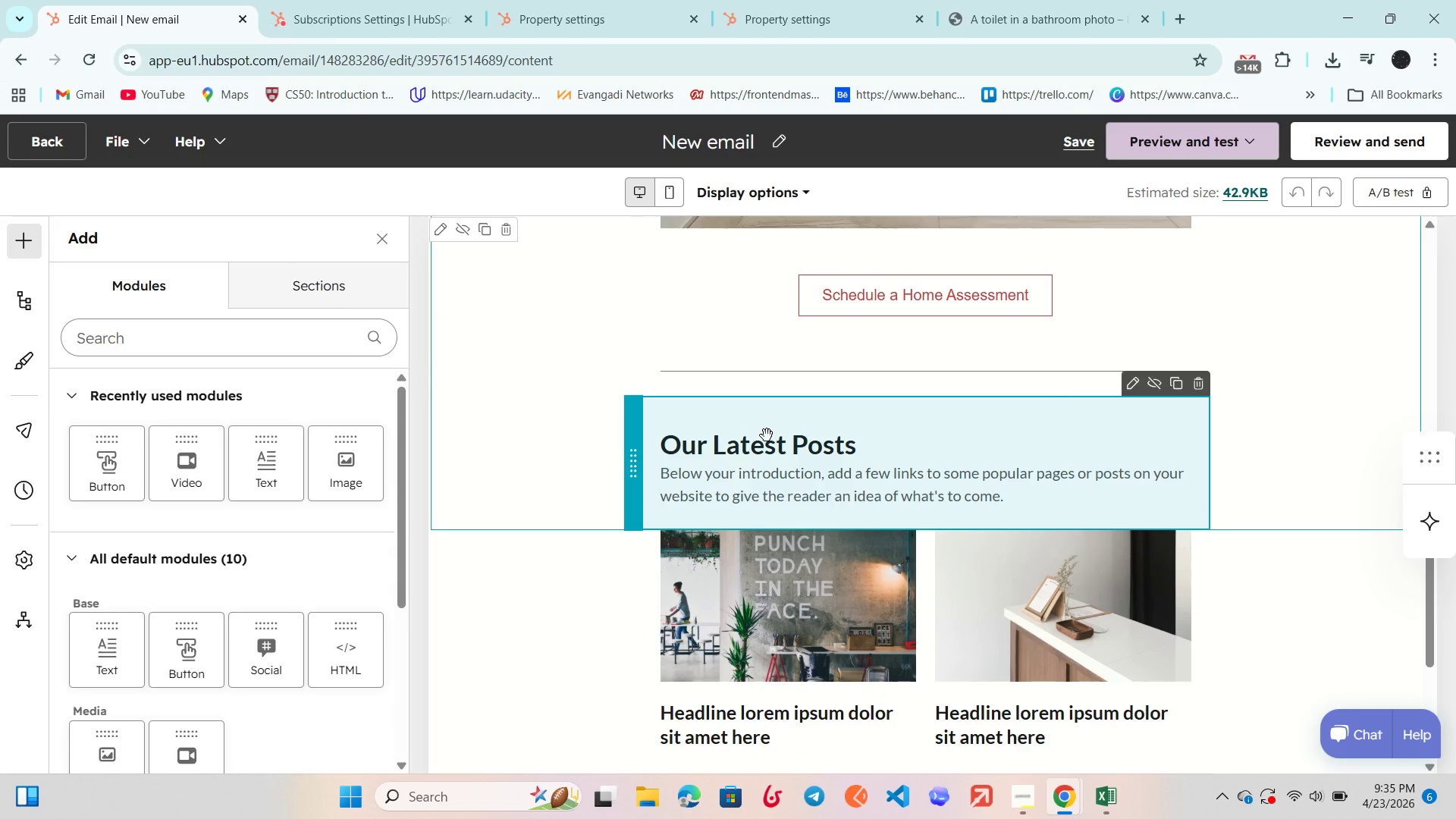 
wait(8.97)
 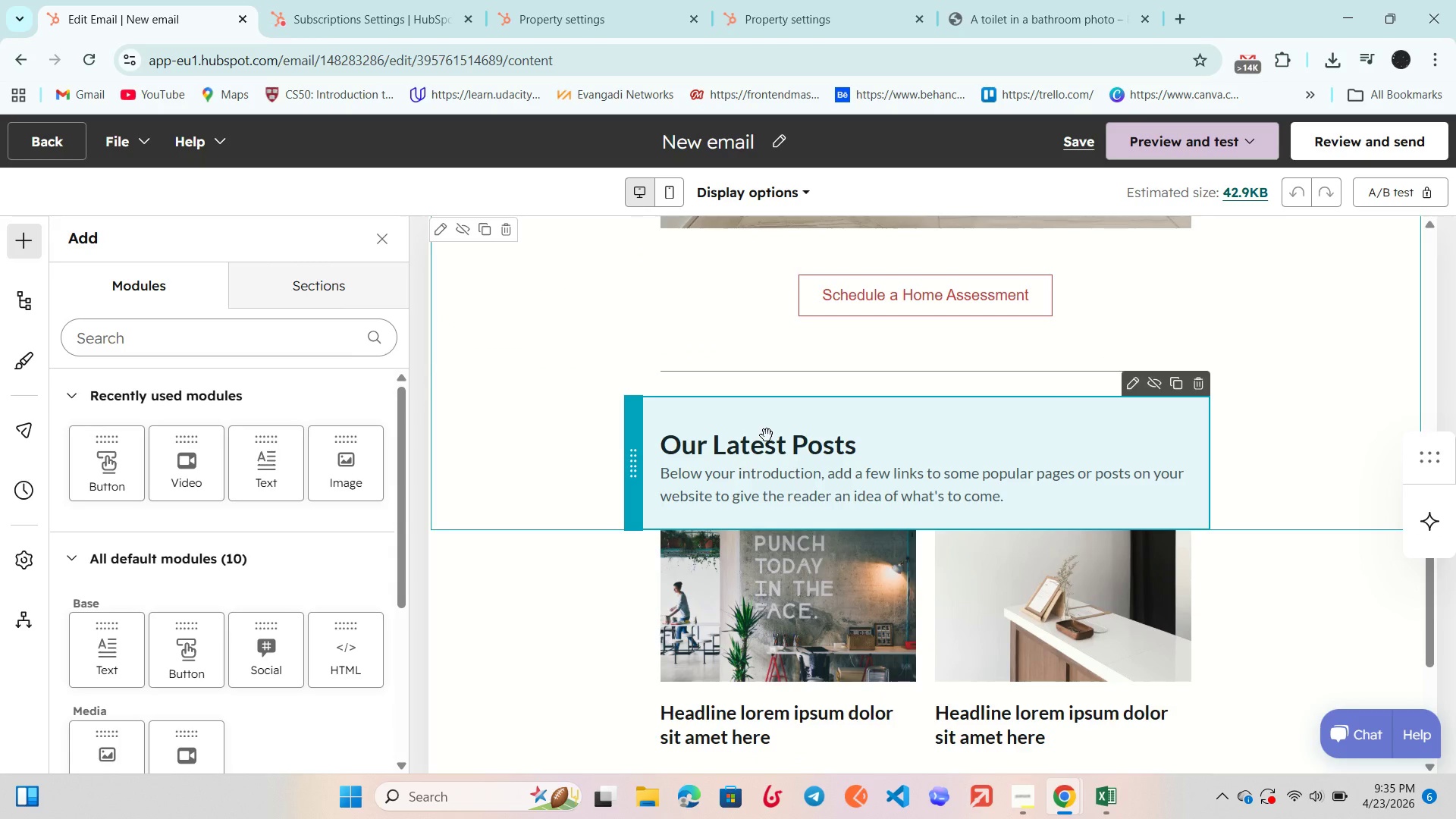 
left_click([855, 292])
 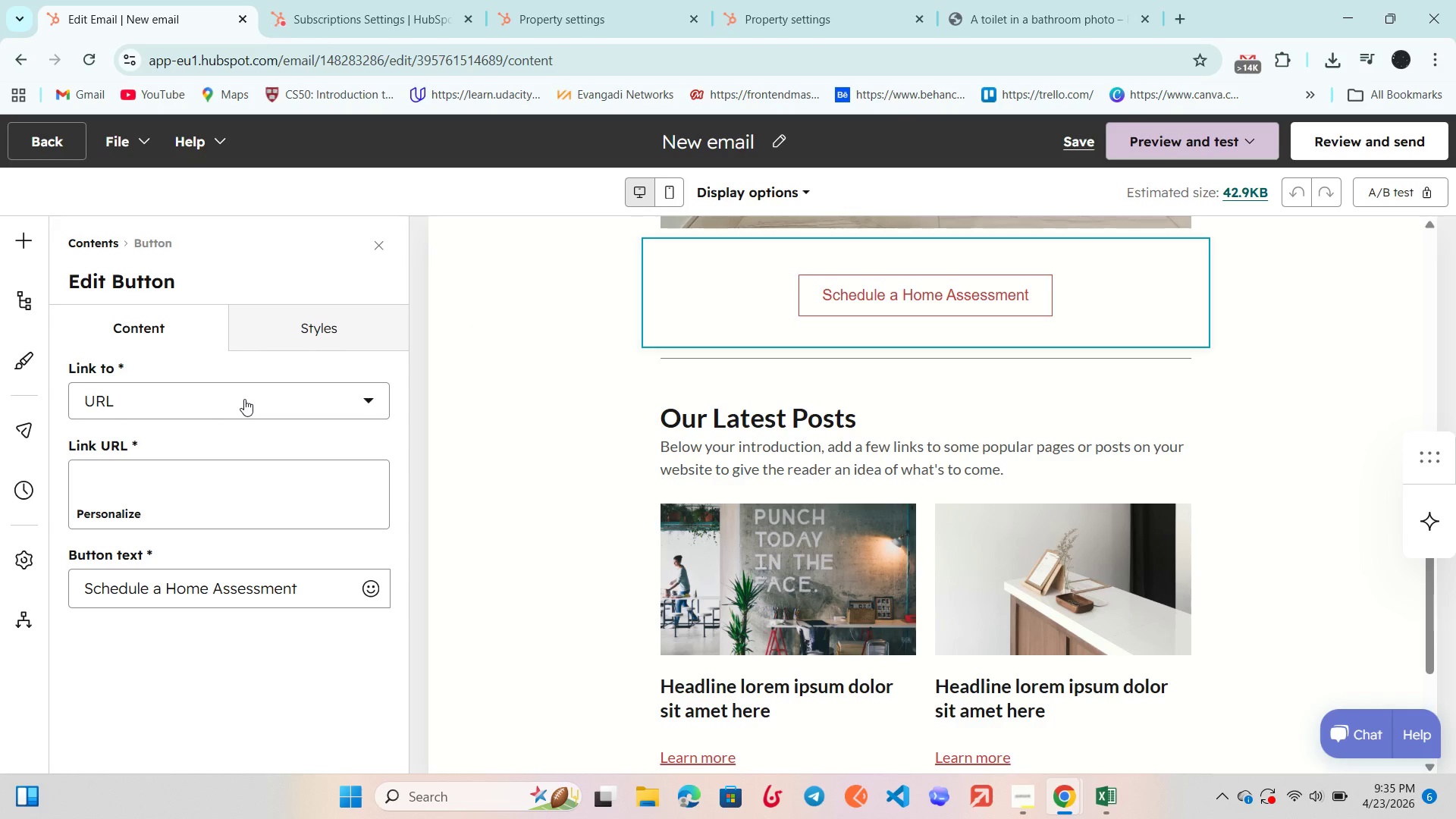 
left_click([213, 468])
 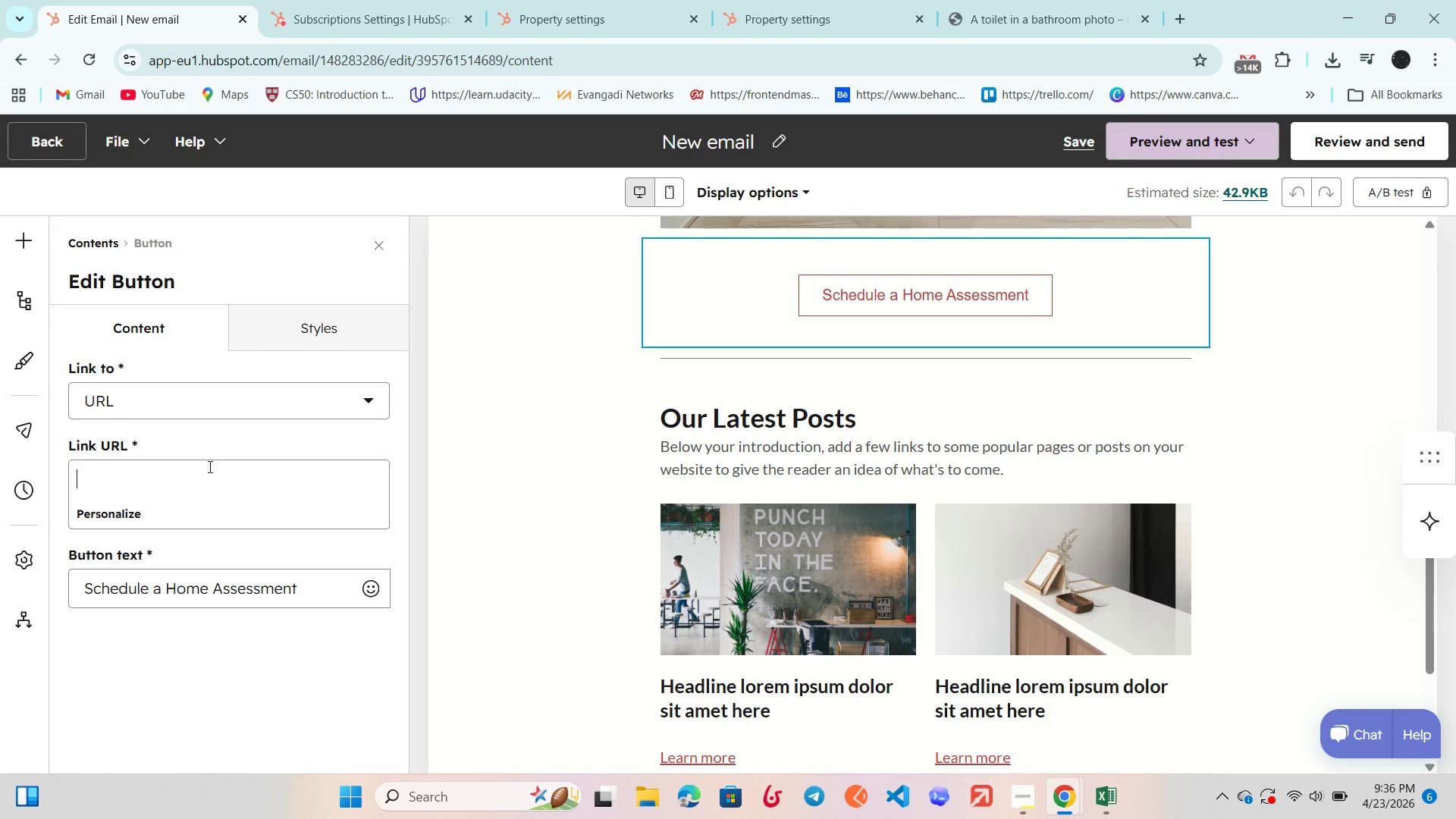 
type(https)
 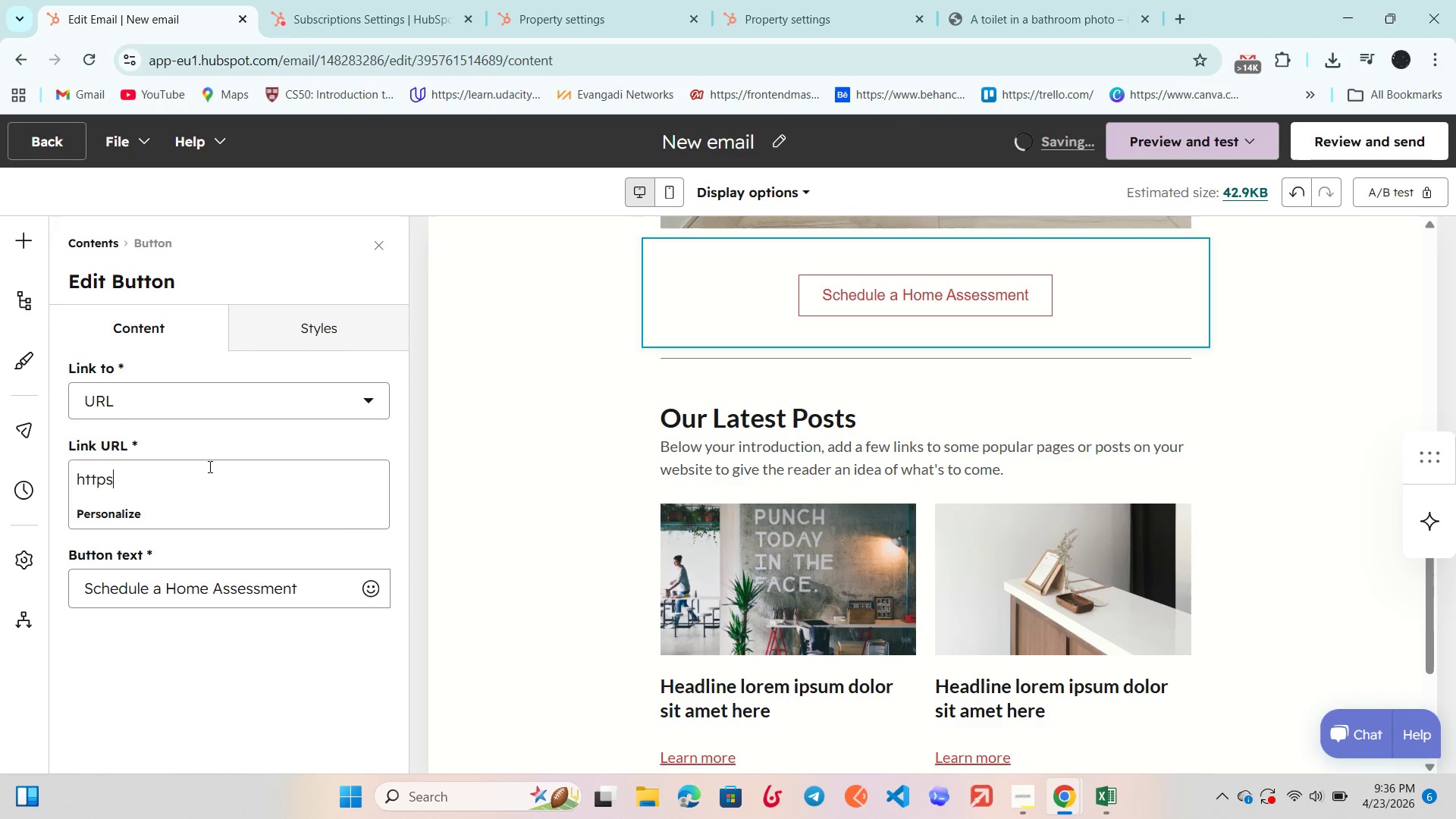 
wait(5.03)
 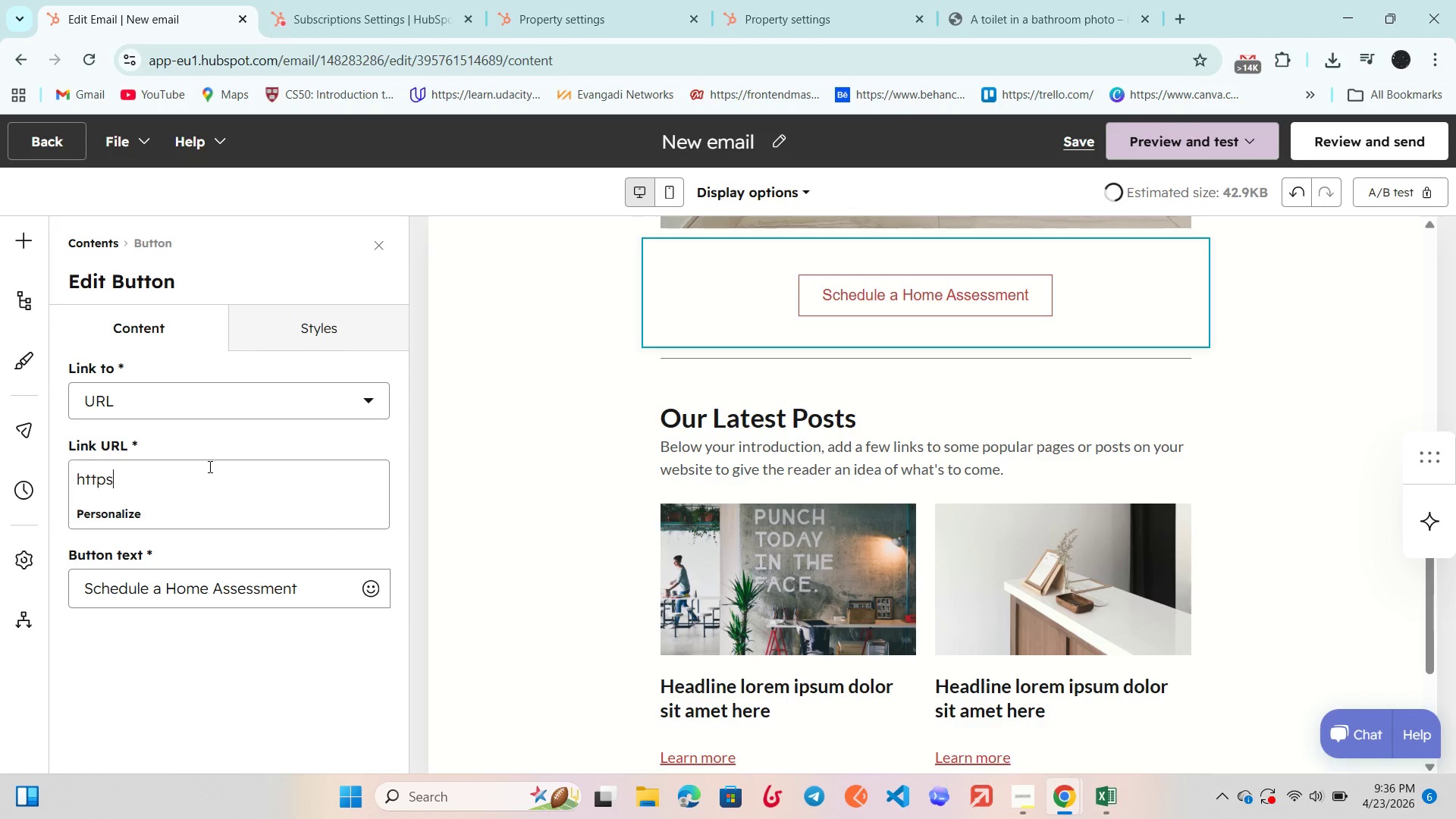 
type(://example.com)
 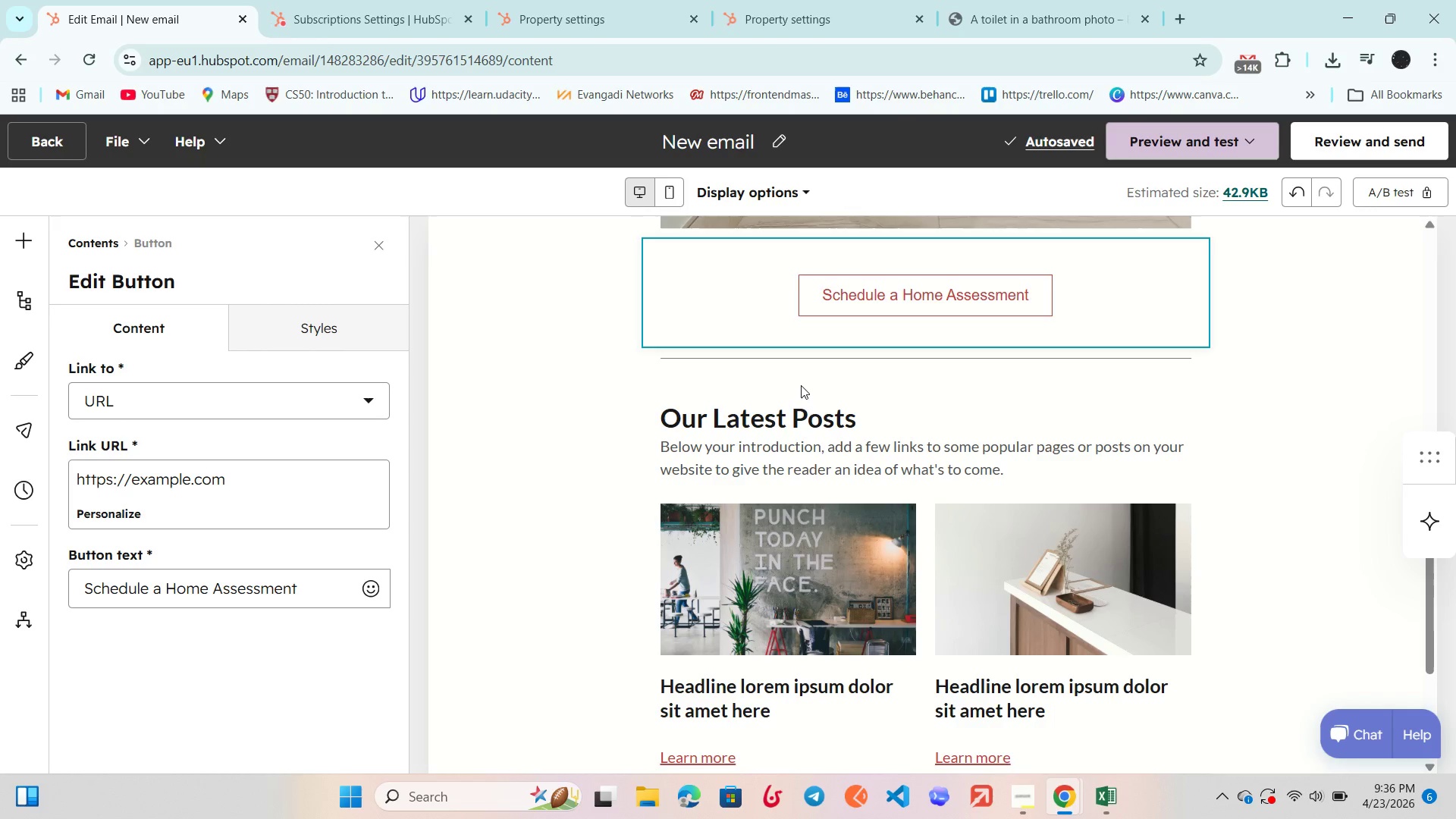 
wait(8.94)
 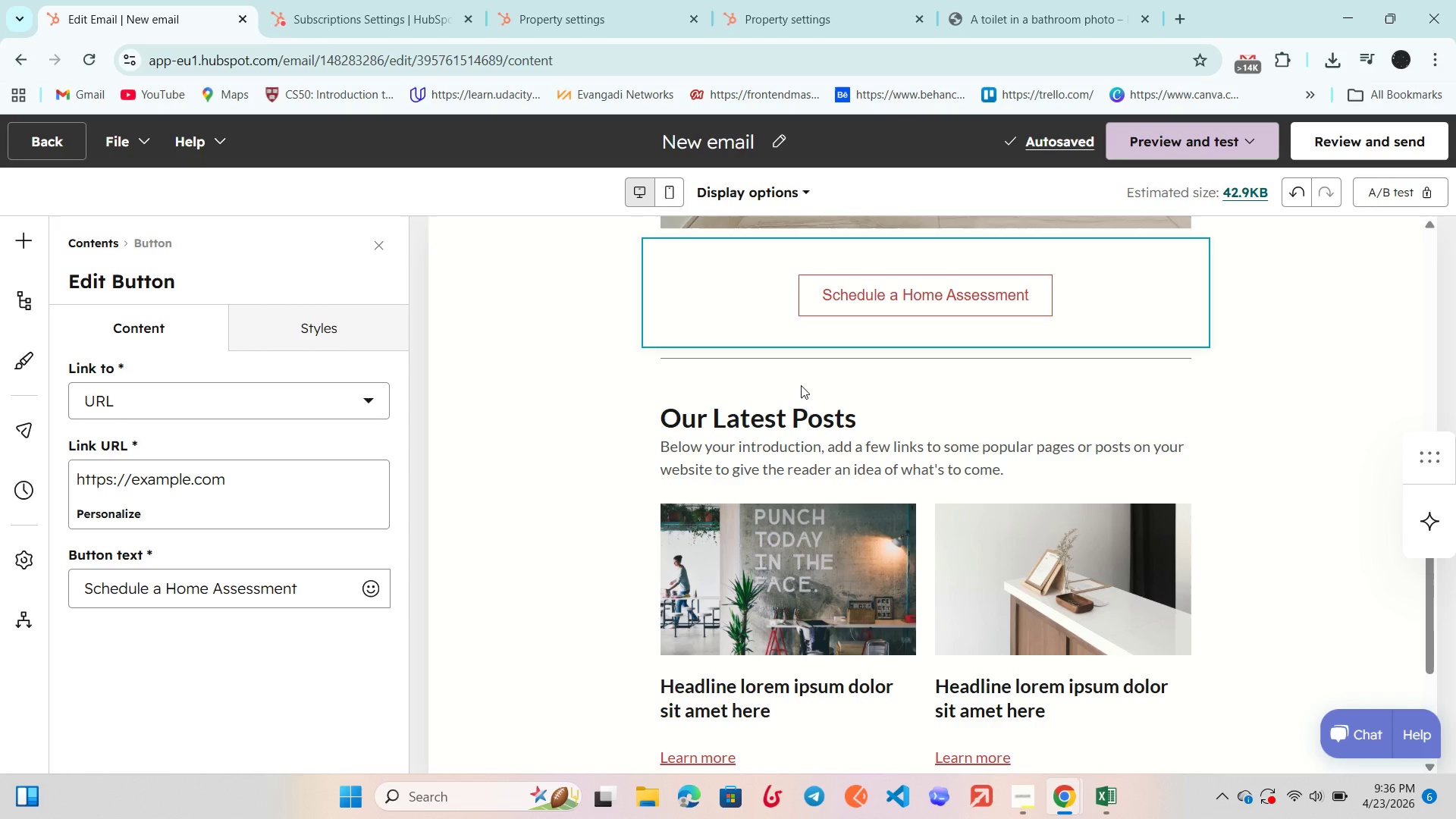 
scroll: coordinate [982, 517], scroll_direction: up, amount: 1.0
 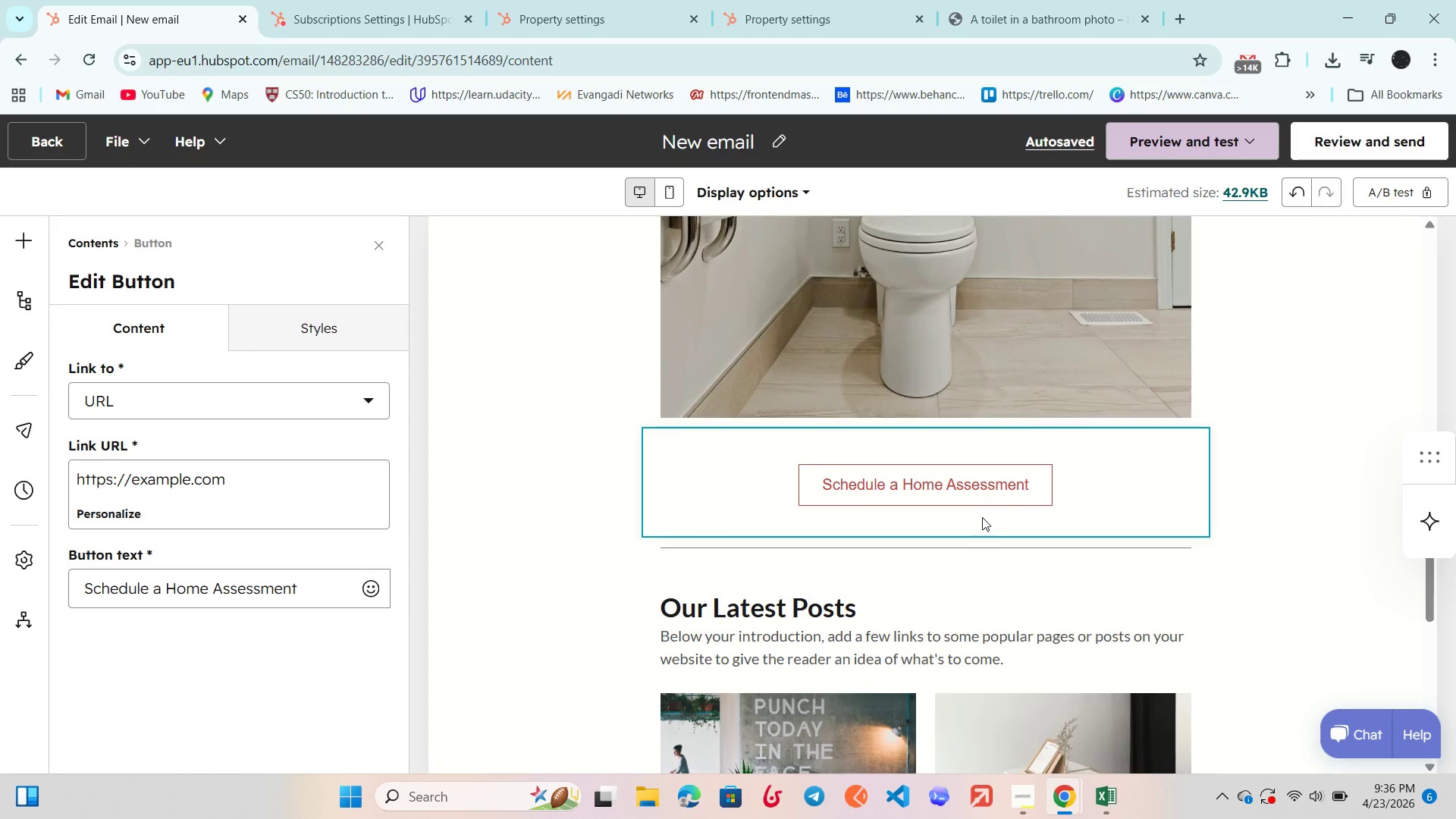 
scroll: coordinate [982, 517], scroll_direction: down, amount: 2.0
 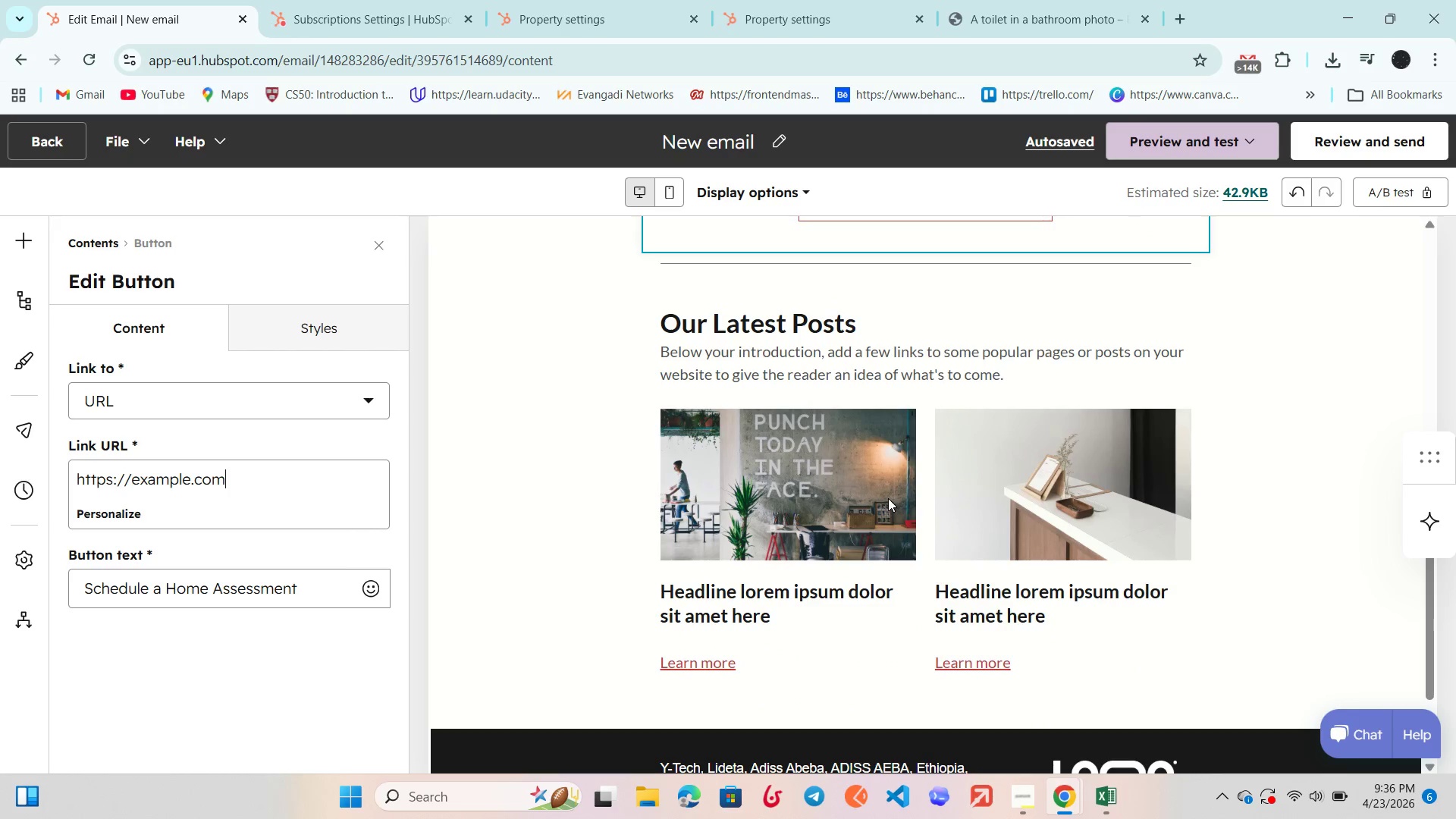 
left_click([883, 497])
 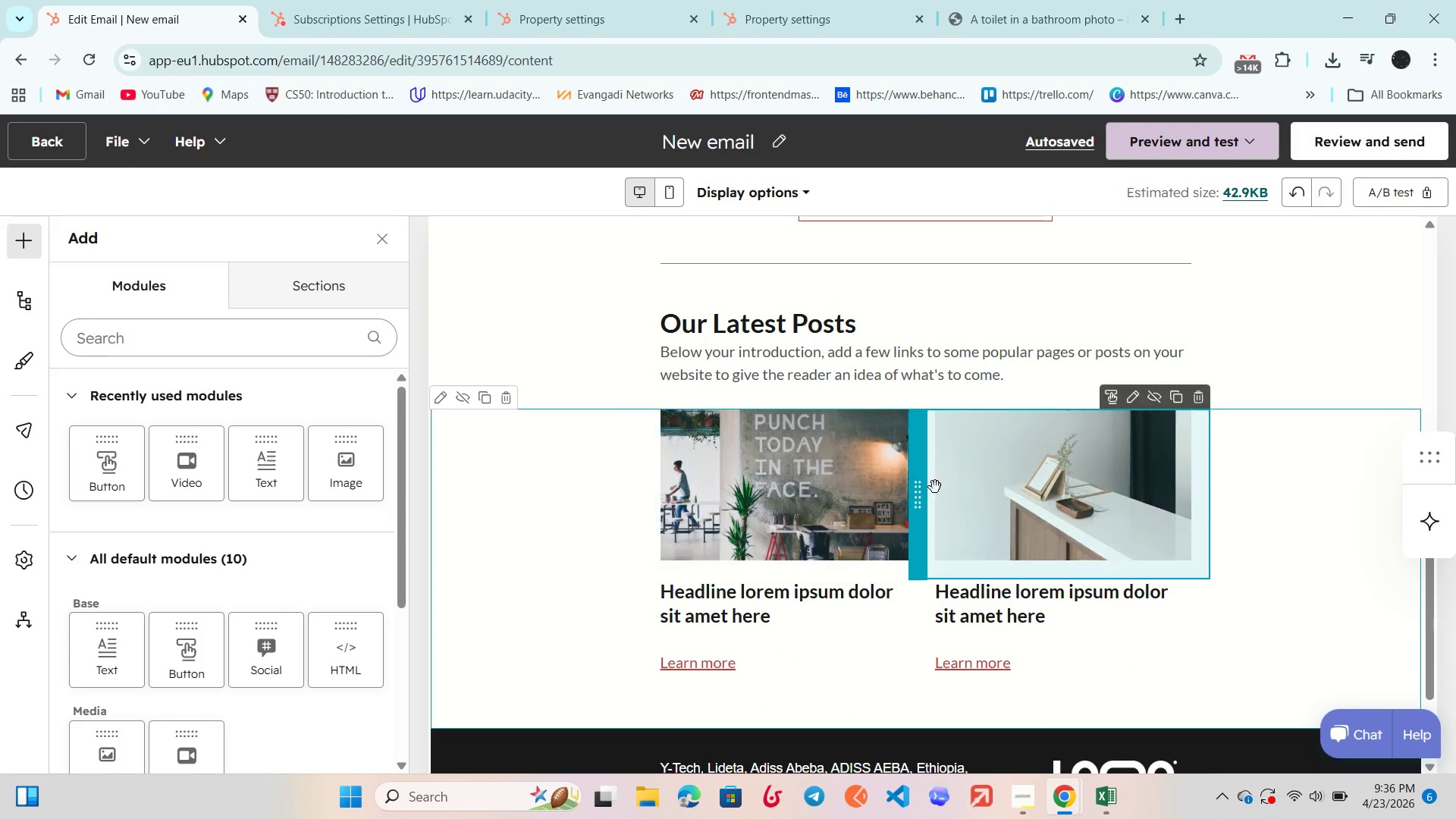 
scroll: coordinate [935, 487], scroll_direction: up, amount: 2.0
 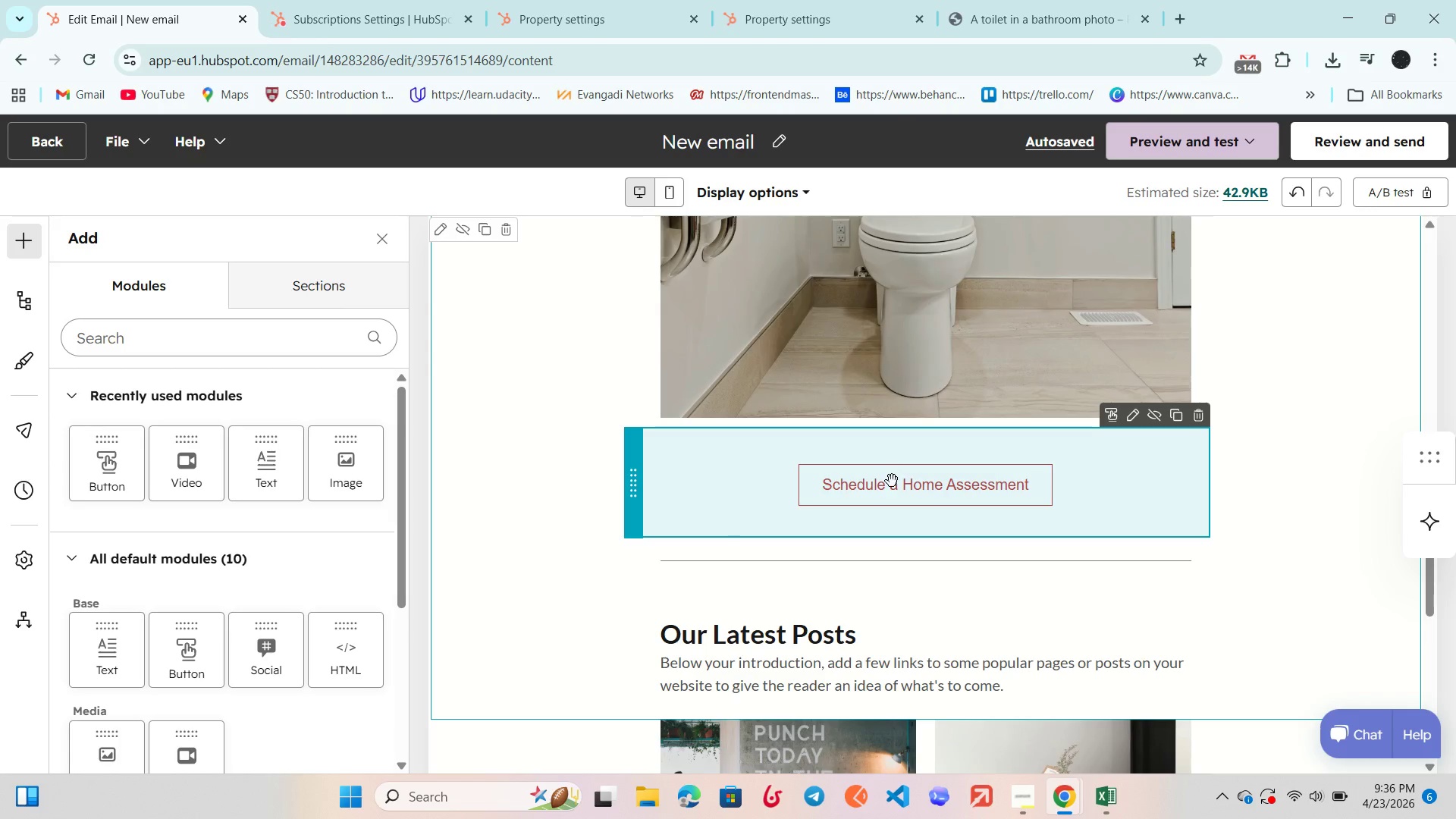 
scroll: coordinate [892, 481], scroll_direction: down, amount: 1.0
 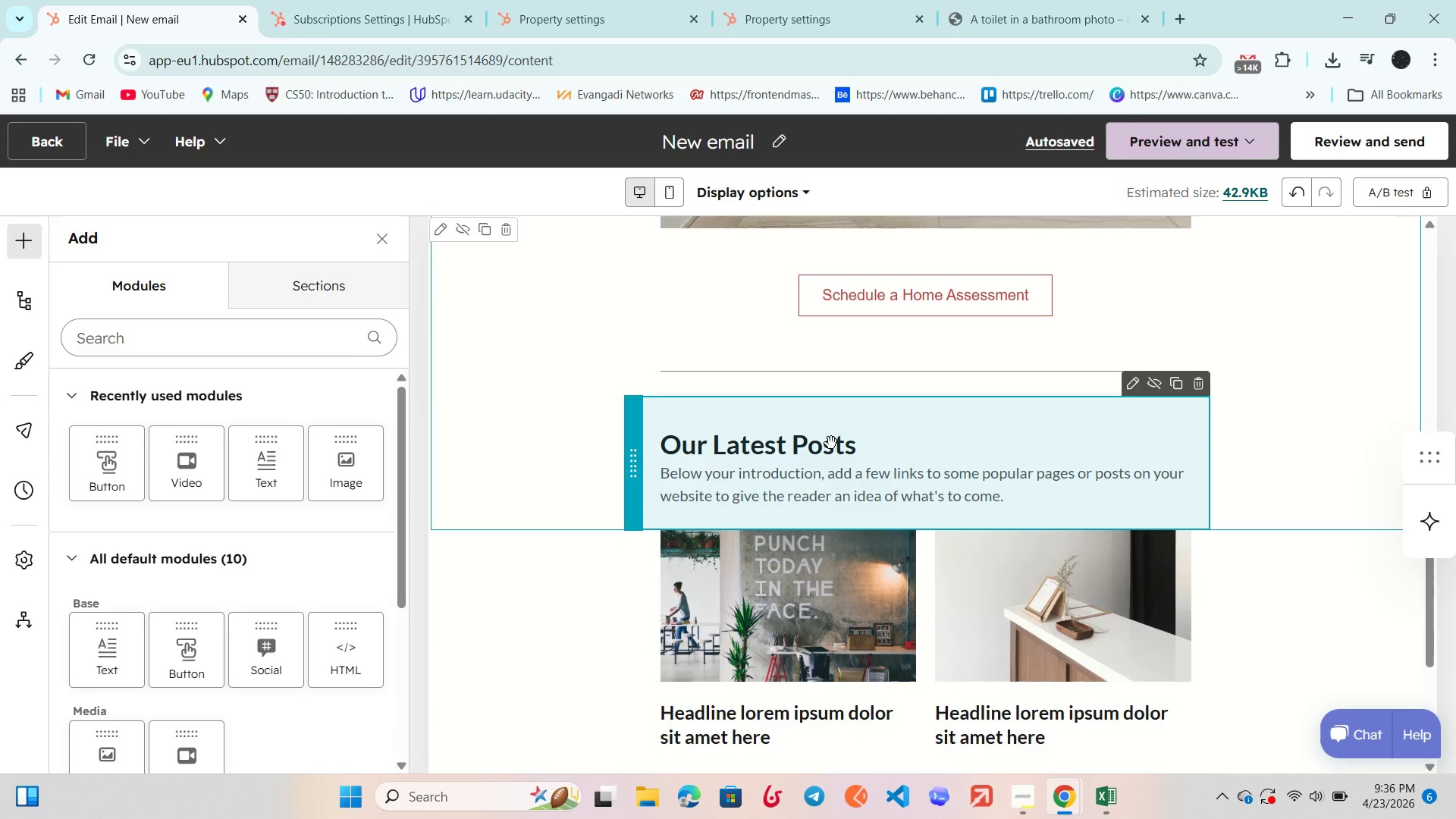 
left_click([831, 443])
 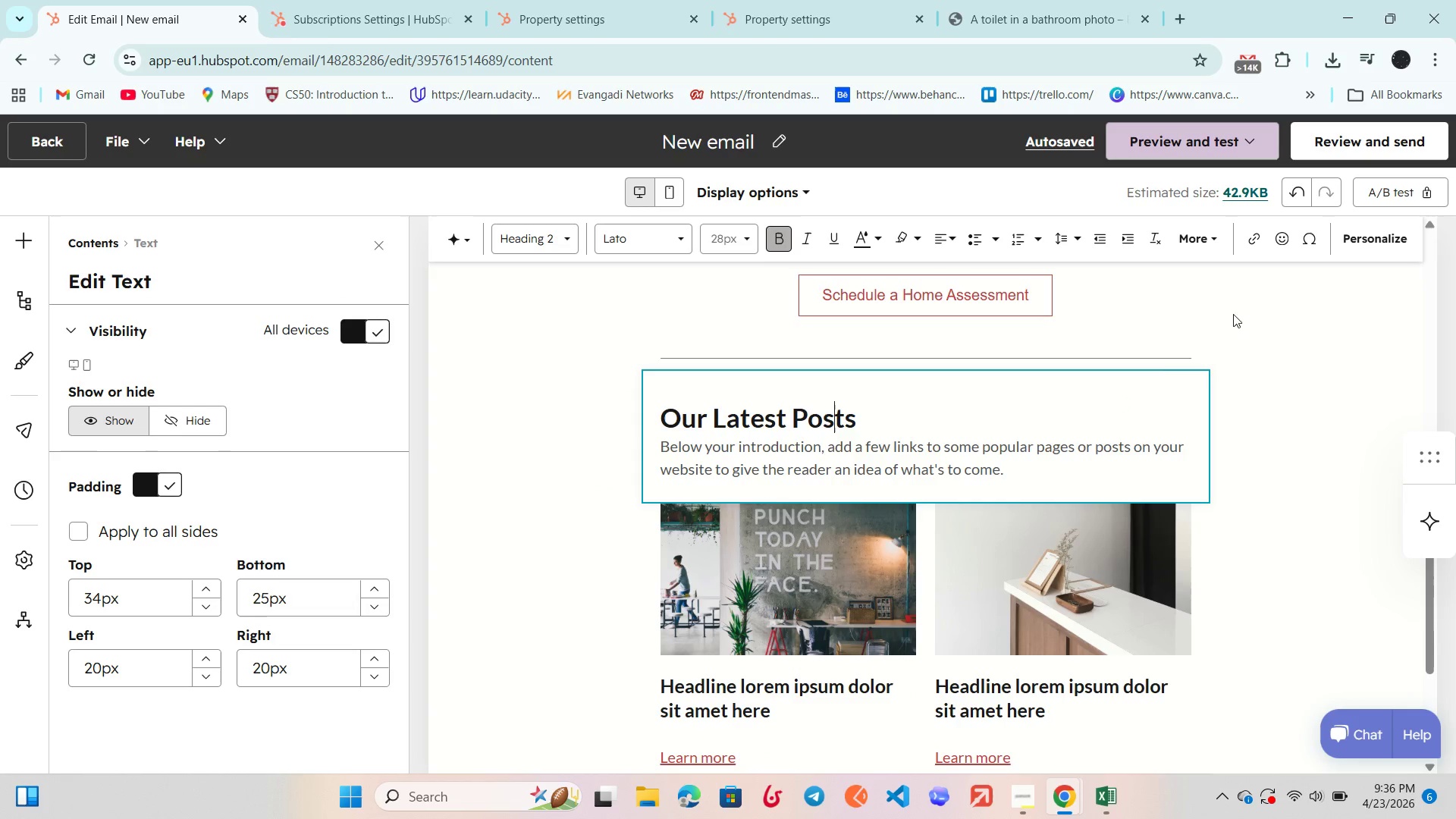 
wait(5.64)
 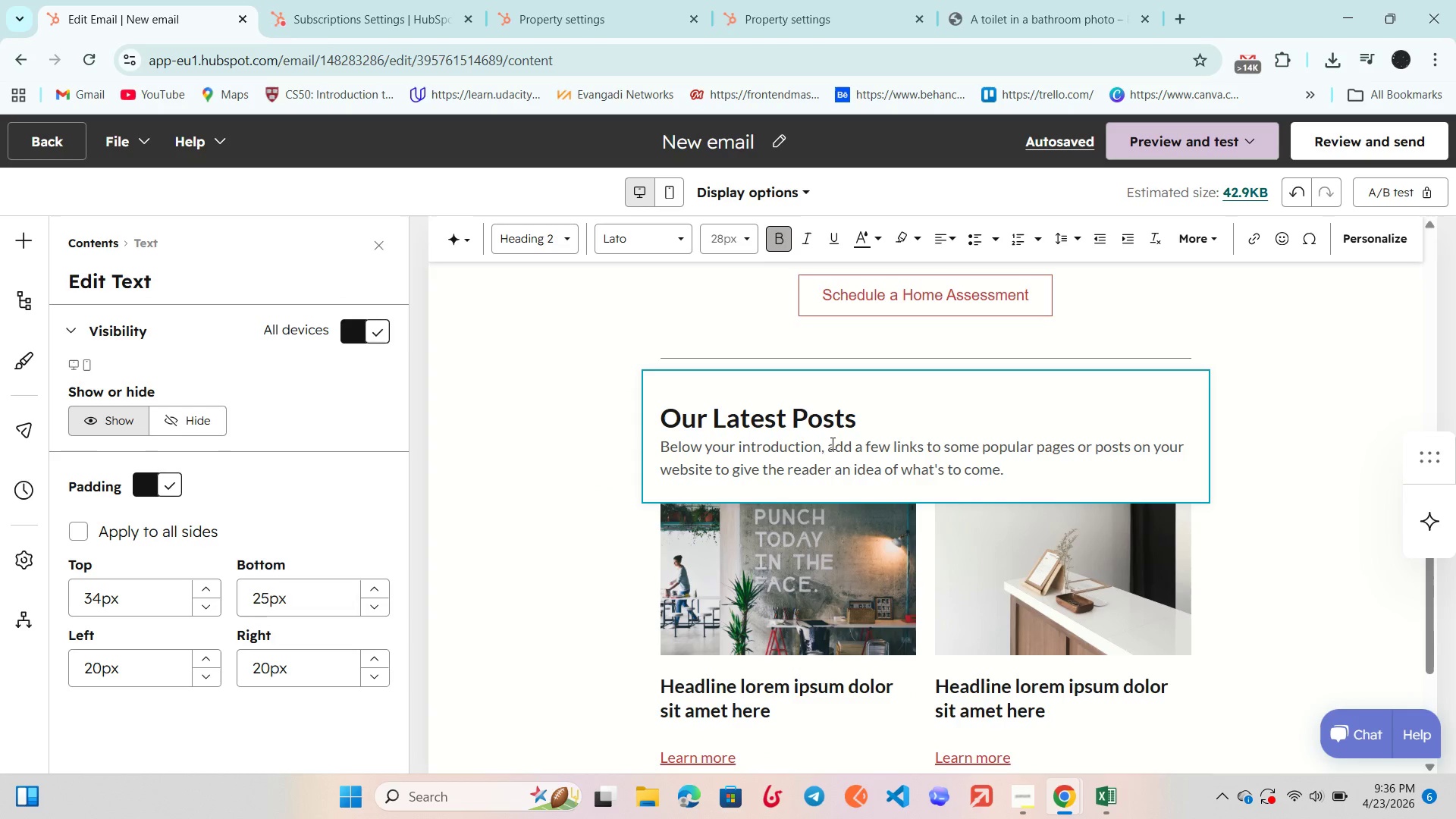 
left_click([1099, 542])
 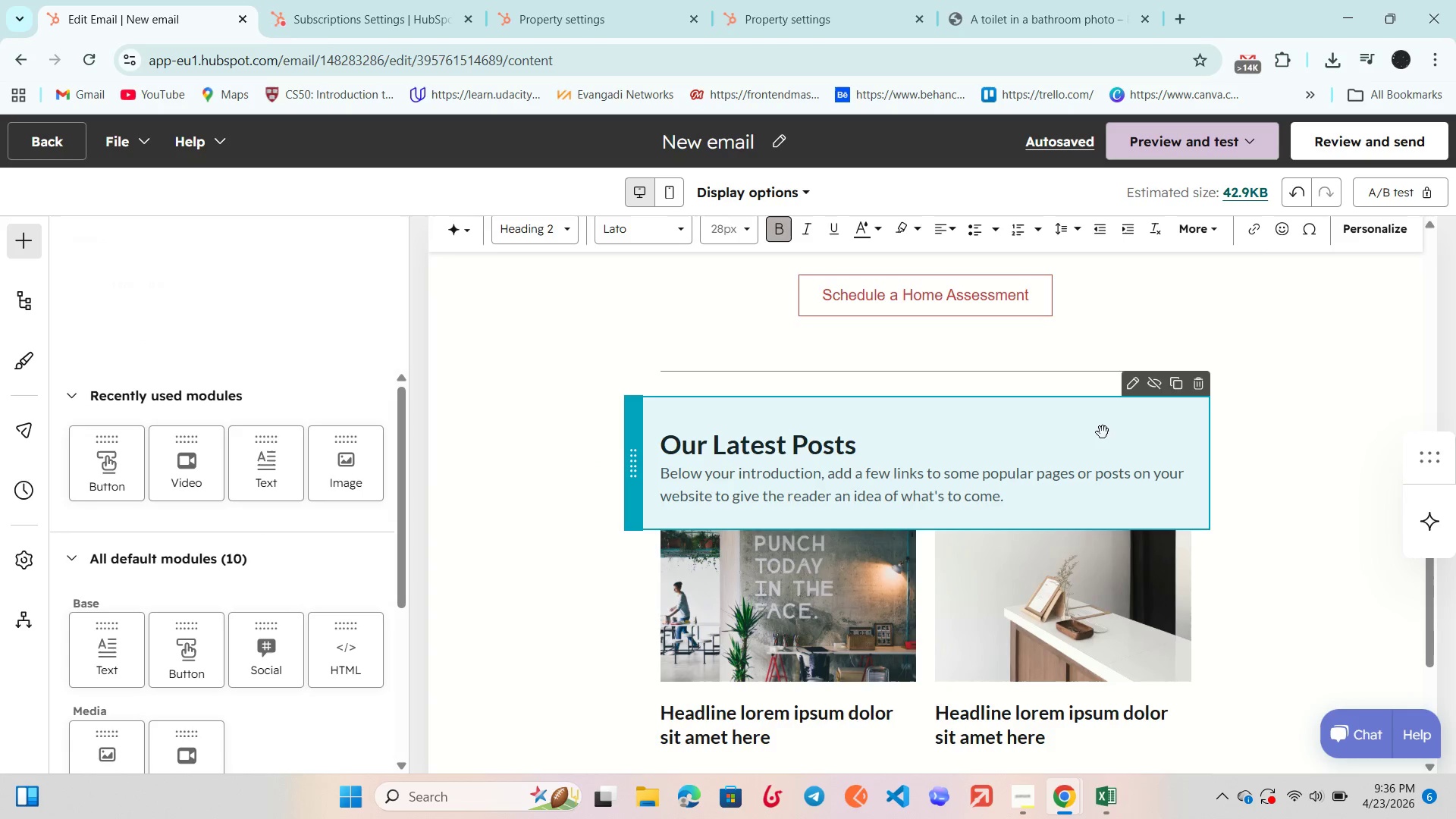 
left_click([1103, 432])
 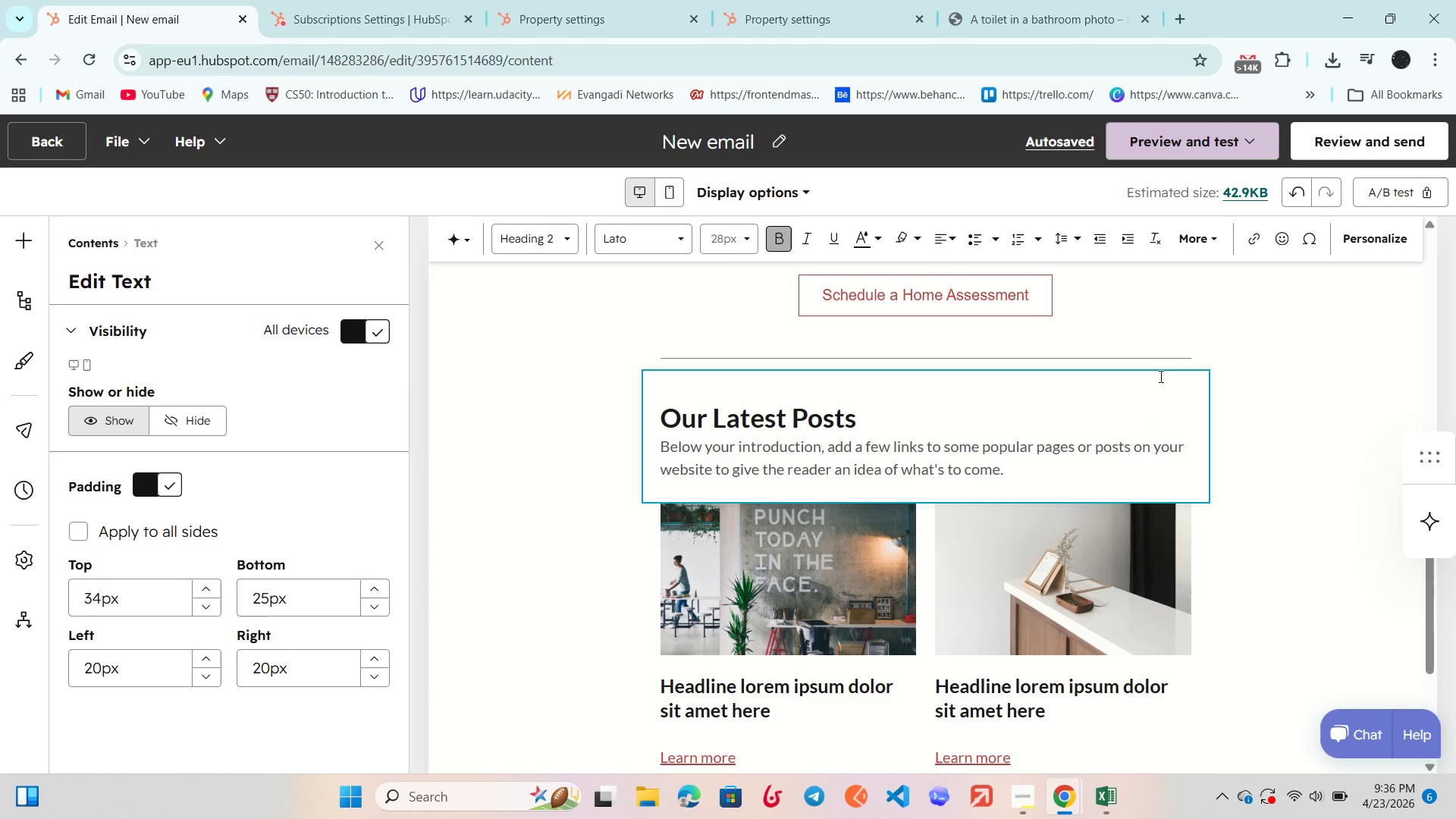 
left_click([1259, 410])
 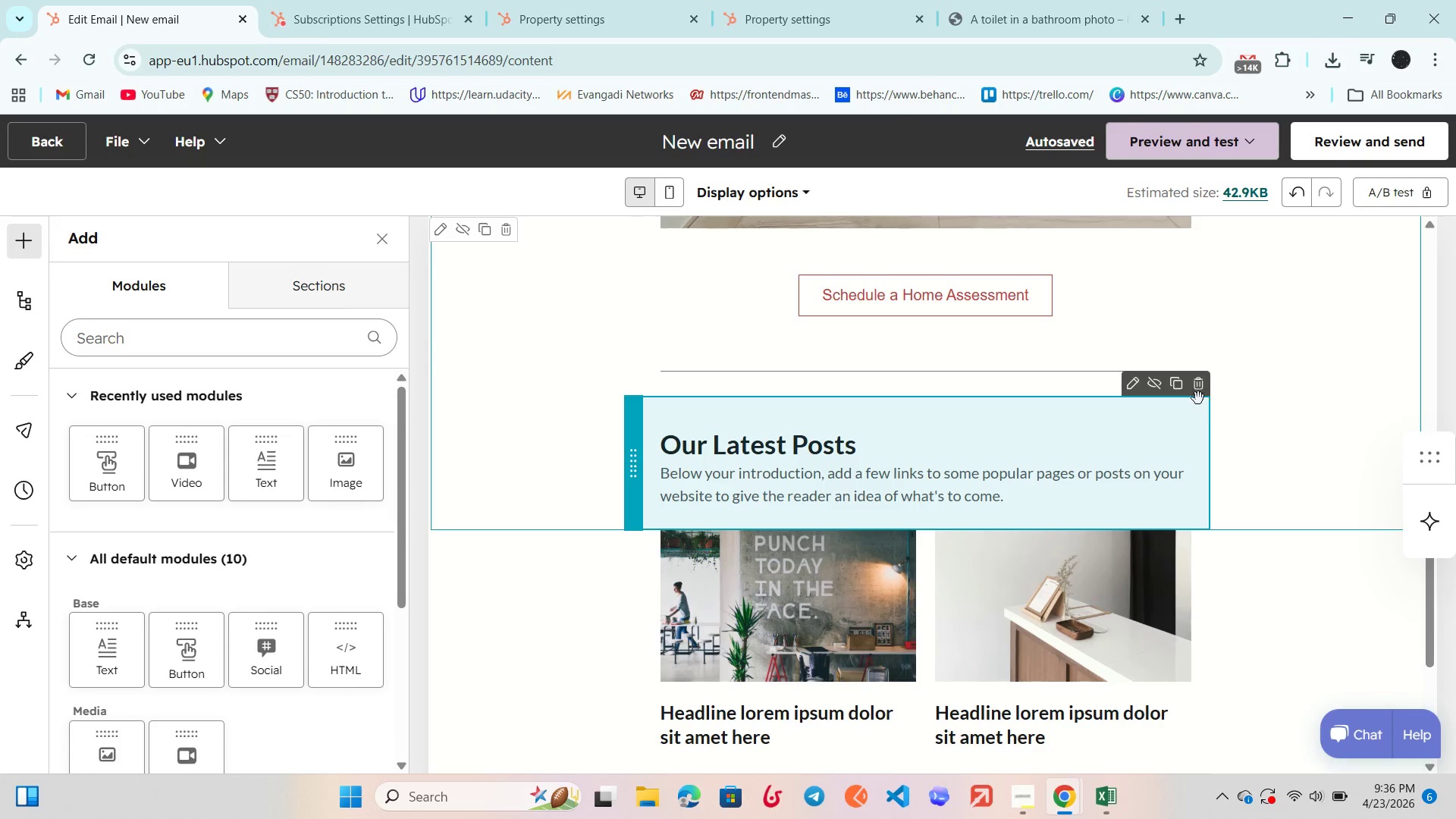 
left_click([1201, 384])
 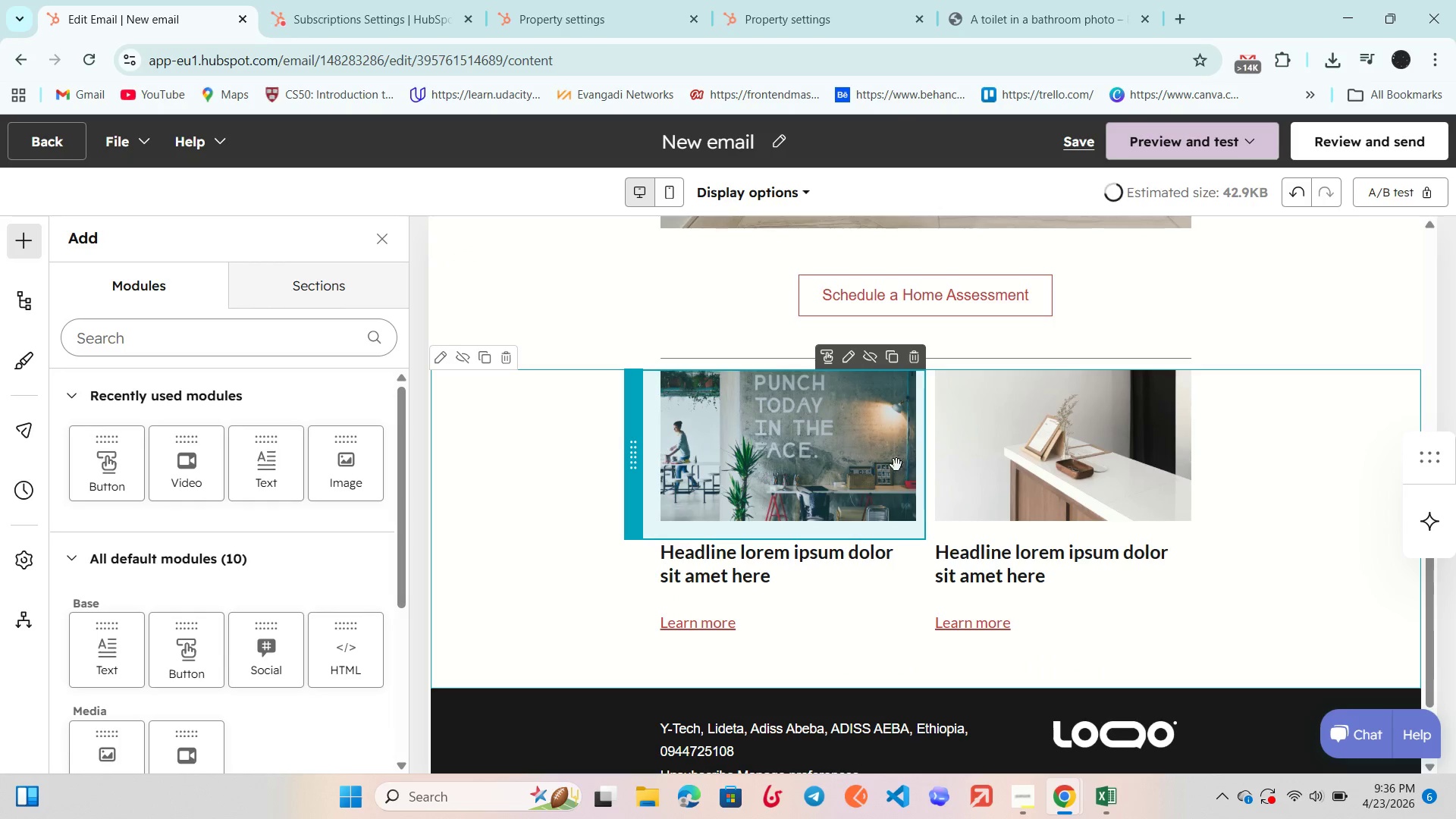 
scroll: coordinate [892, 497], scroll_direction: up, amount: 1.0
 